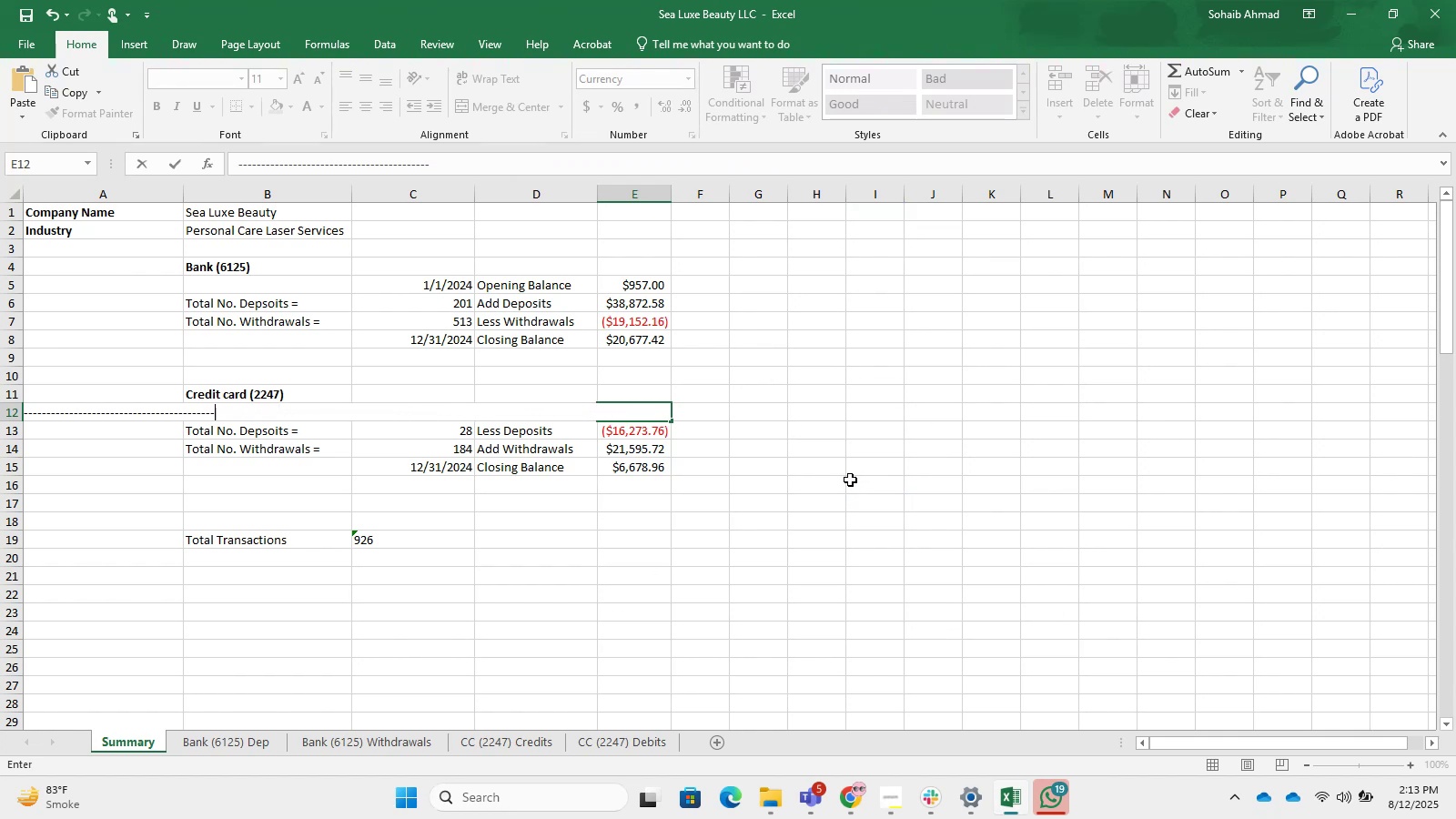 
hold_key(key=Backspace, duration=1.53)
 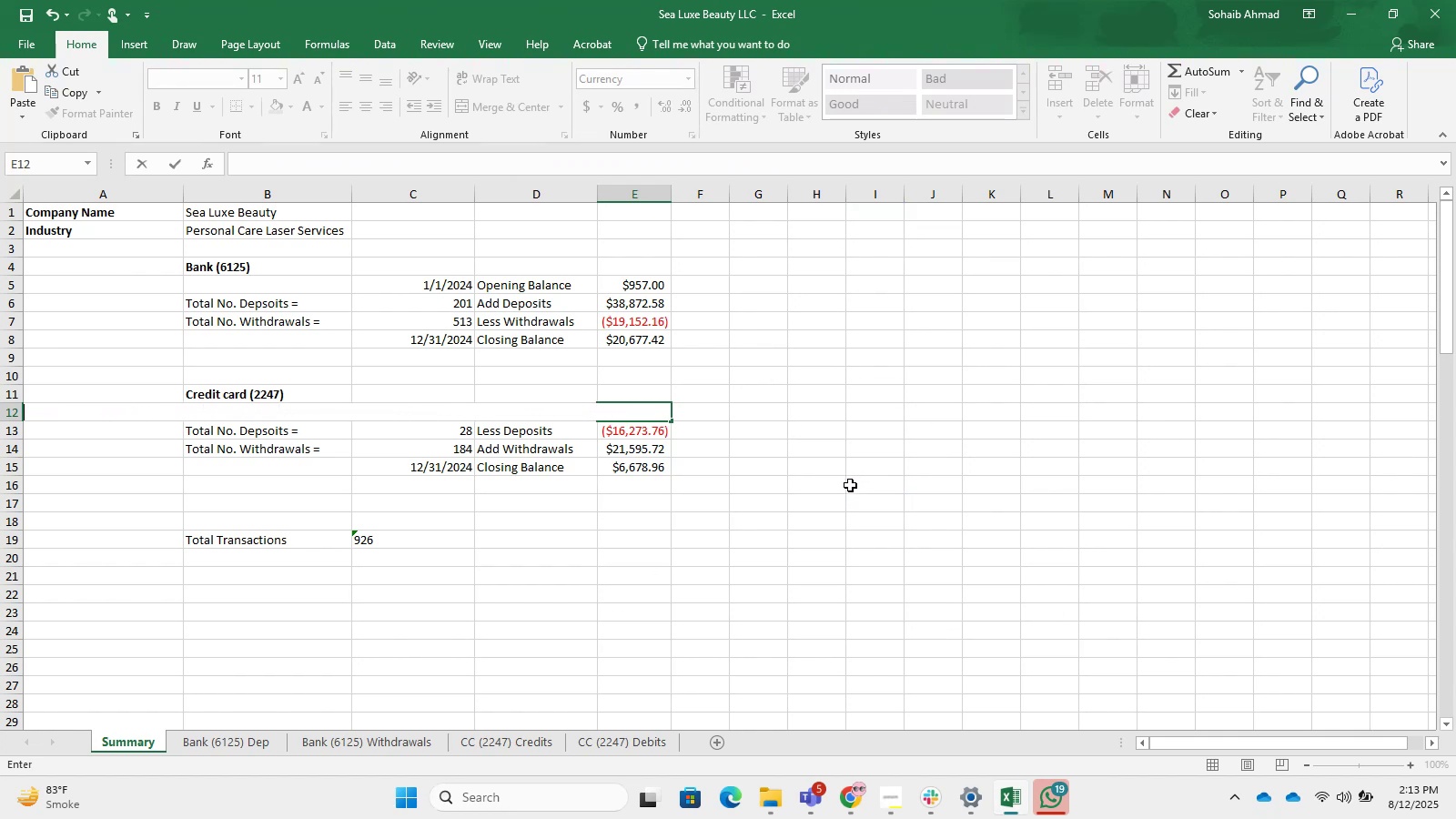 
hold_key(key=Backspace, duration=0.85)
 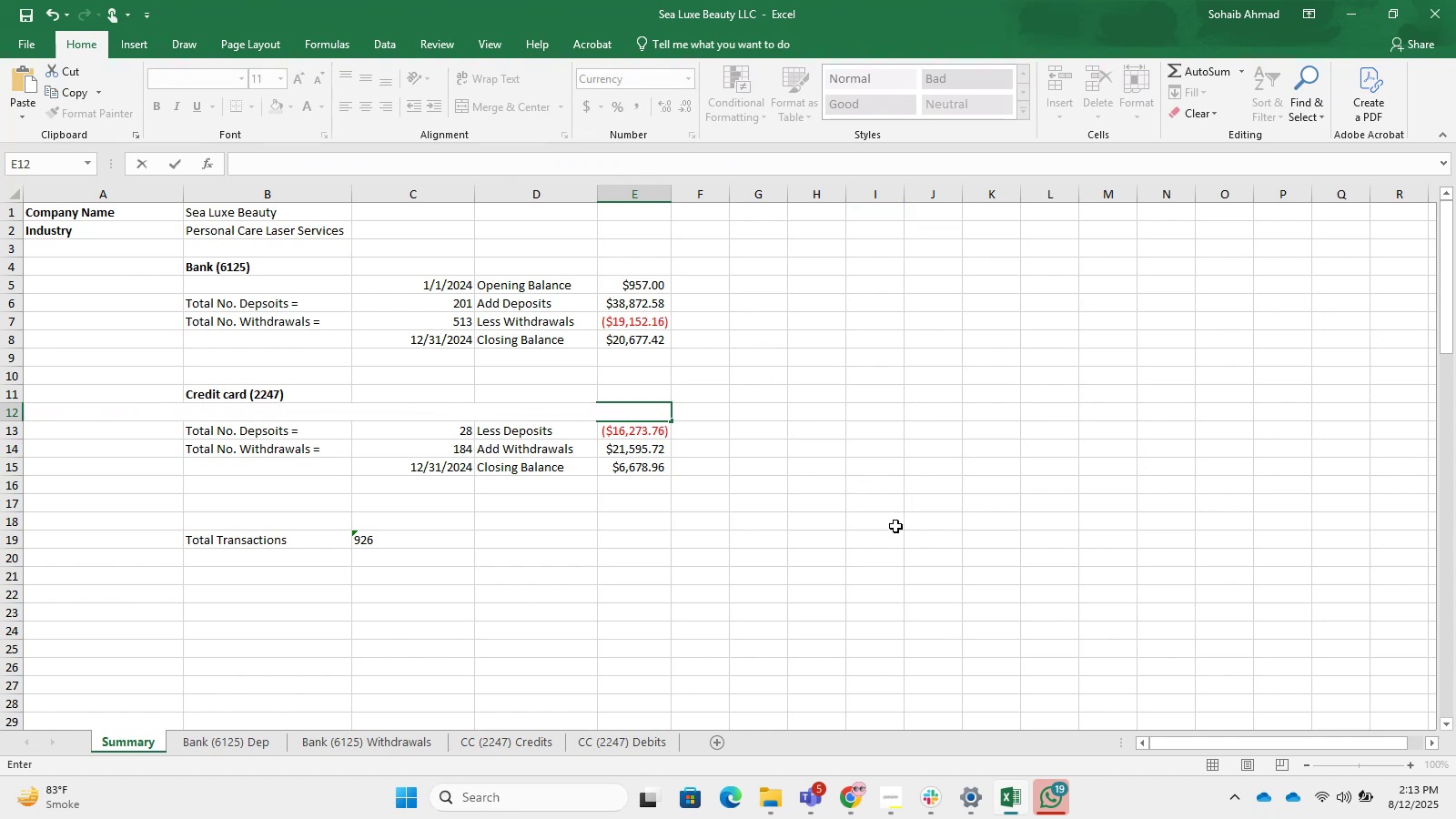 
left_click([895, 526])
 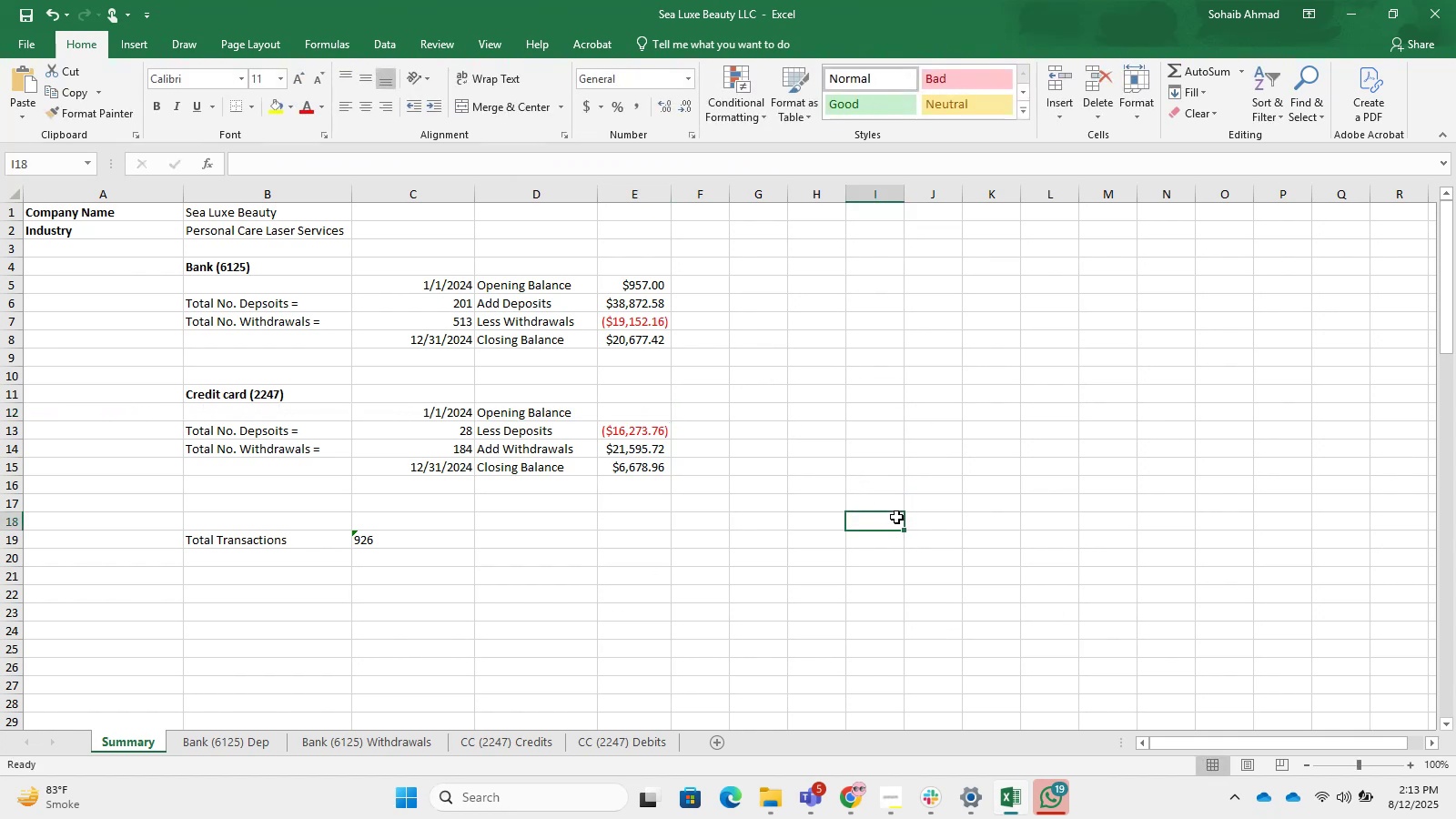 
key(Control+Z)
 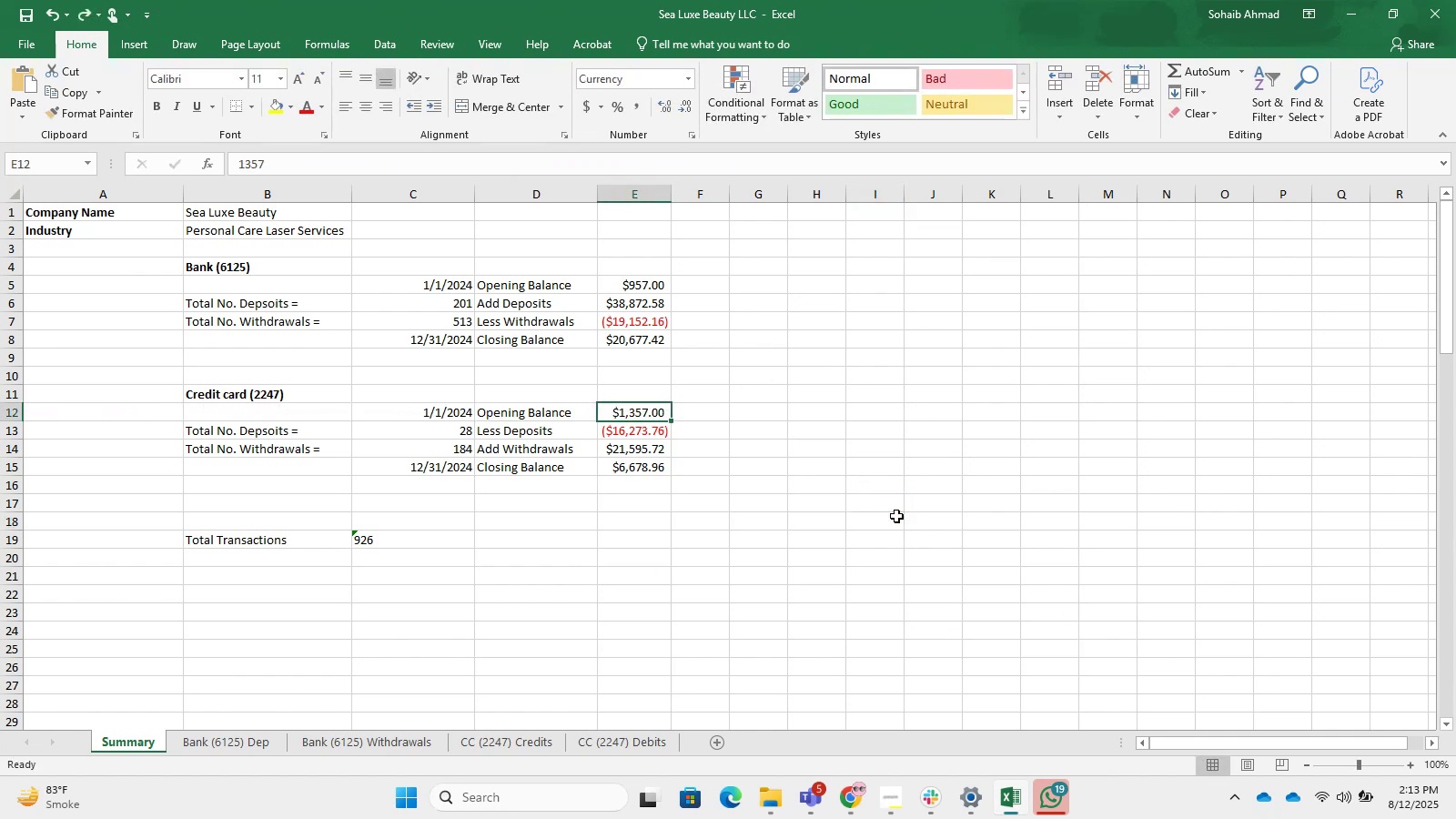 
key(Control+Z)
 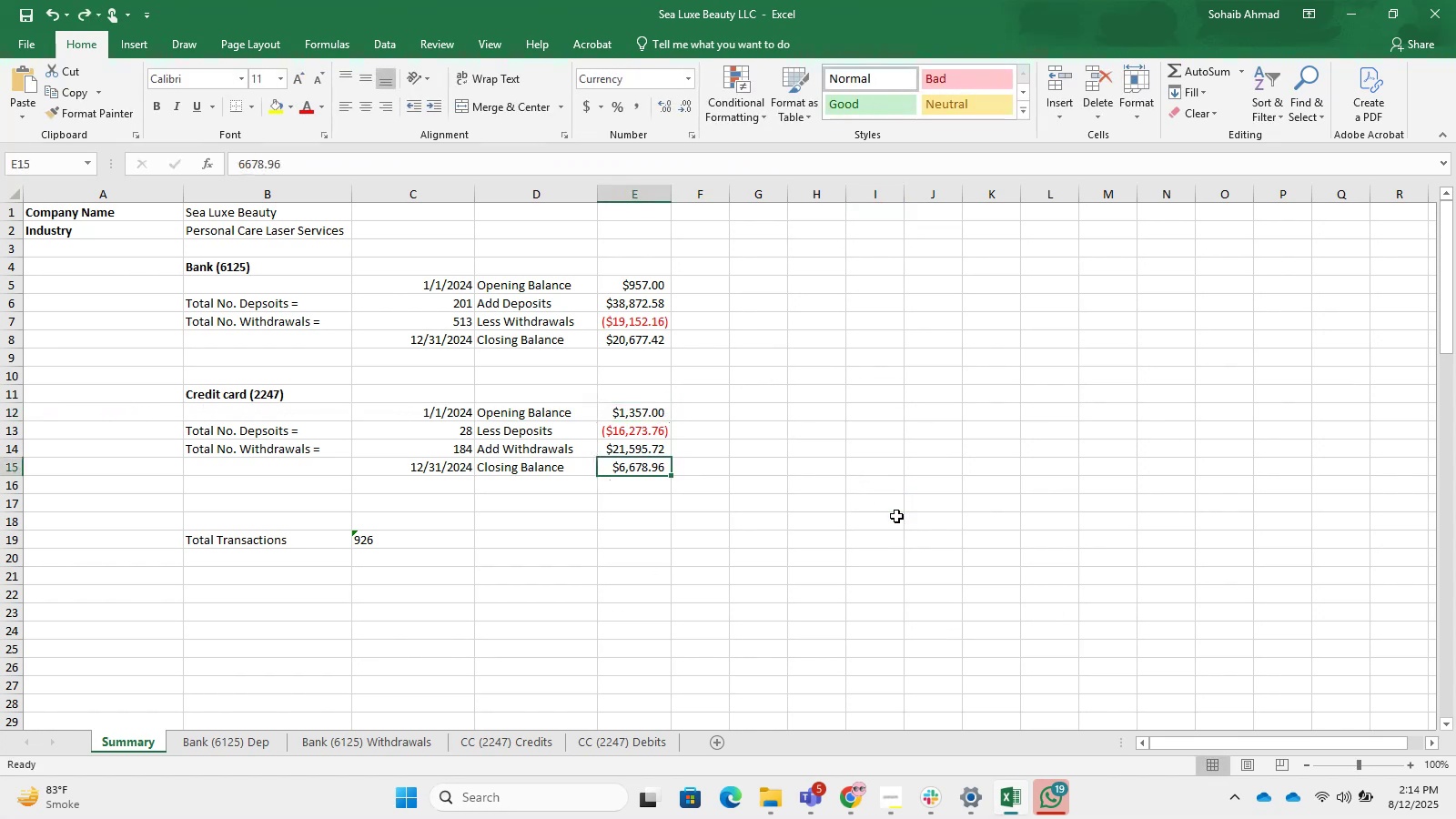 
key(Control+Z)
 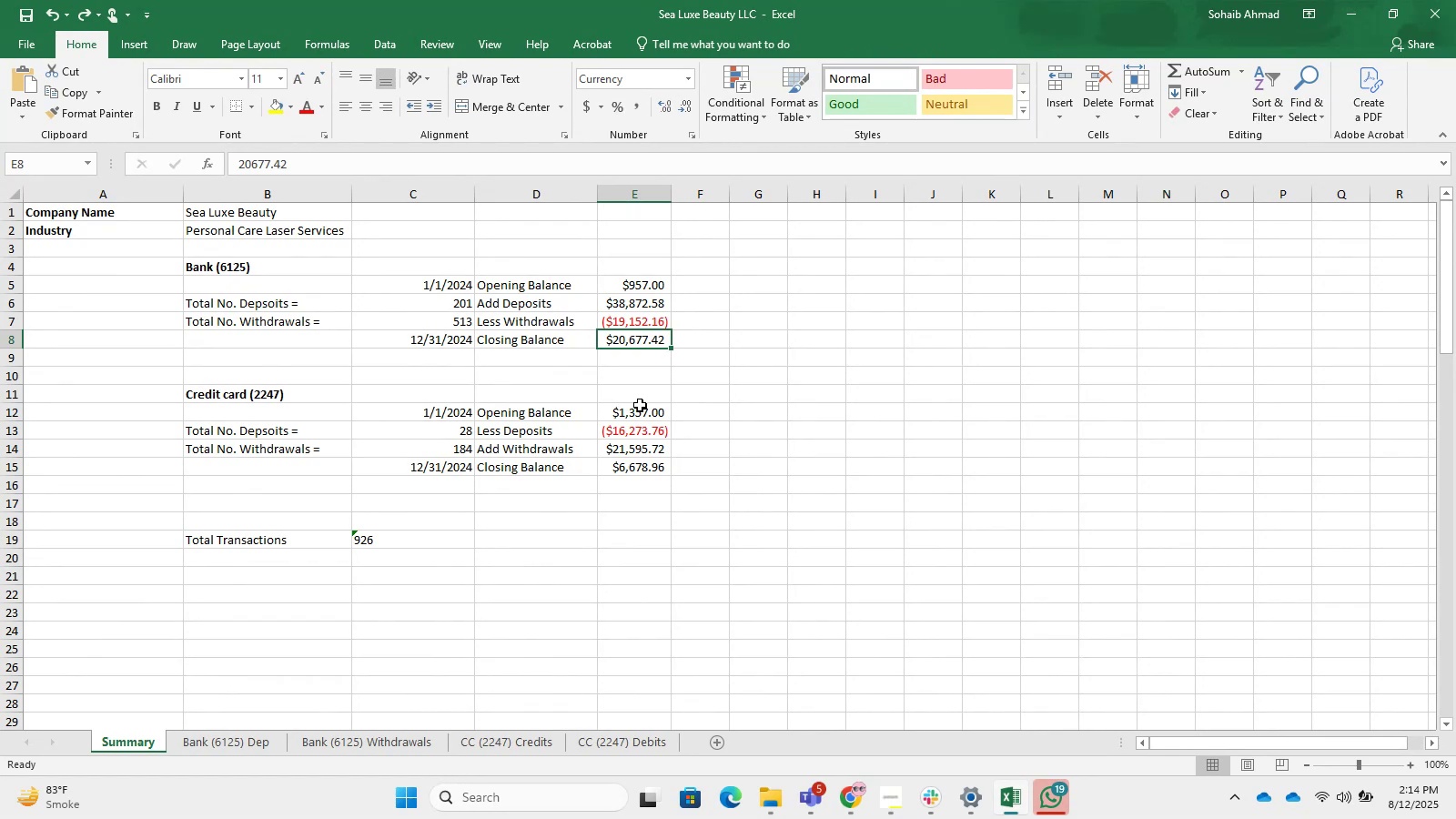 
left_click([640, 407])
 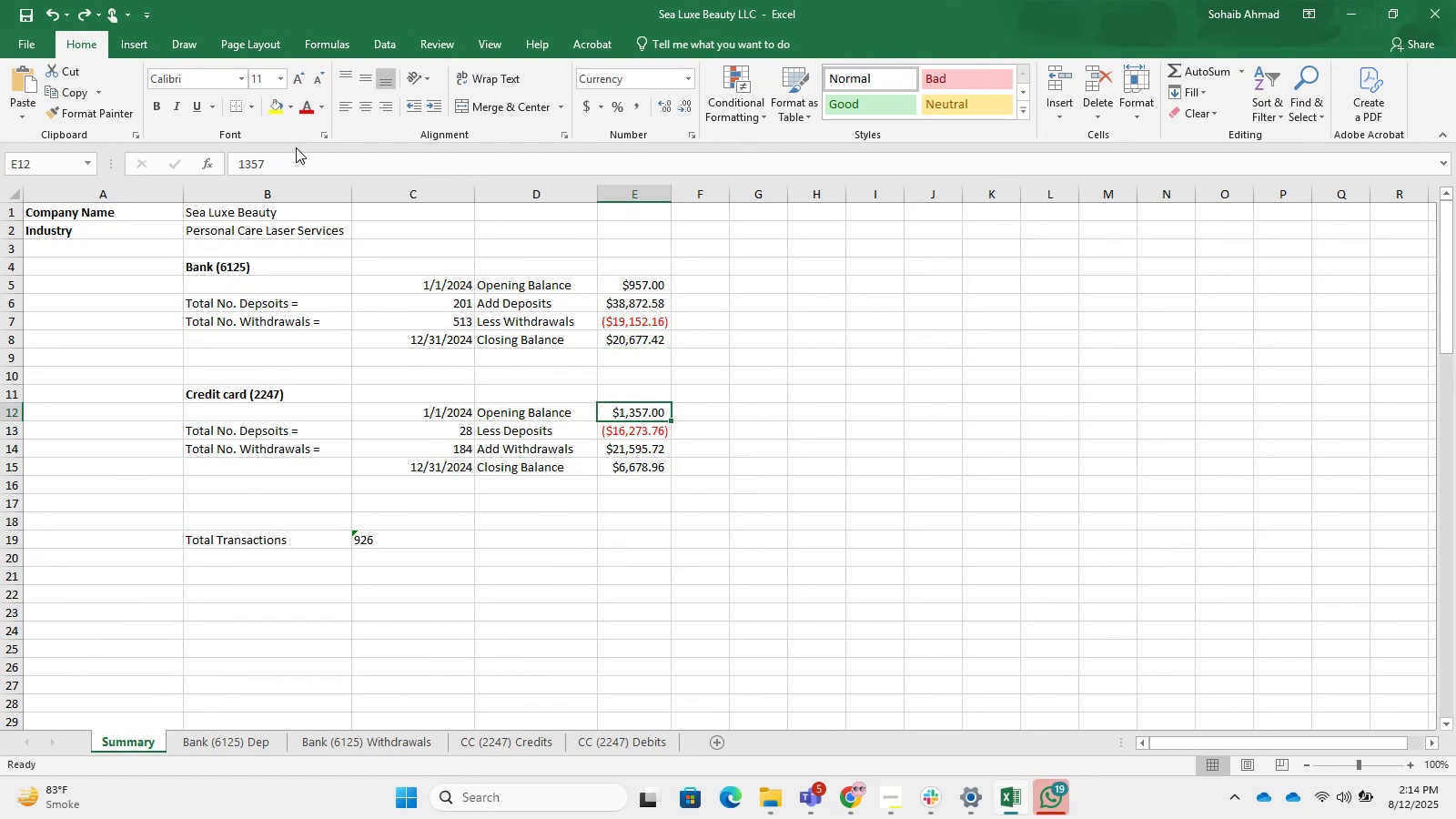 
left_click_drag(start_coordinate=[286, 162], to_coordinate=[228, 176])
 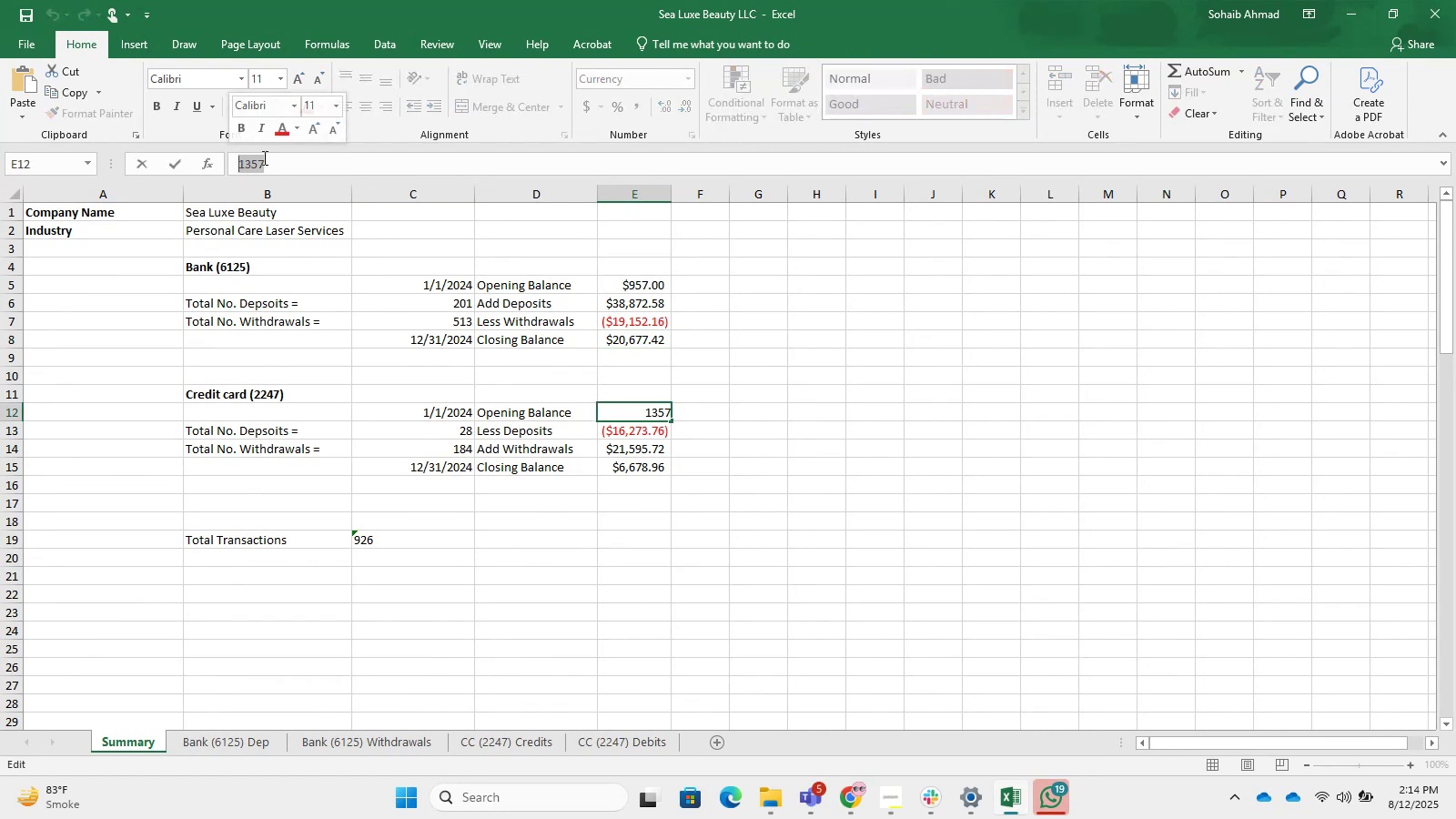 
right_click([257, 163])
 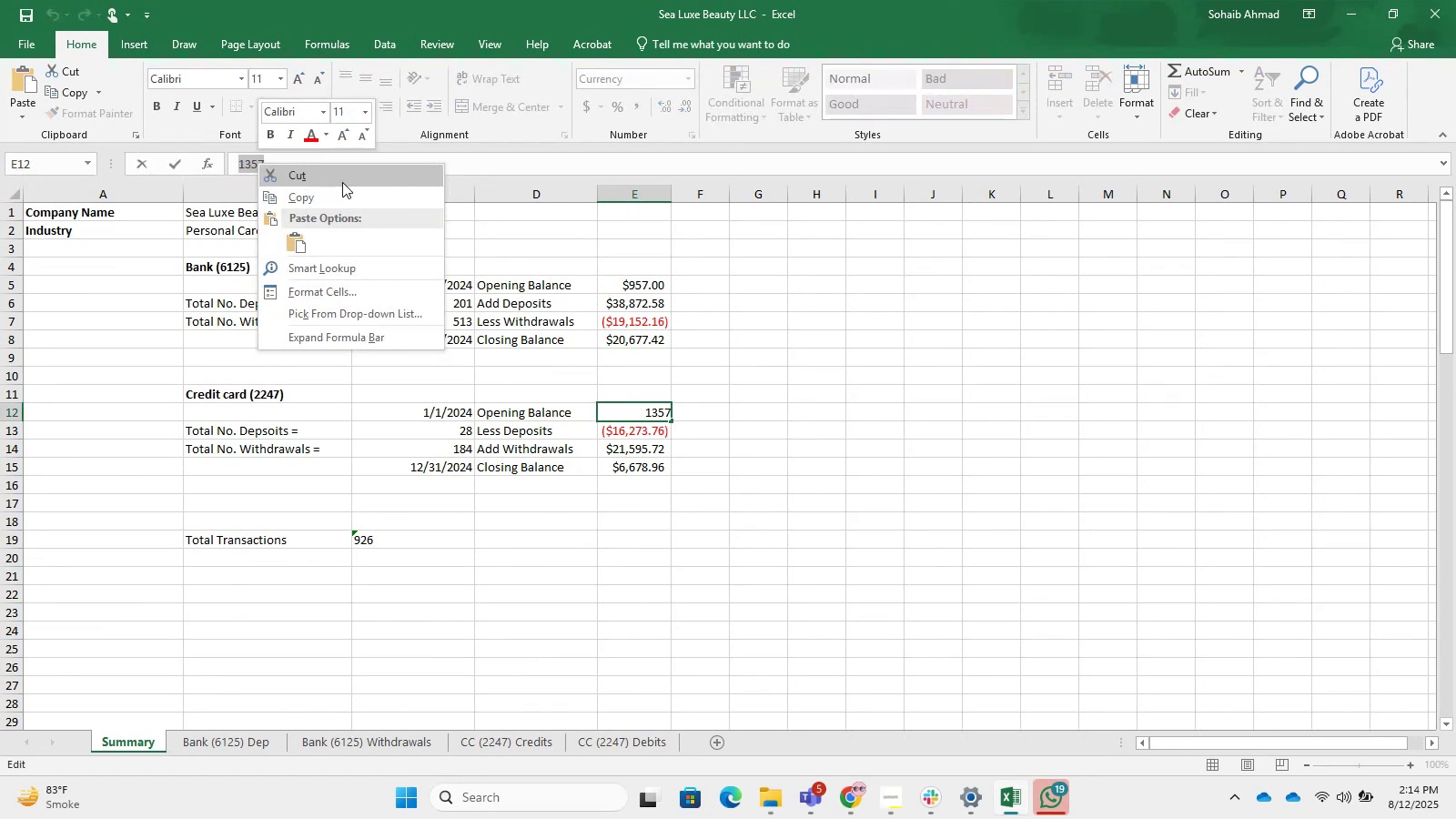 
left_click([340, 188])
 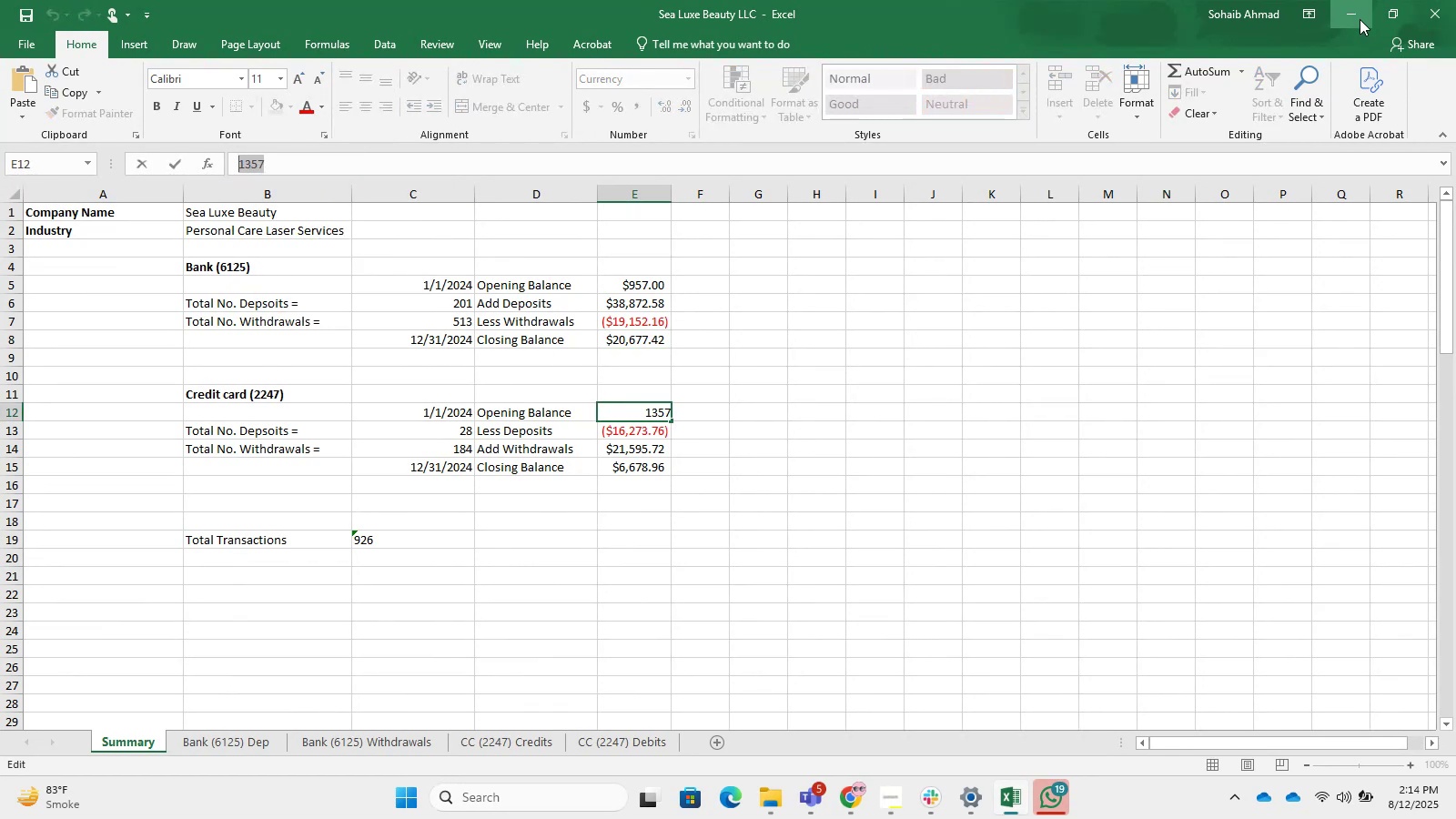 
left_click([1358, 18])
 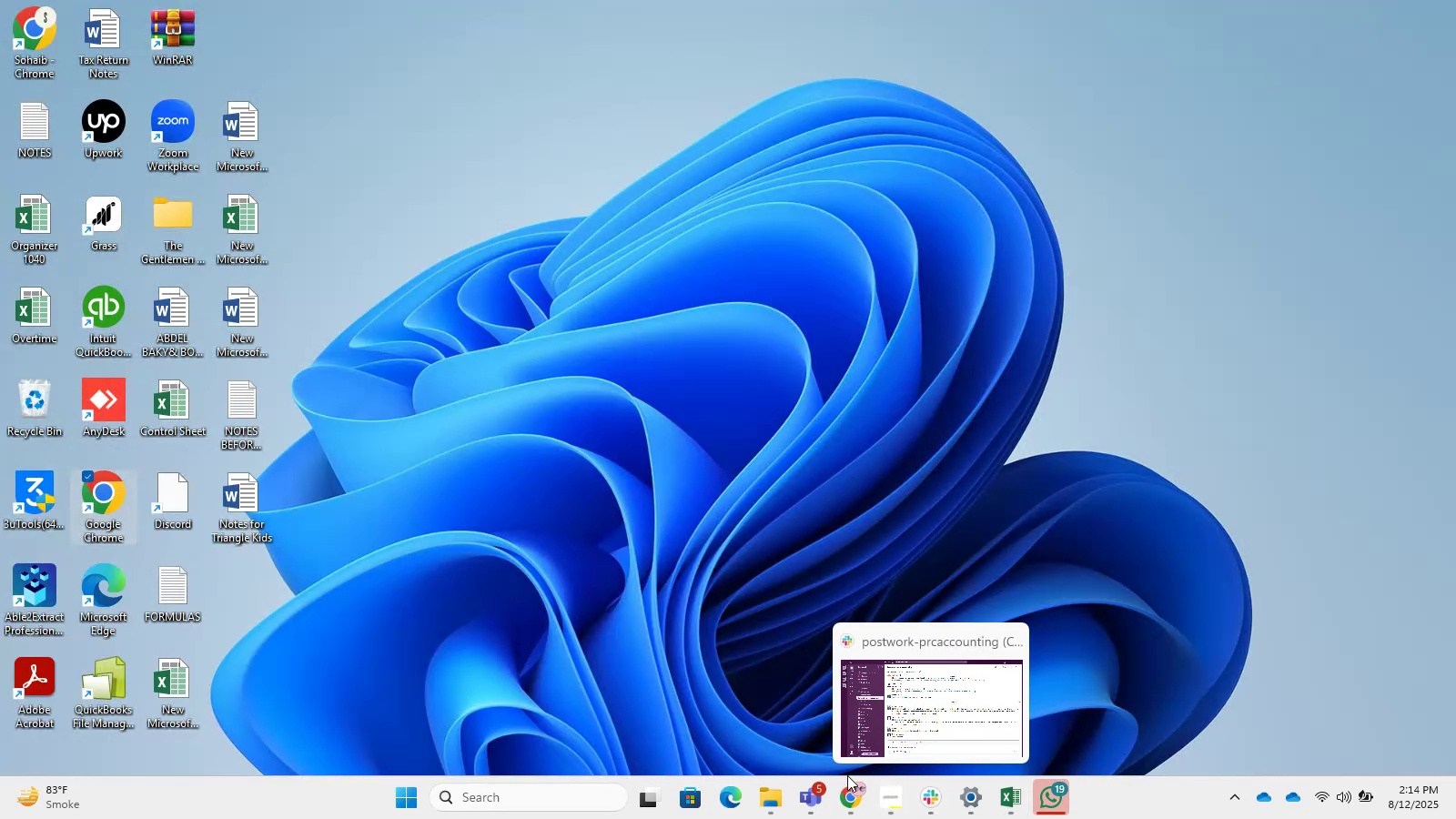 
left_click([847, 795])
 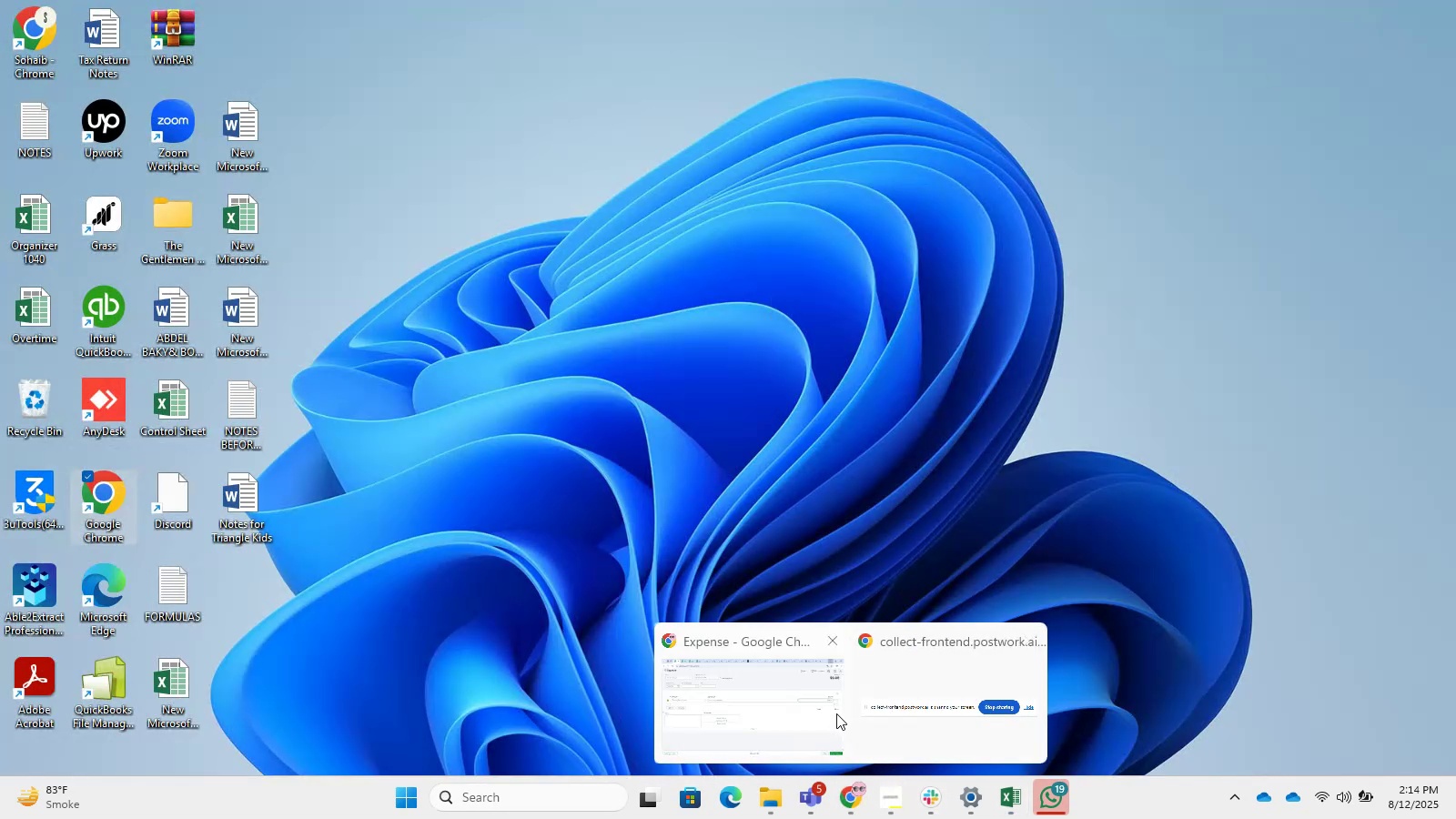 
left_click([820, 713])
 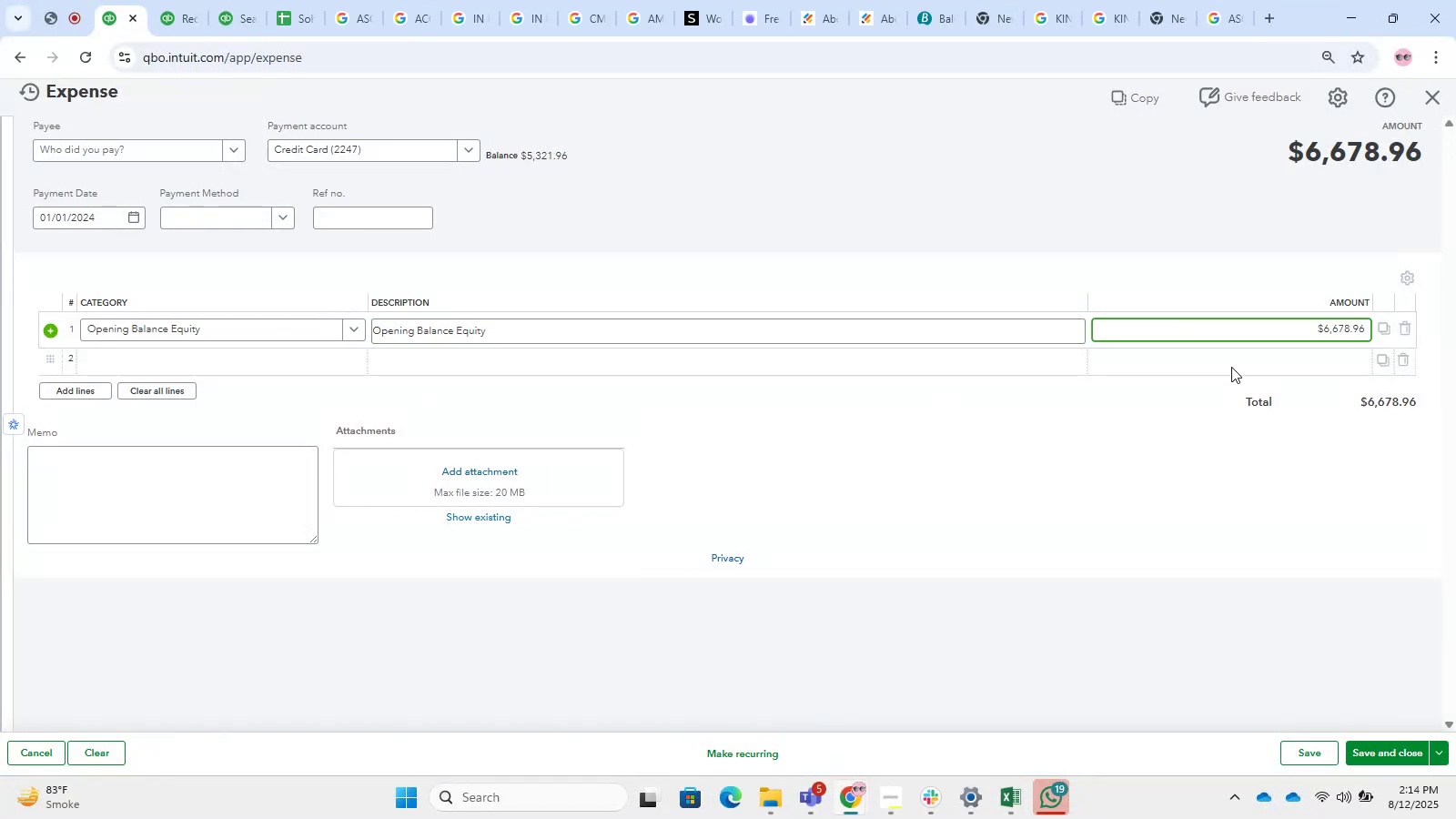 
double_click([1254, 338])
 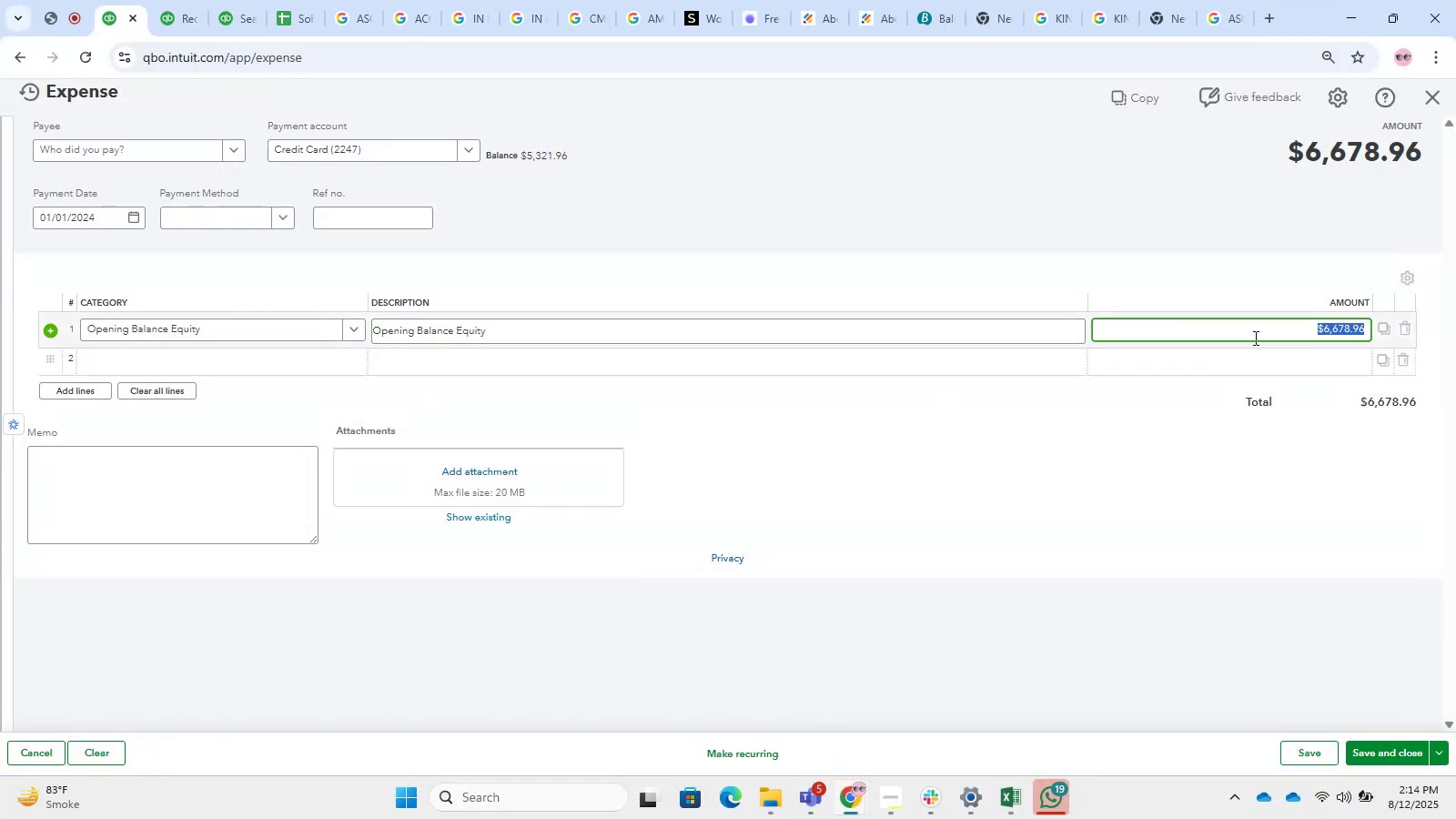 
triple_click([1254, 338])
 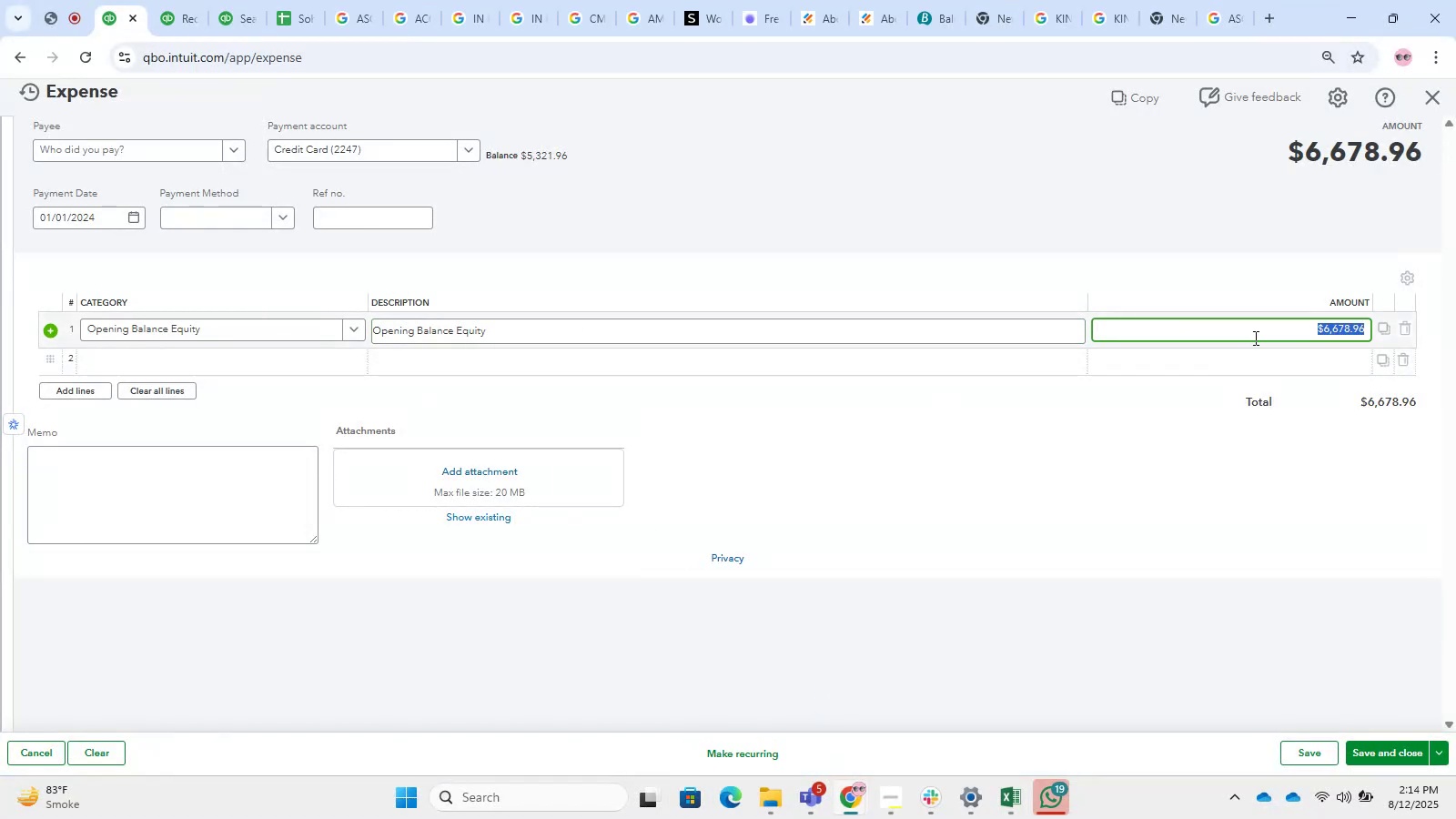 
right_click([1254, 338])
 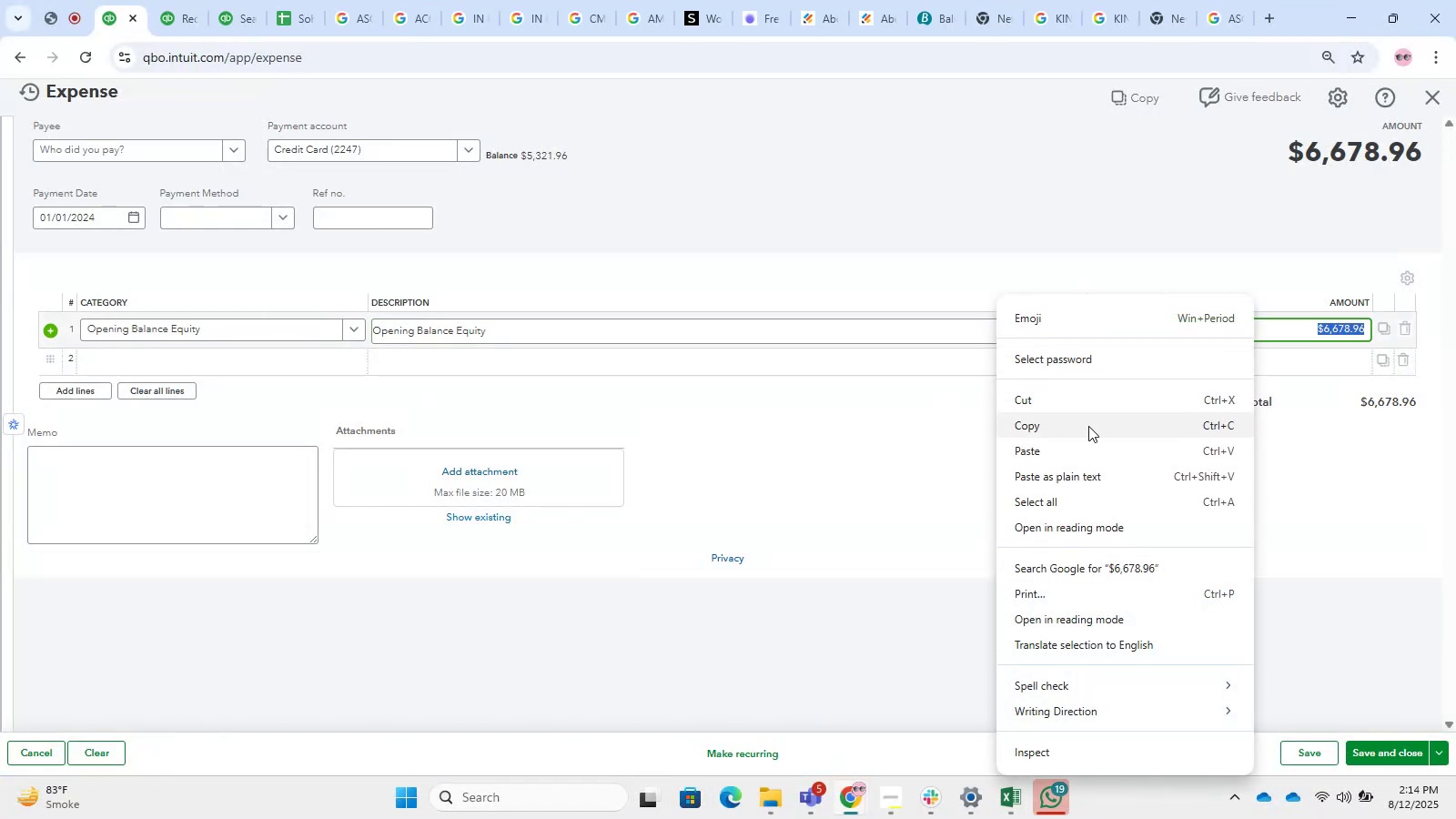 
left_click([1077, 455])
 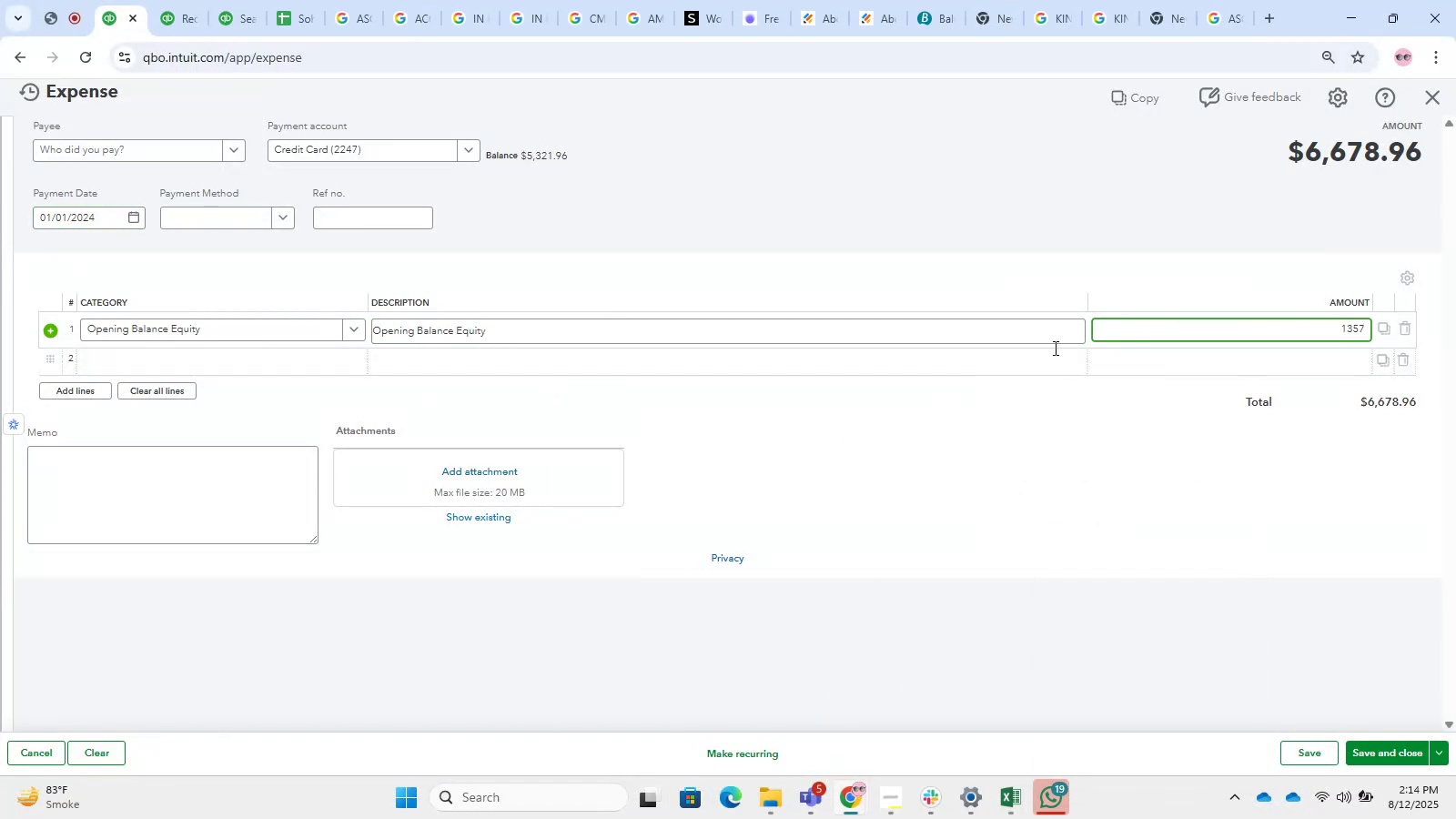 
wait(9.0)
 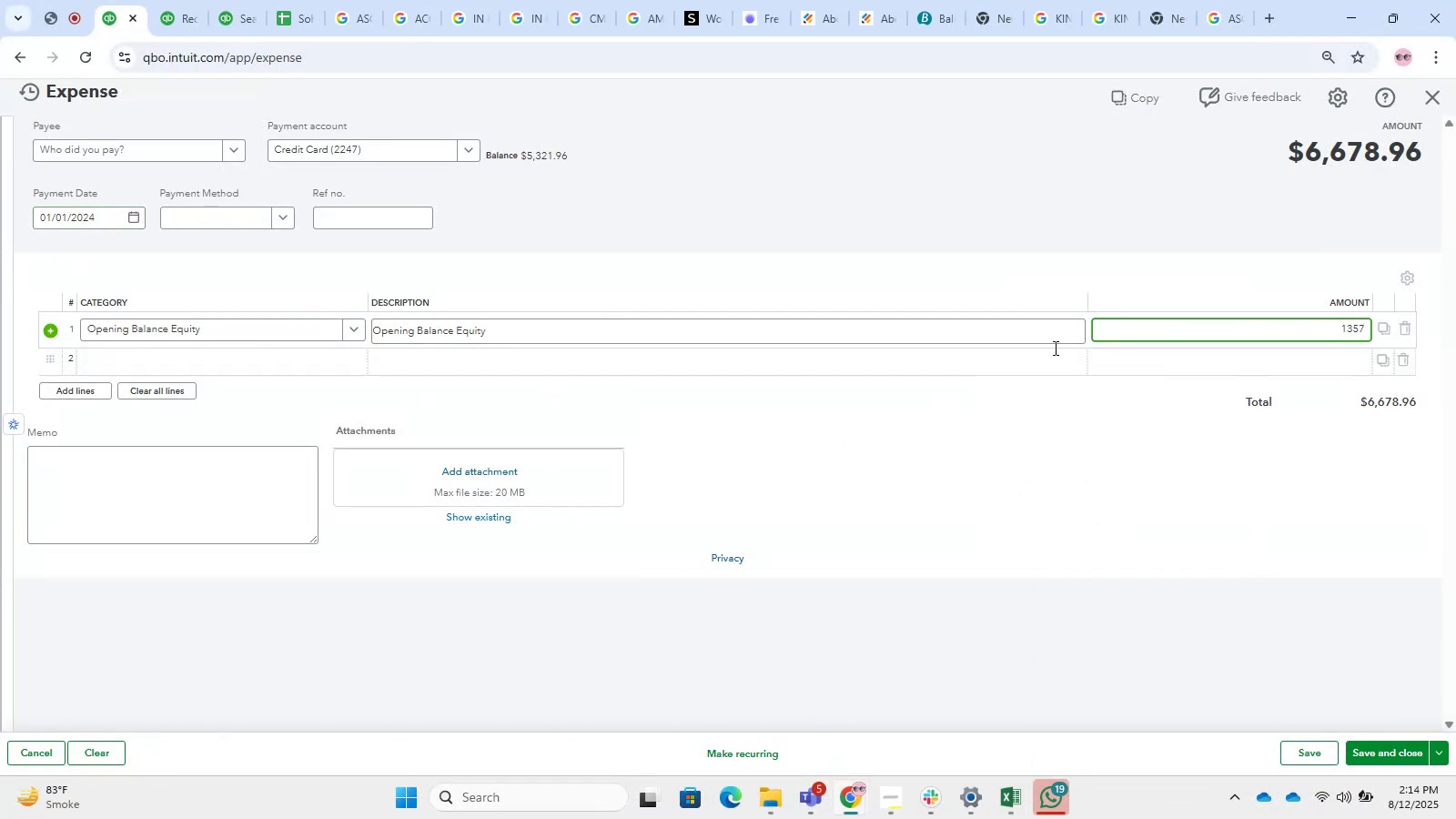 
left_click([1315, 749])
 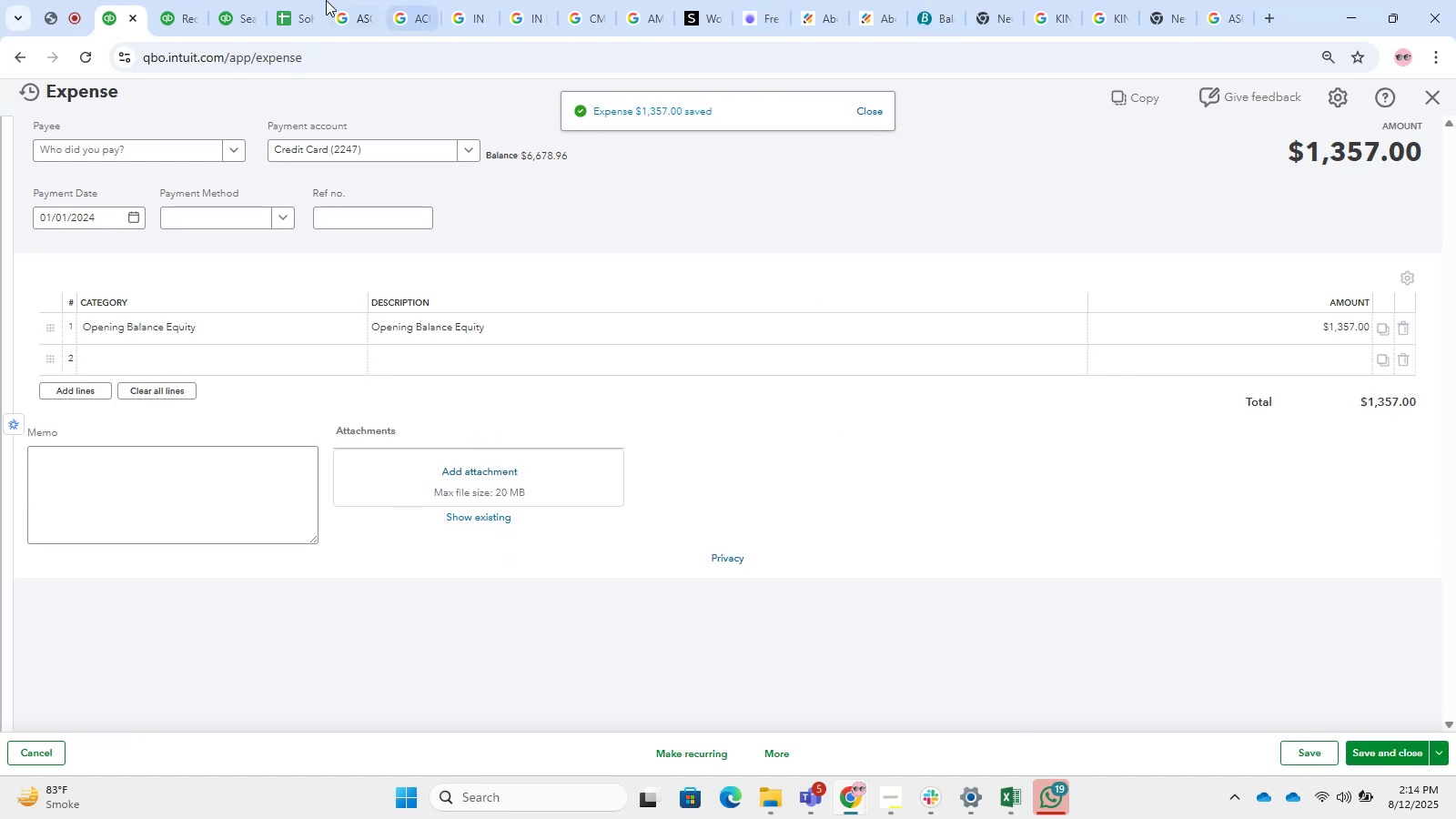 
left_click([187, 0])
 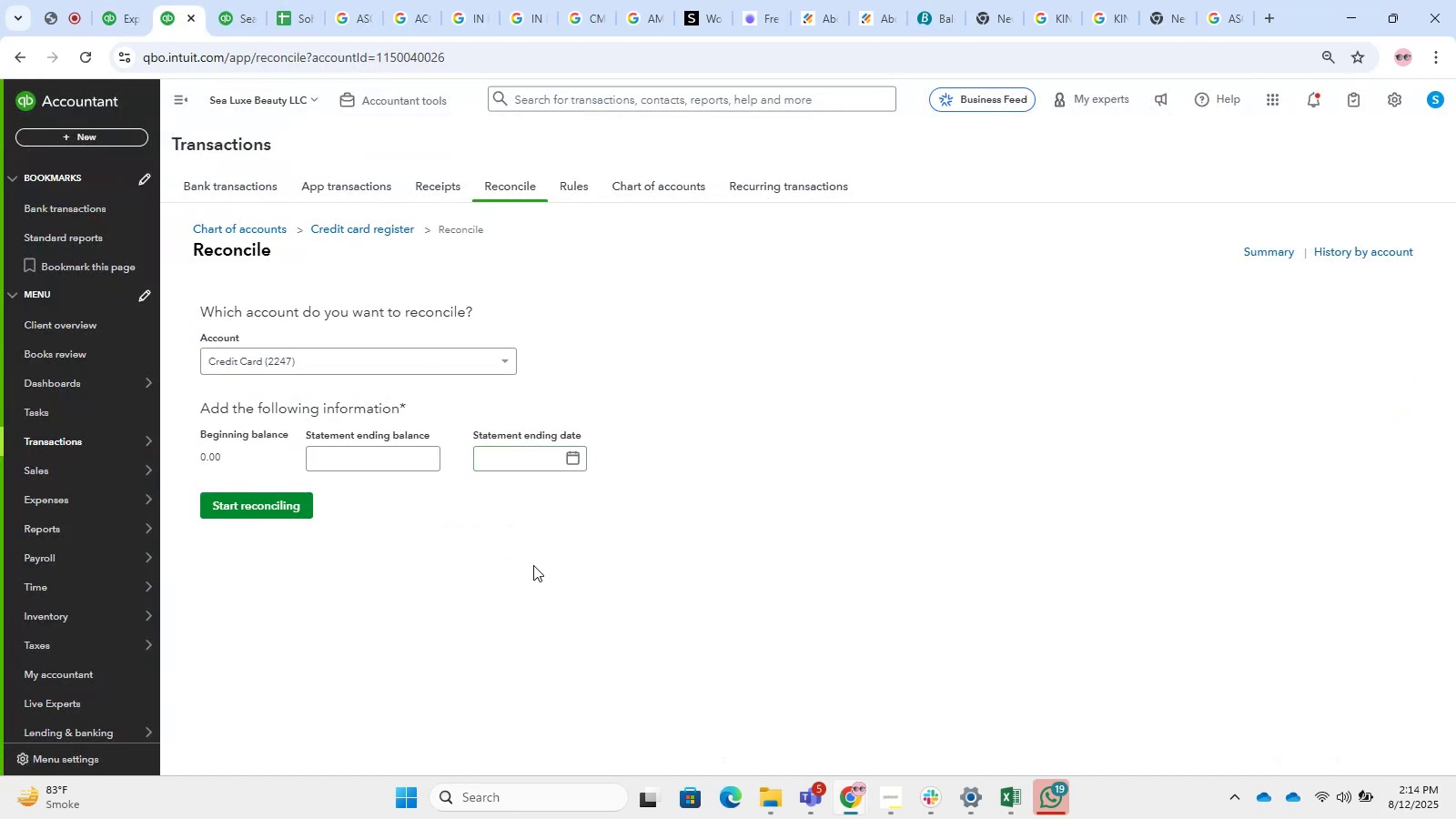 
left_click([348, 468])
 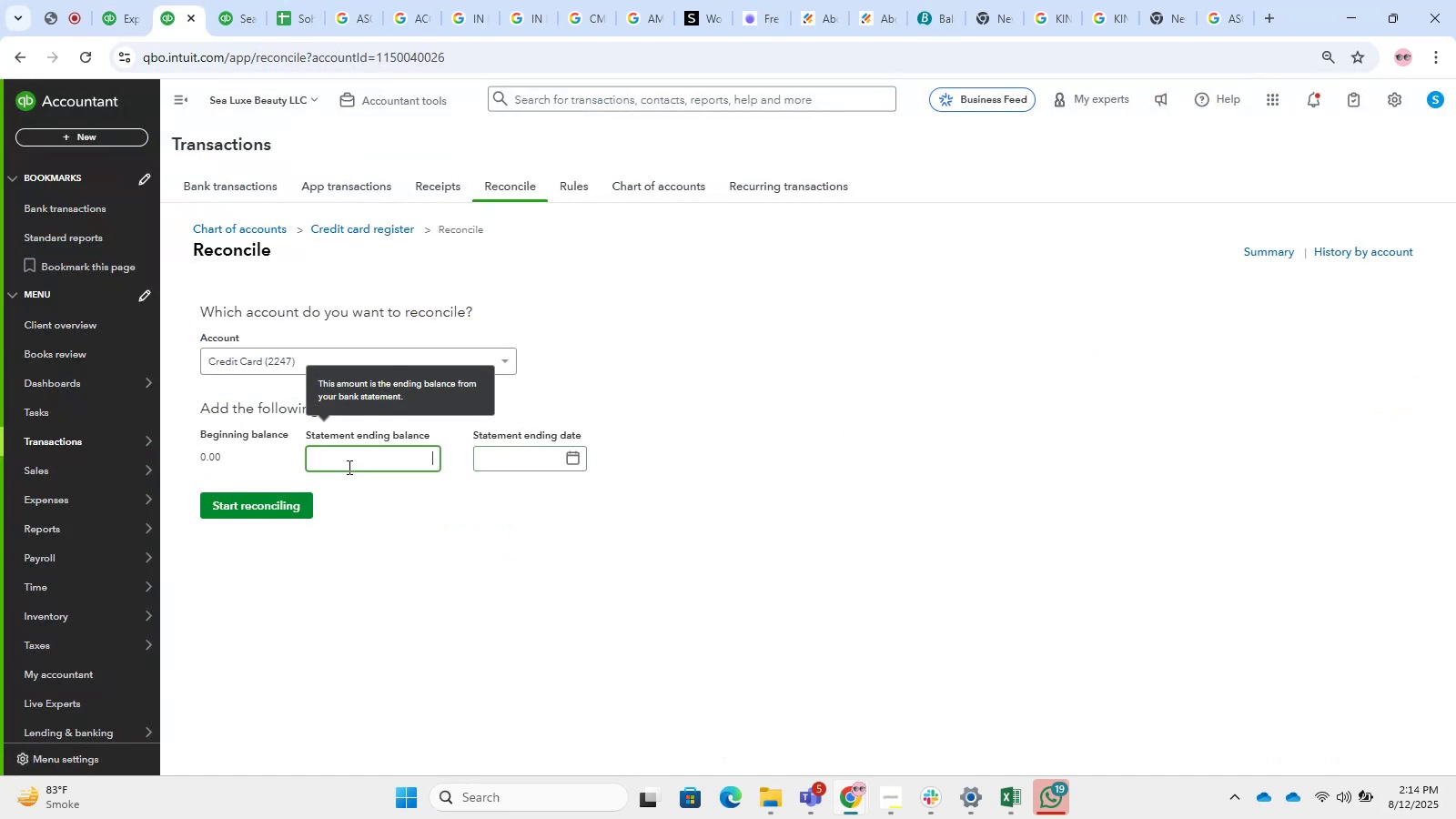 
right_click([348, 467])
 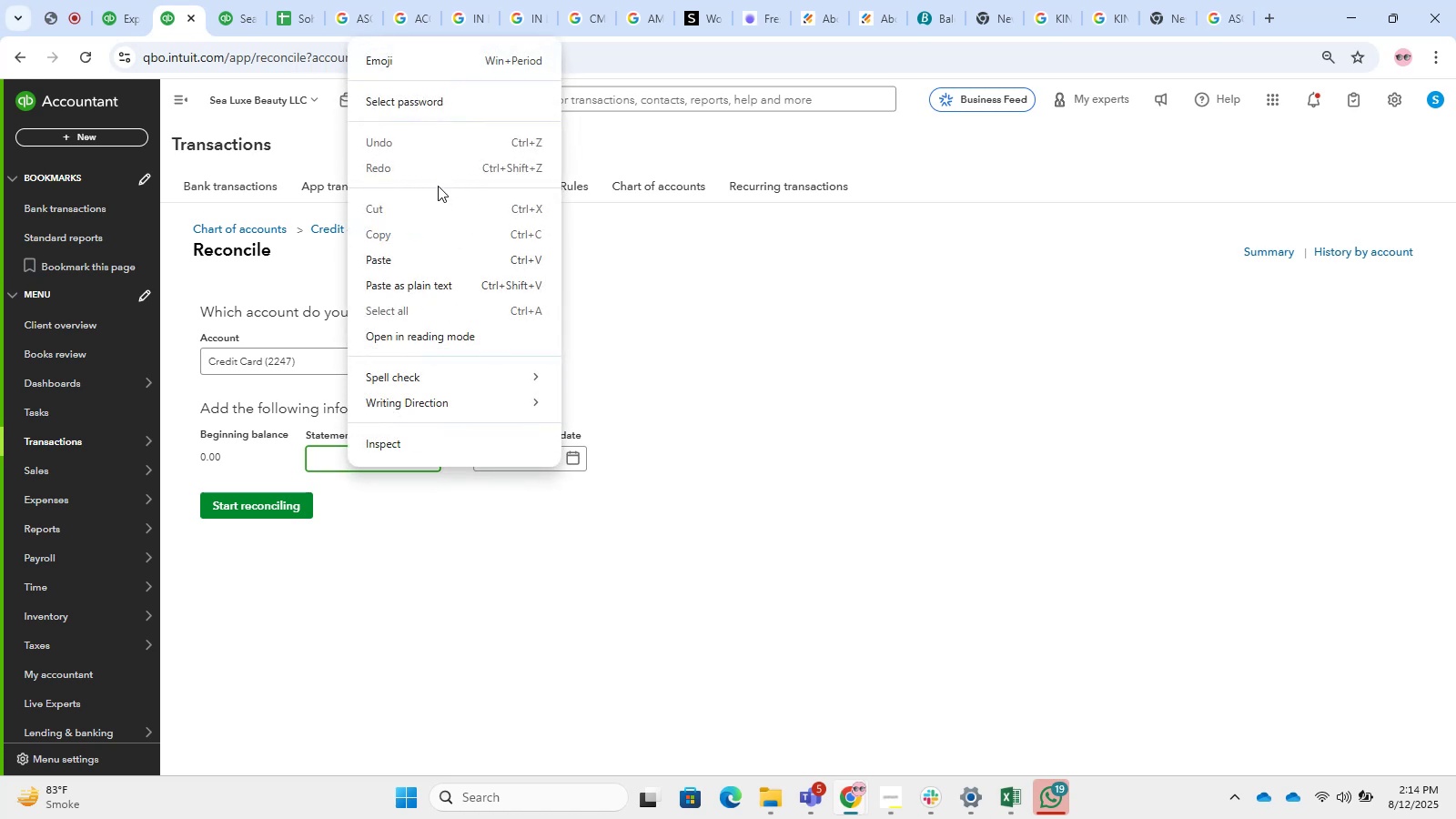 
left_click([414, 266])
 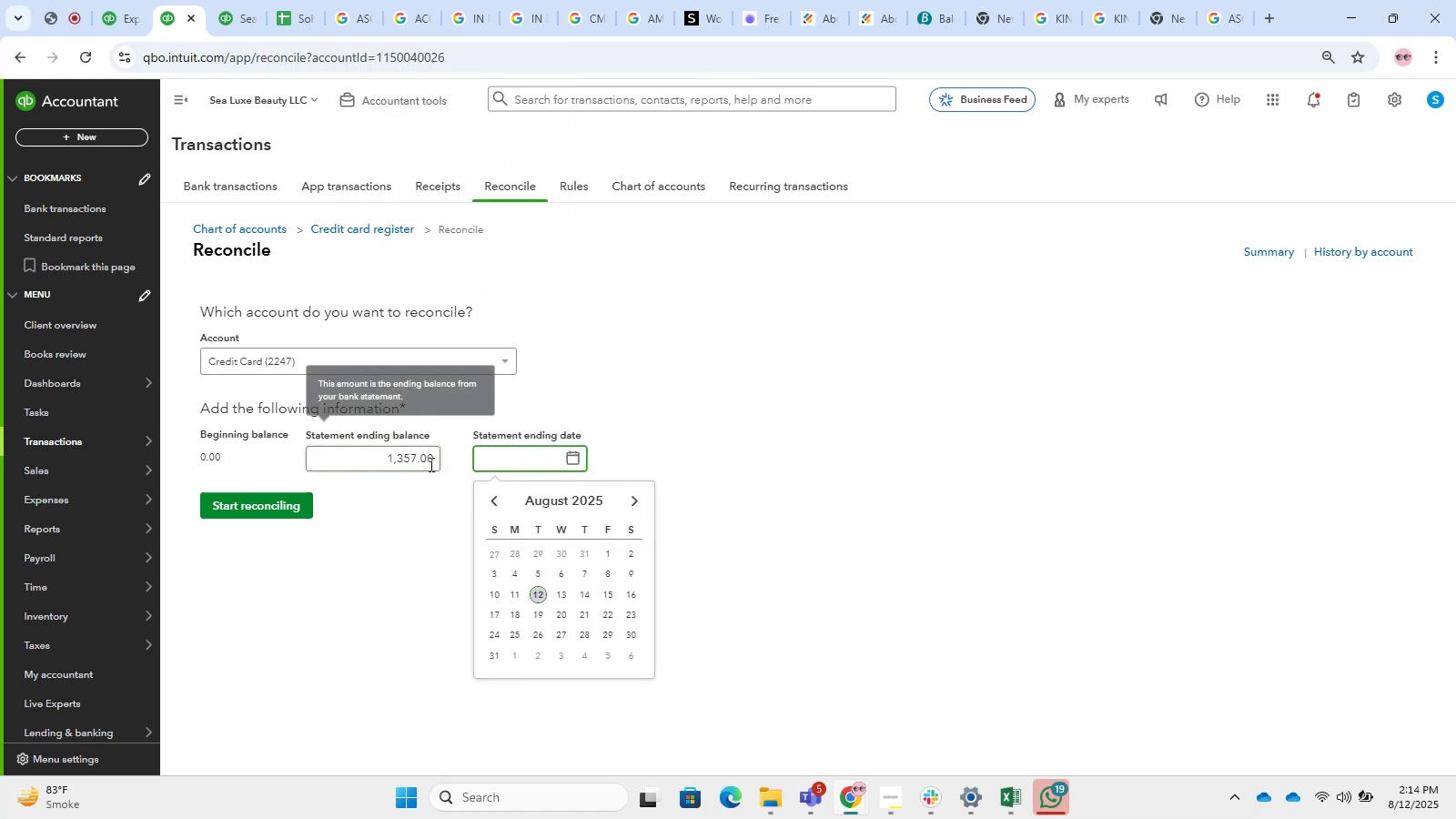 
double_click([487, 500])
 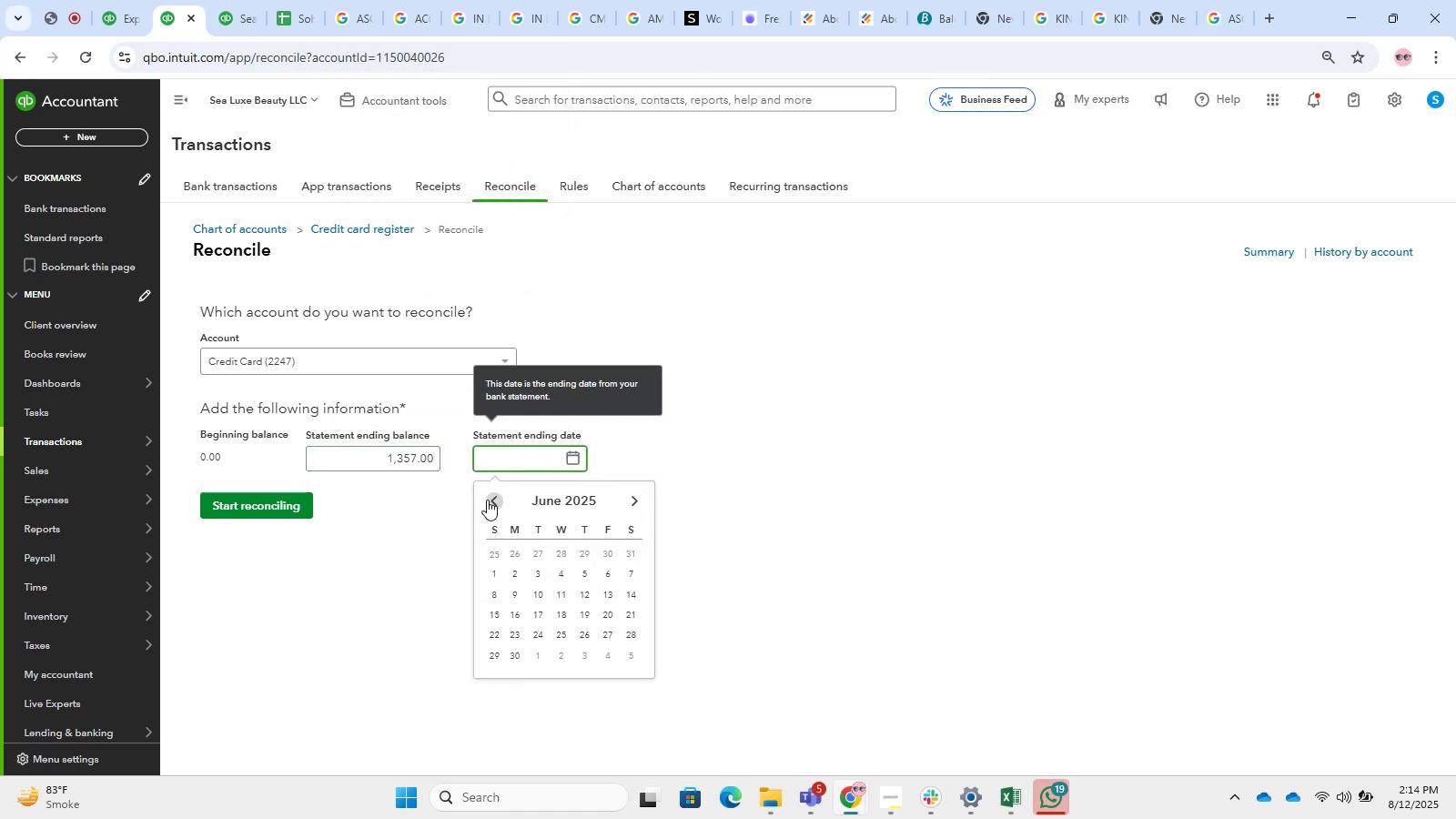 
triple_click([487, 500])
 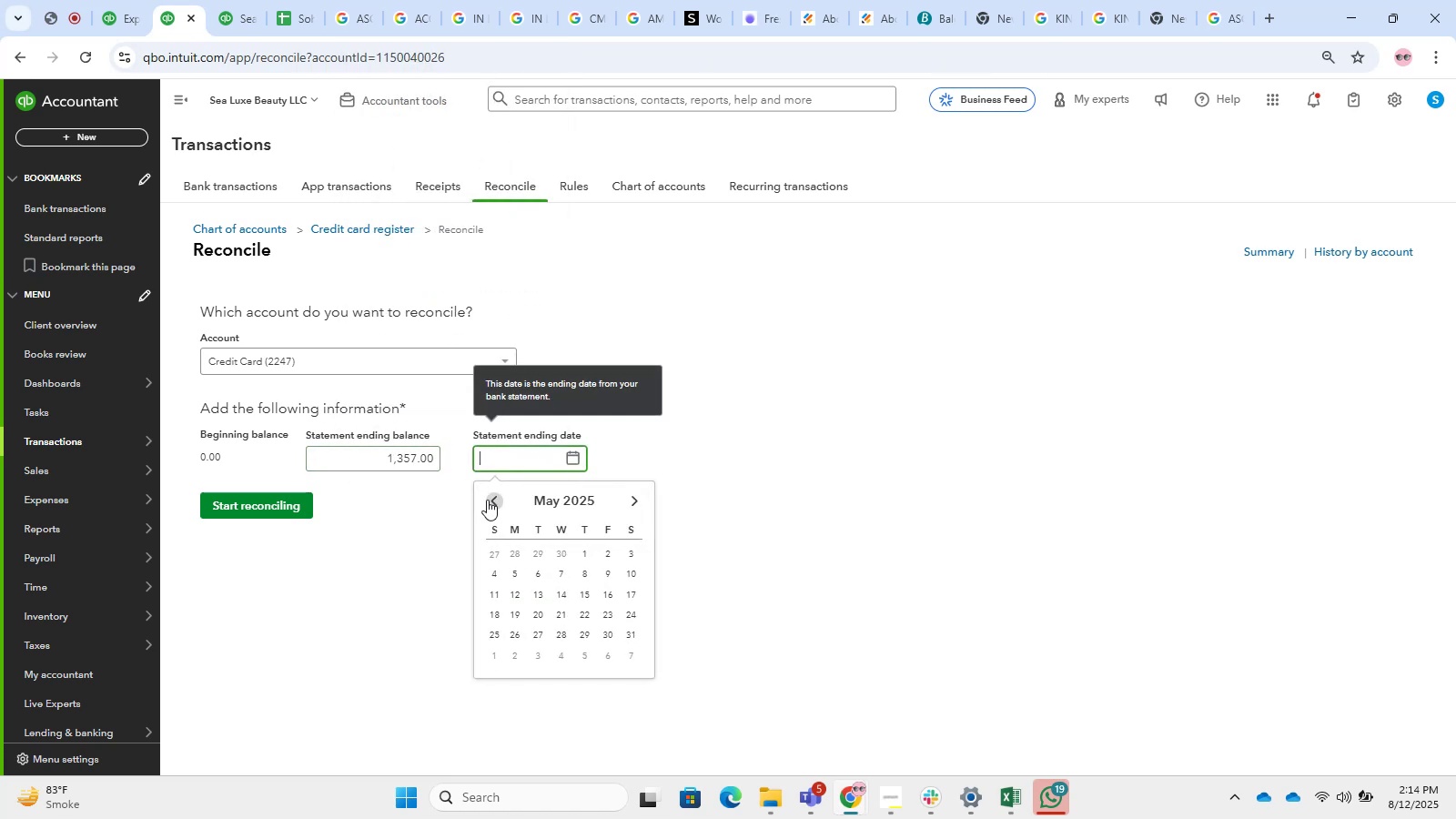 
triple_click([487, 500])
 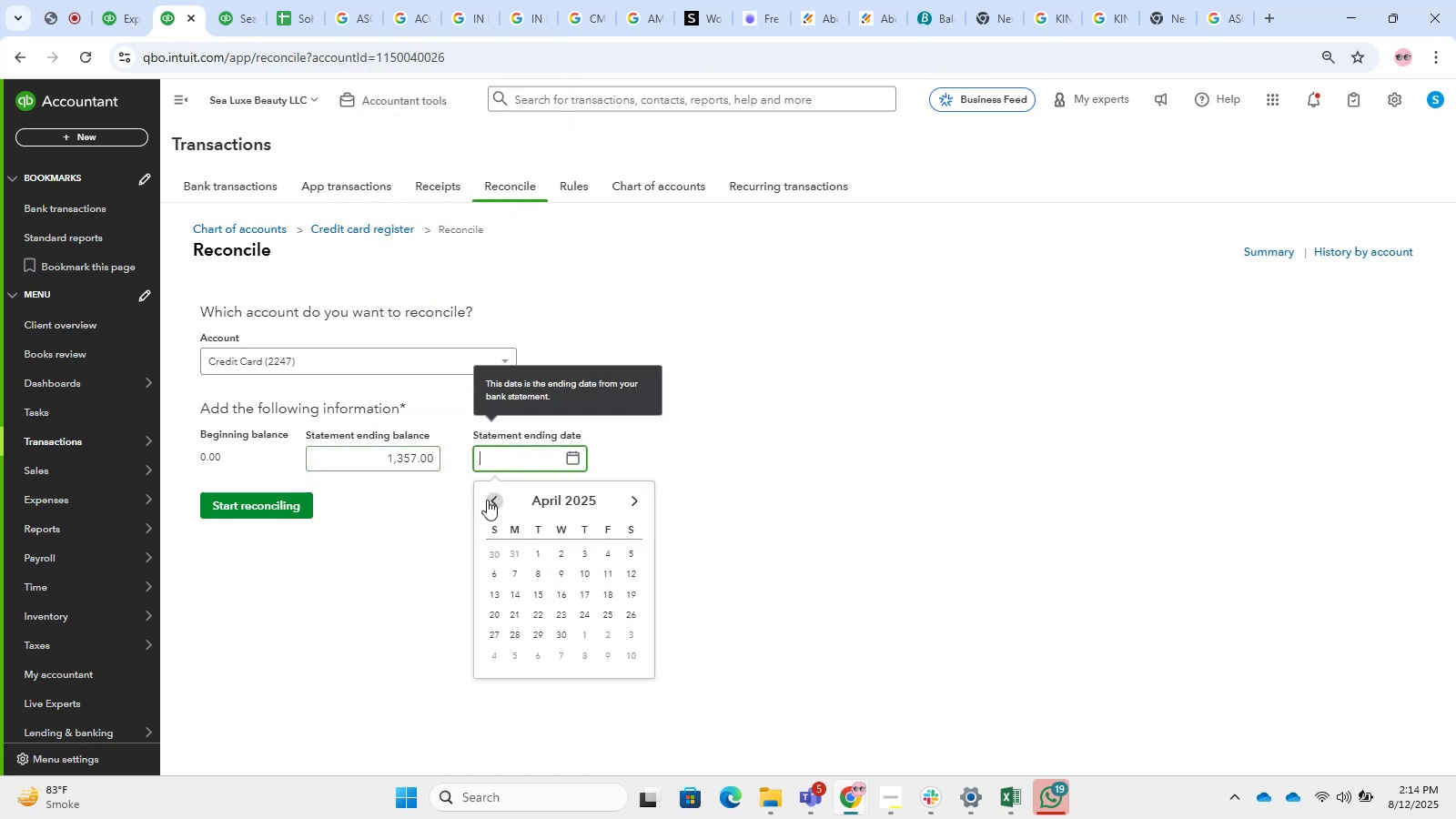 
triple_click([487, 500])
 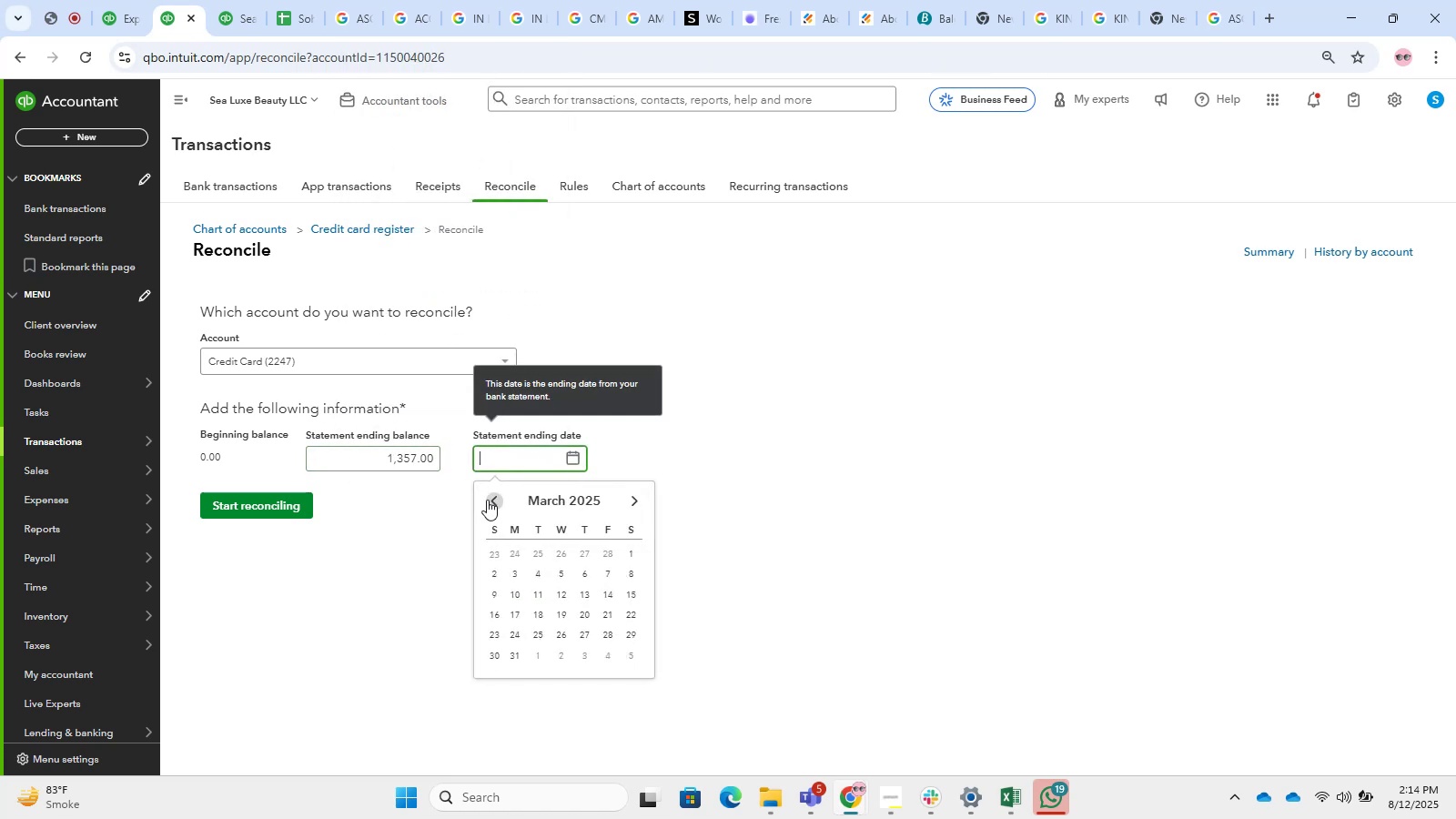 
triple_click([487, 500])
 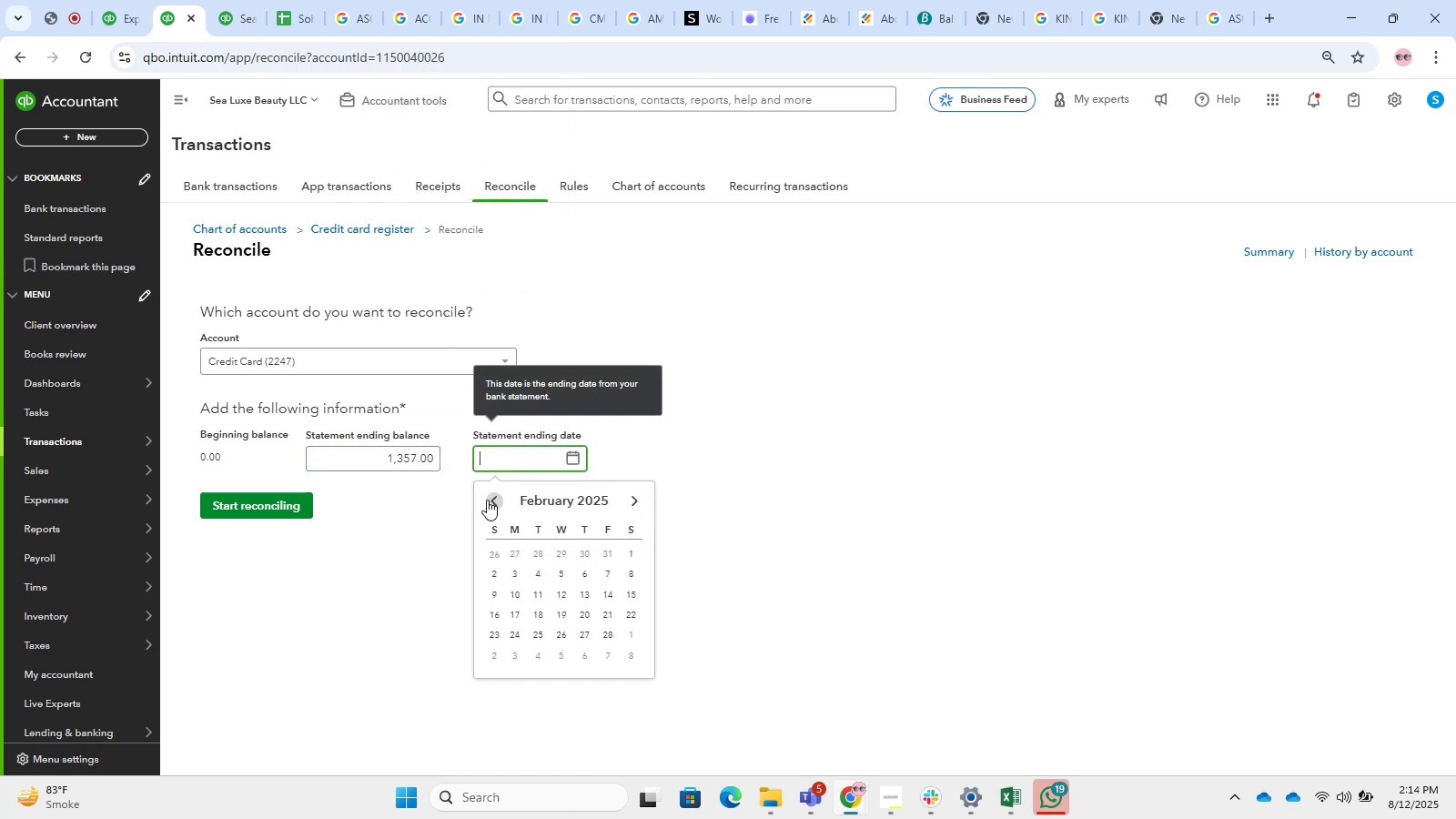 
triple_click([487, 500])
 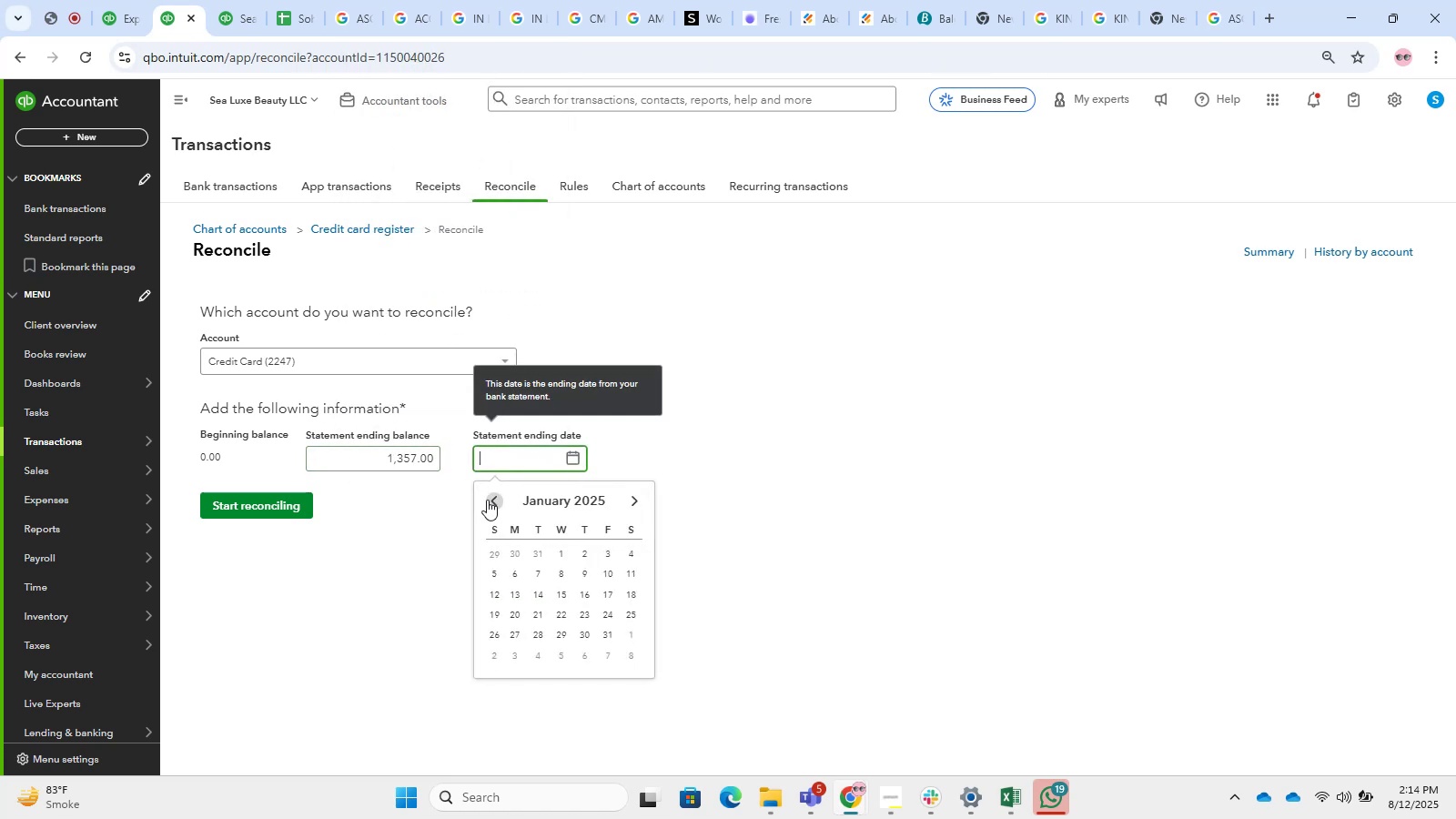 
triple_click([487, 500])
 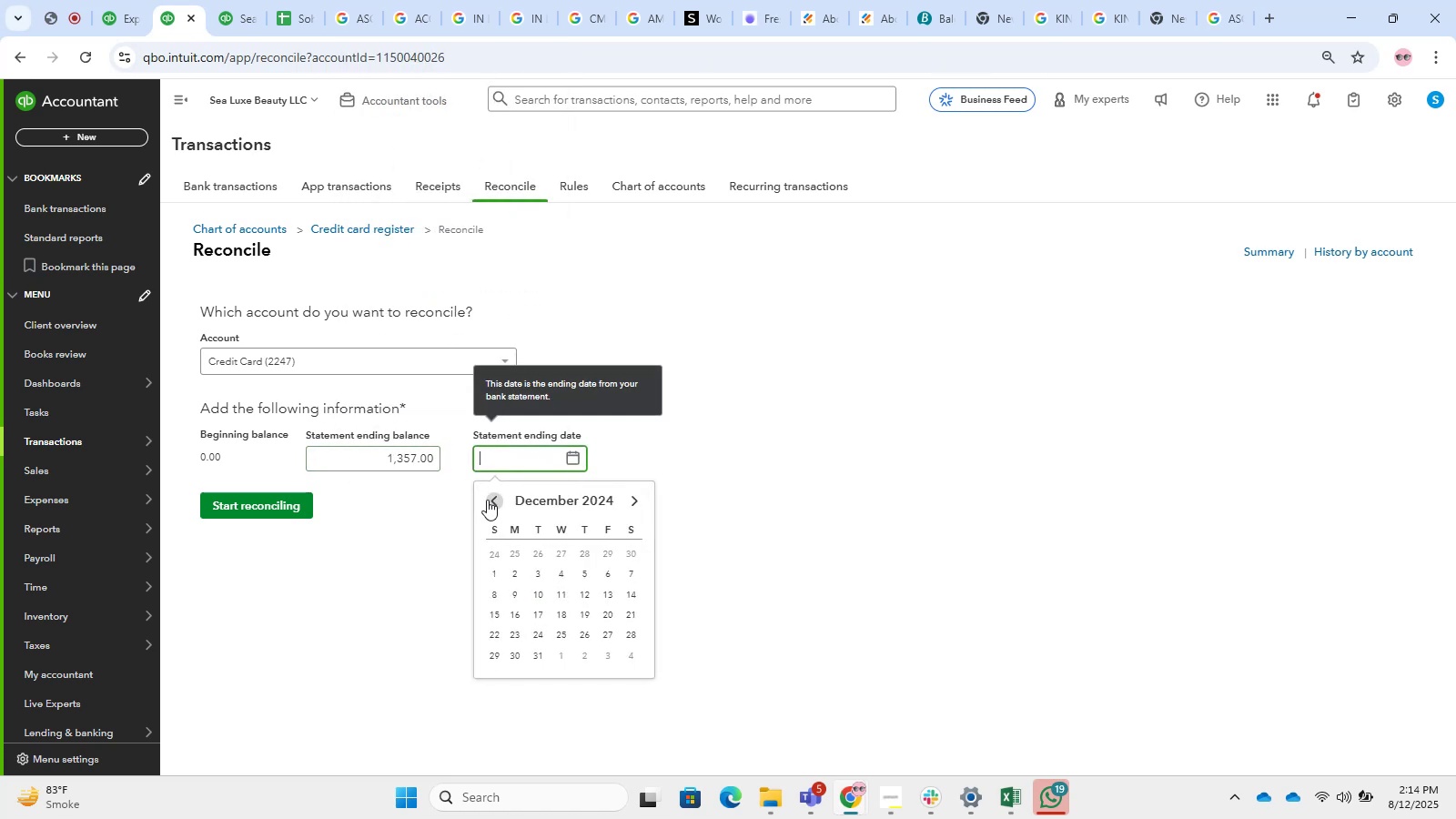 
triple_click([487, 500])
 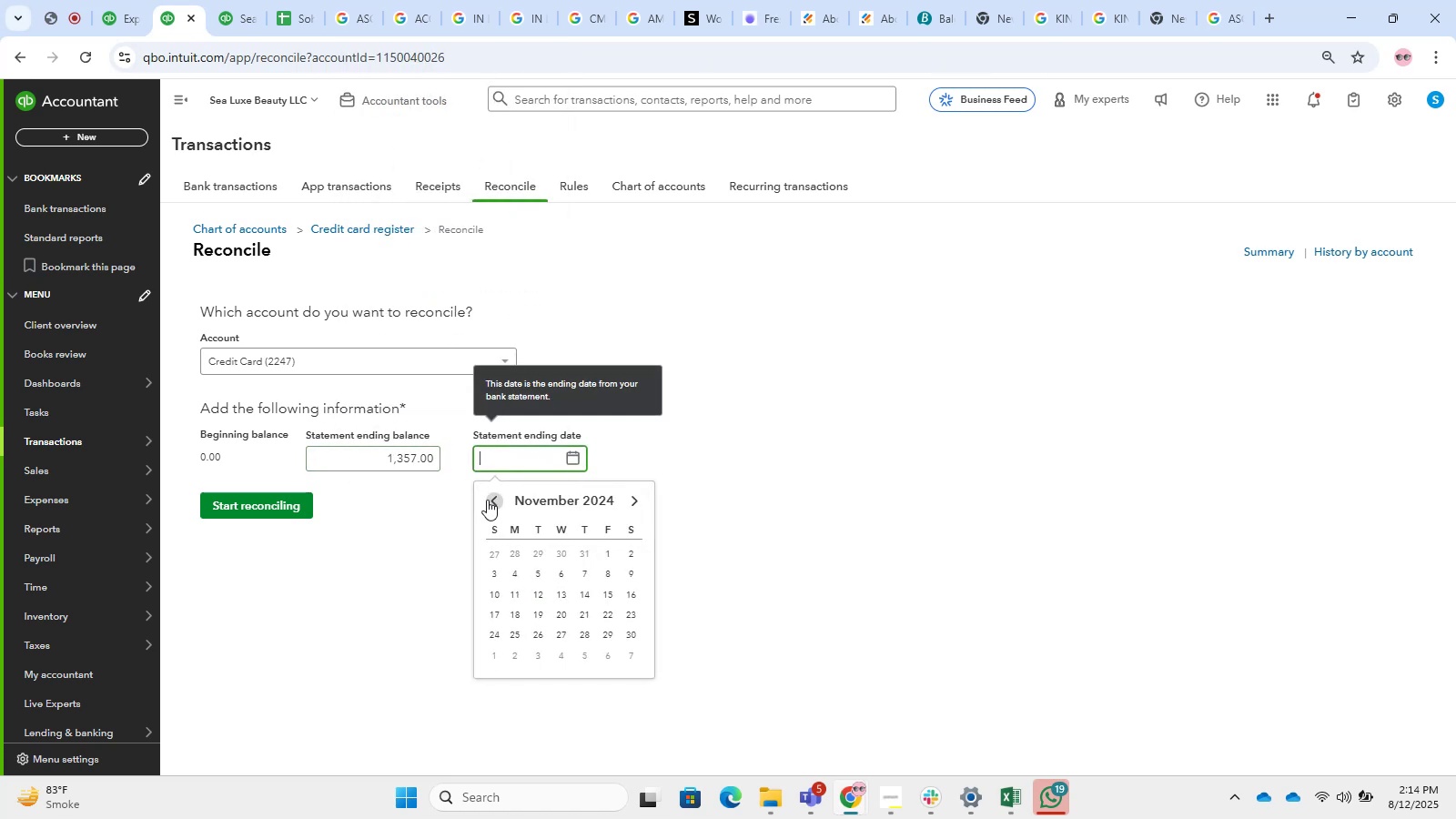 
triple_click([487, 500])
 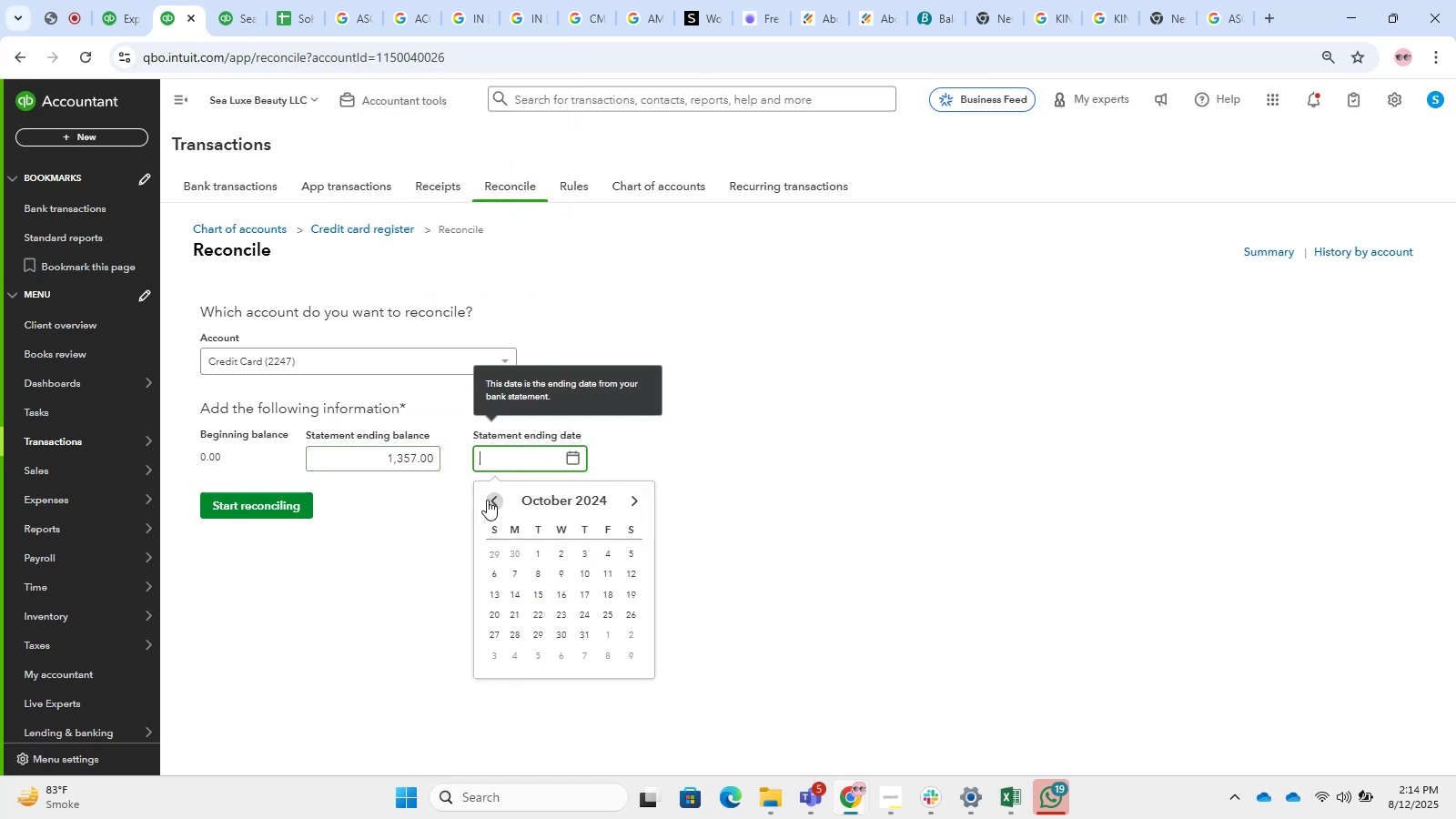 
triple_click([487, 500])
 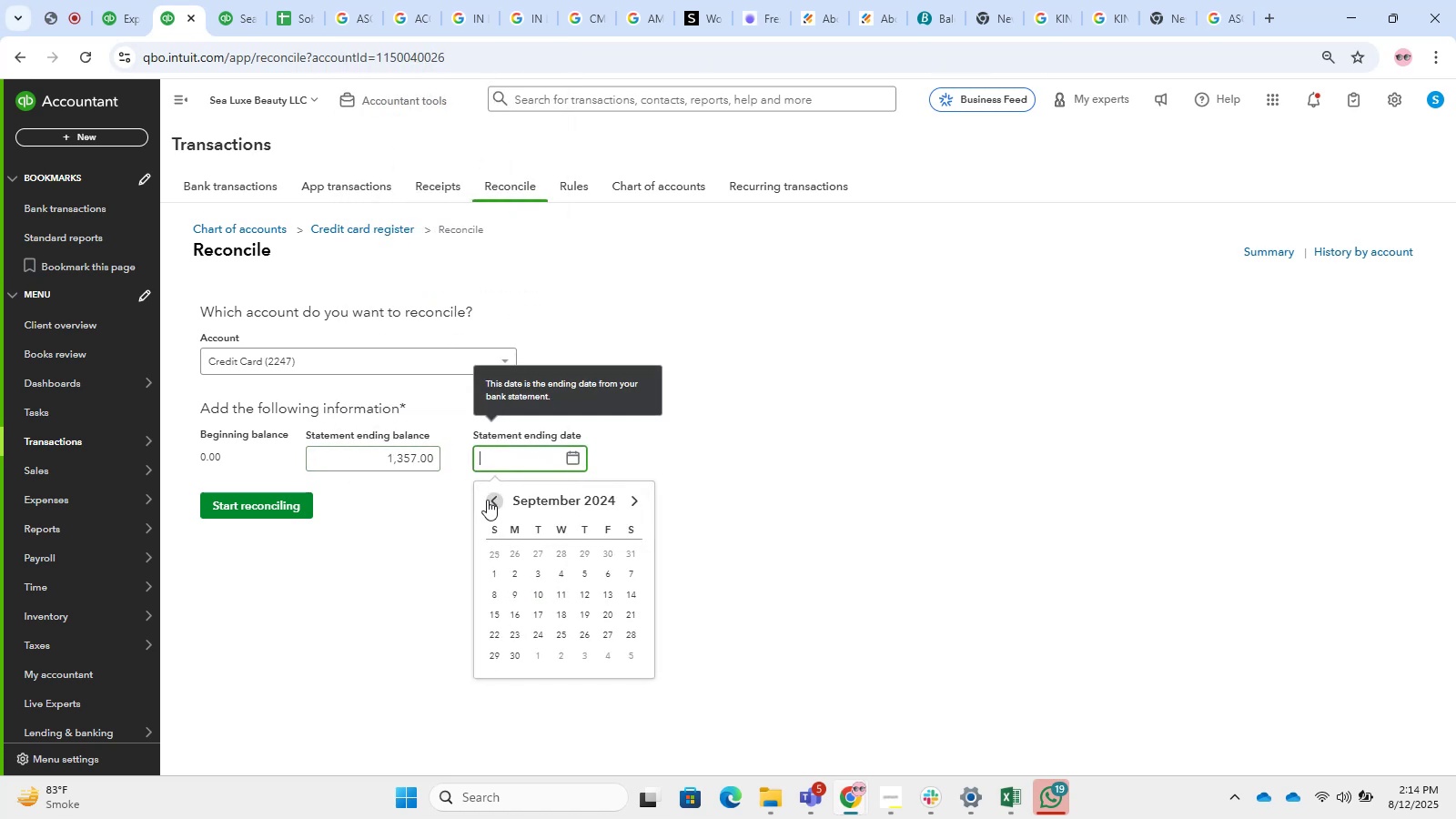 
triple_click([487, 500])
 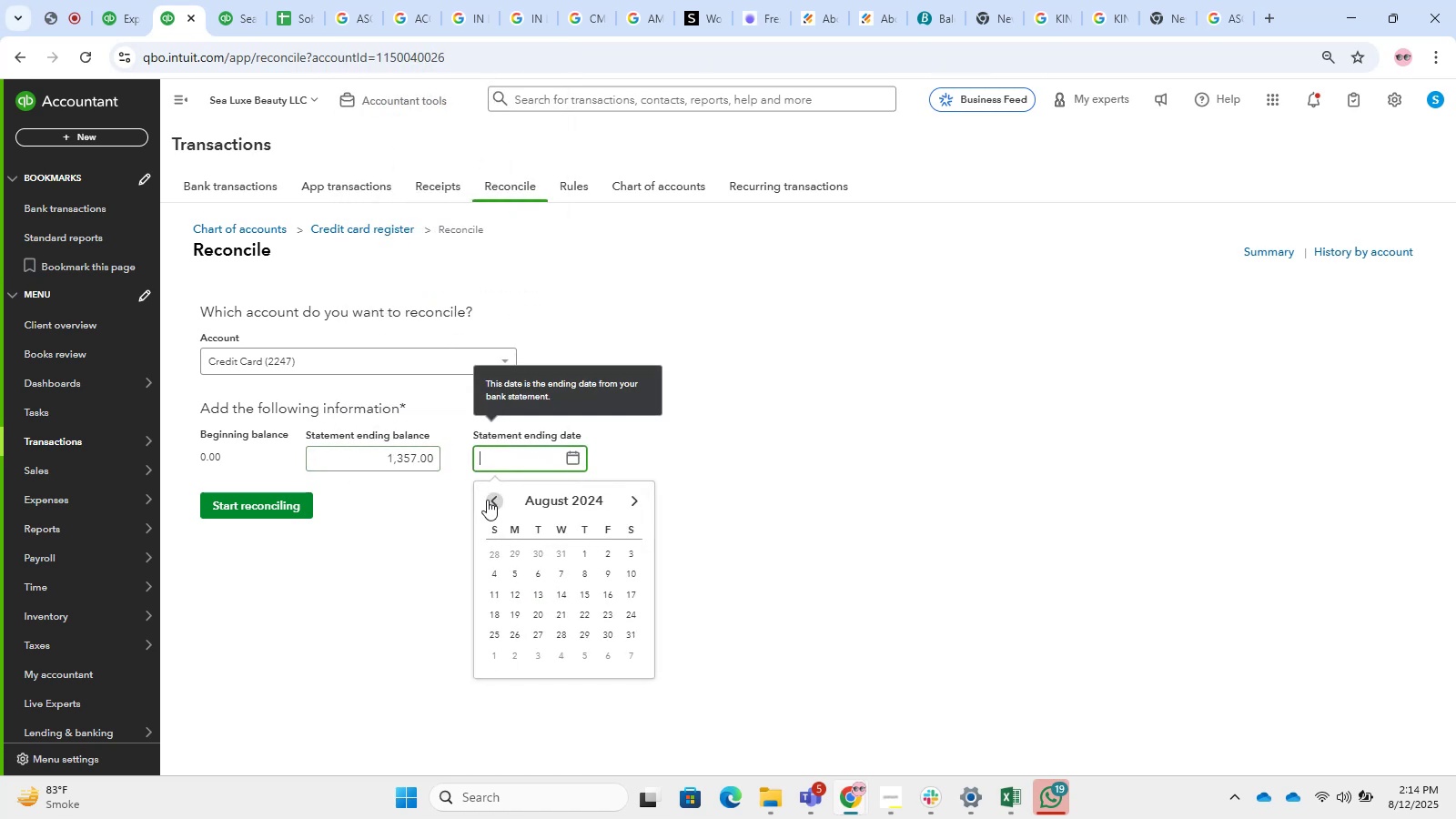 
triple_click([487, 500])
 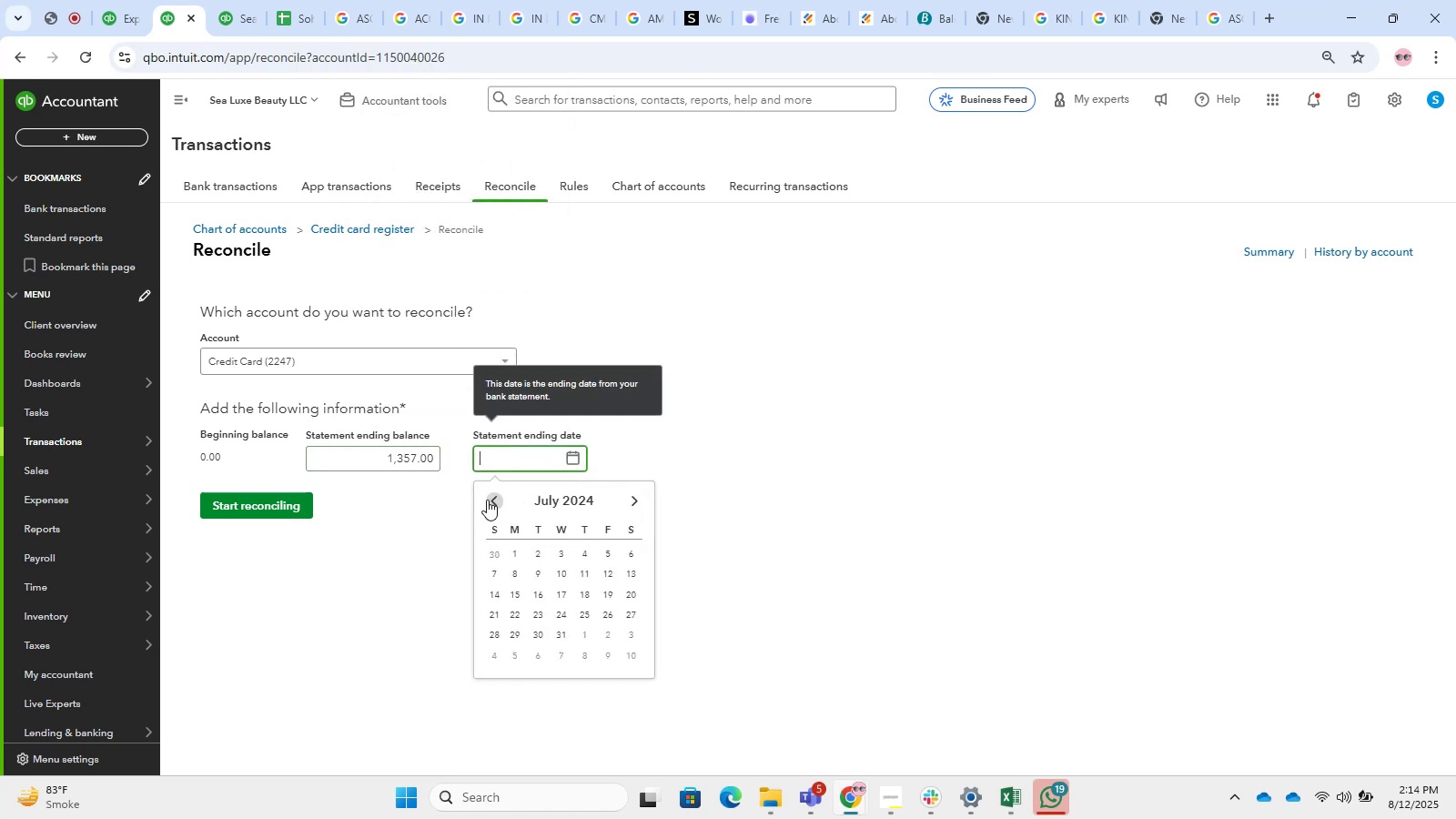 
triple_click([487, 500])
 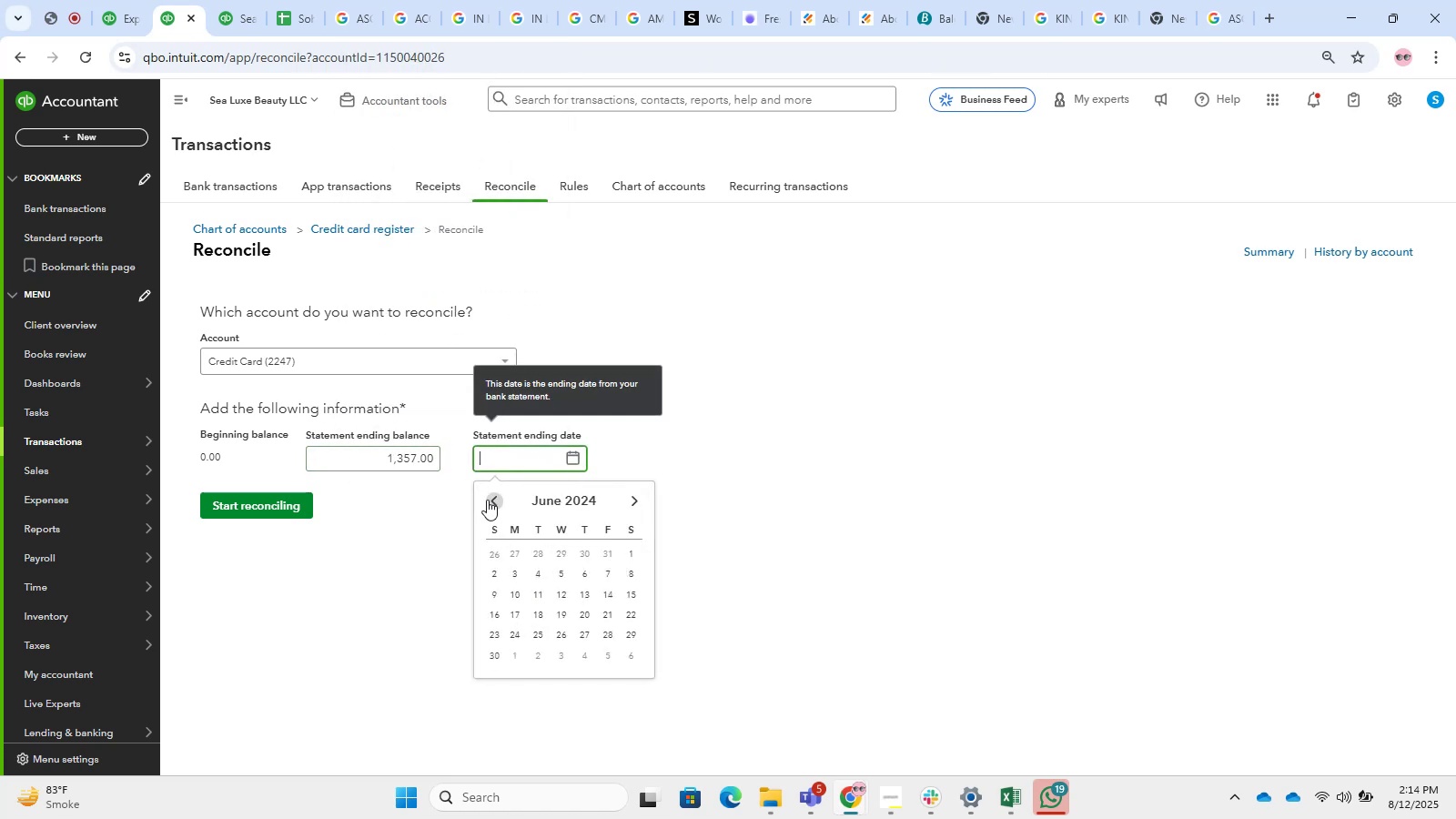 
triple_click([487, 500])
 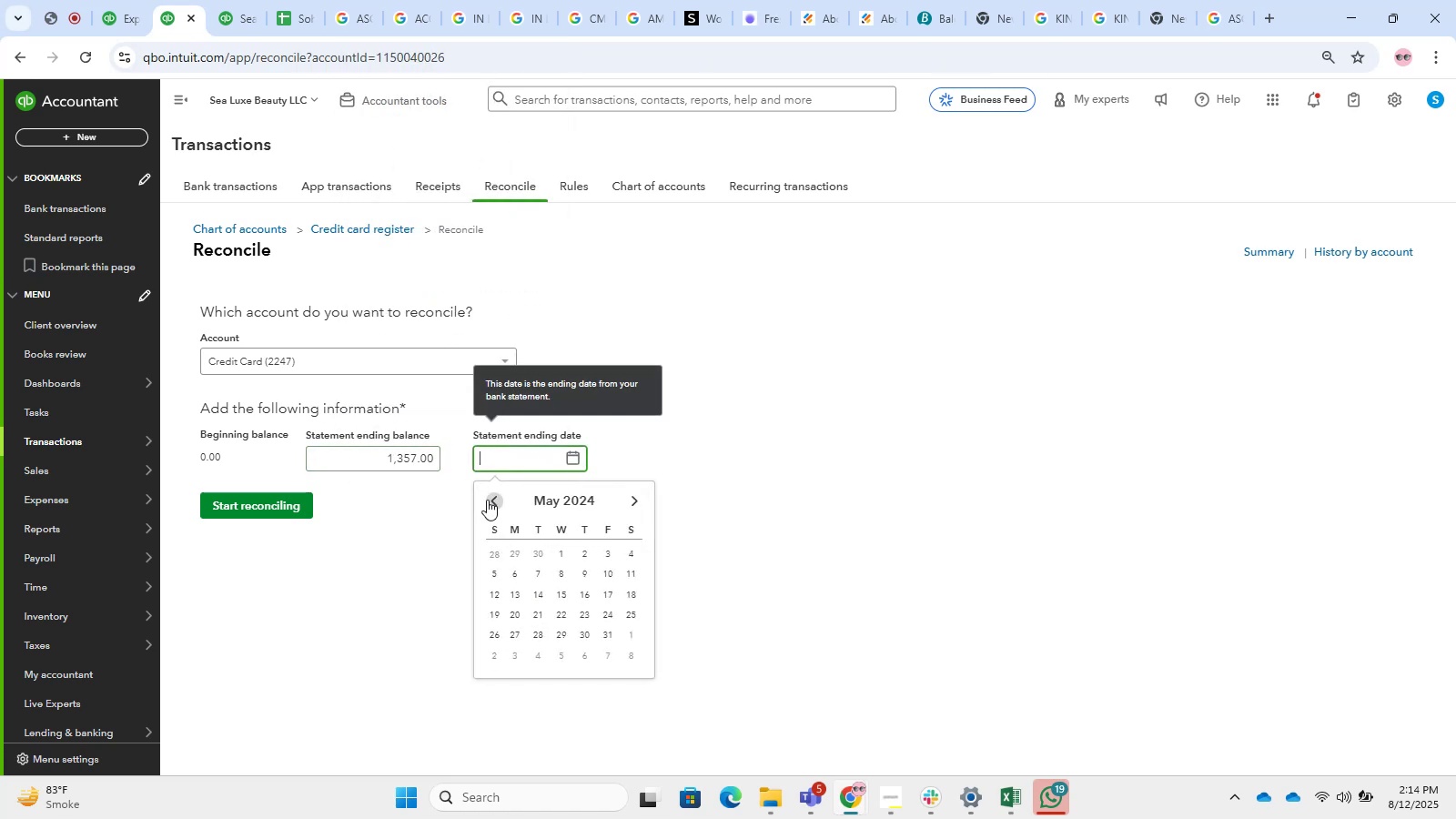 
triple_click([487, 500])
 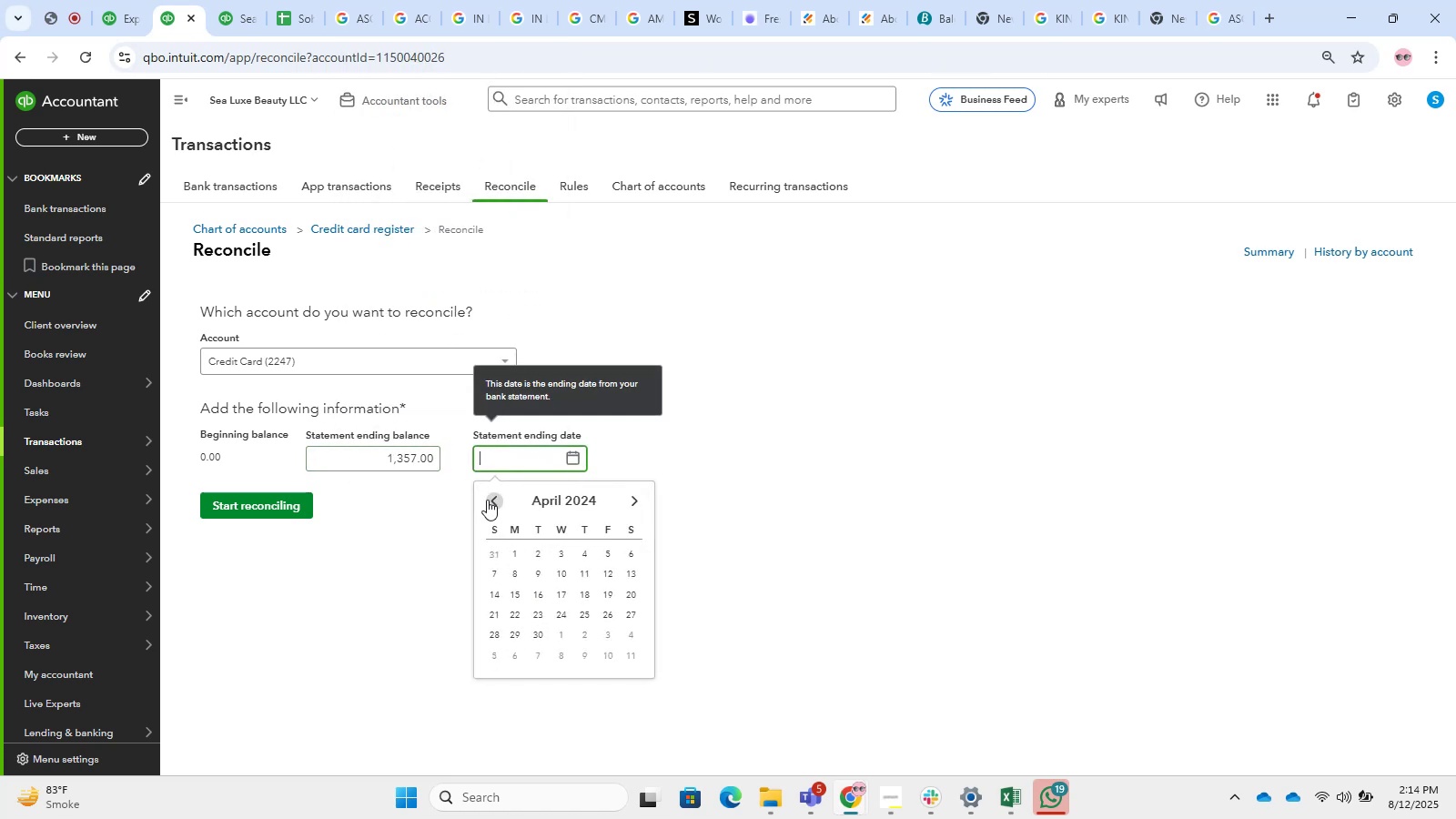 
triple_click([487, 500])
 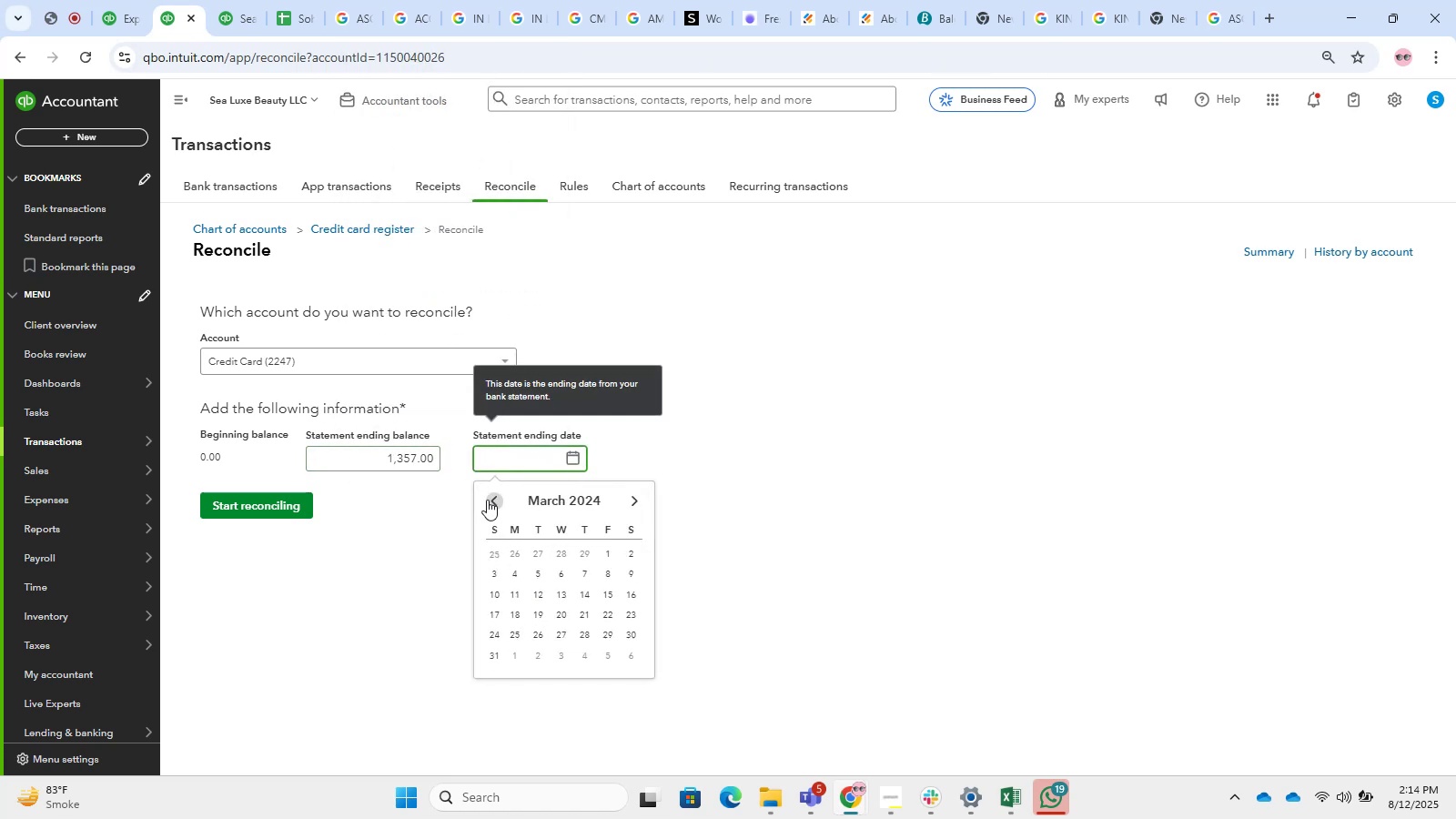 
triple_click([487, 500])
 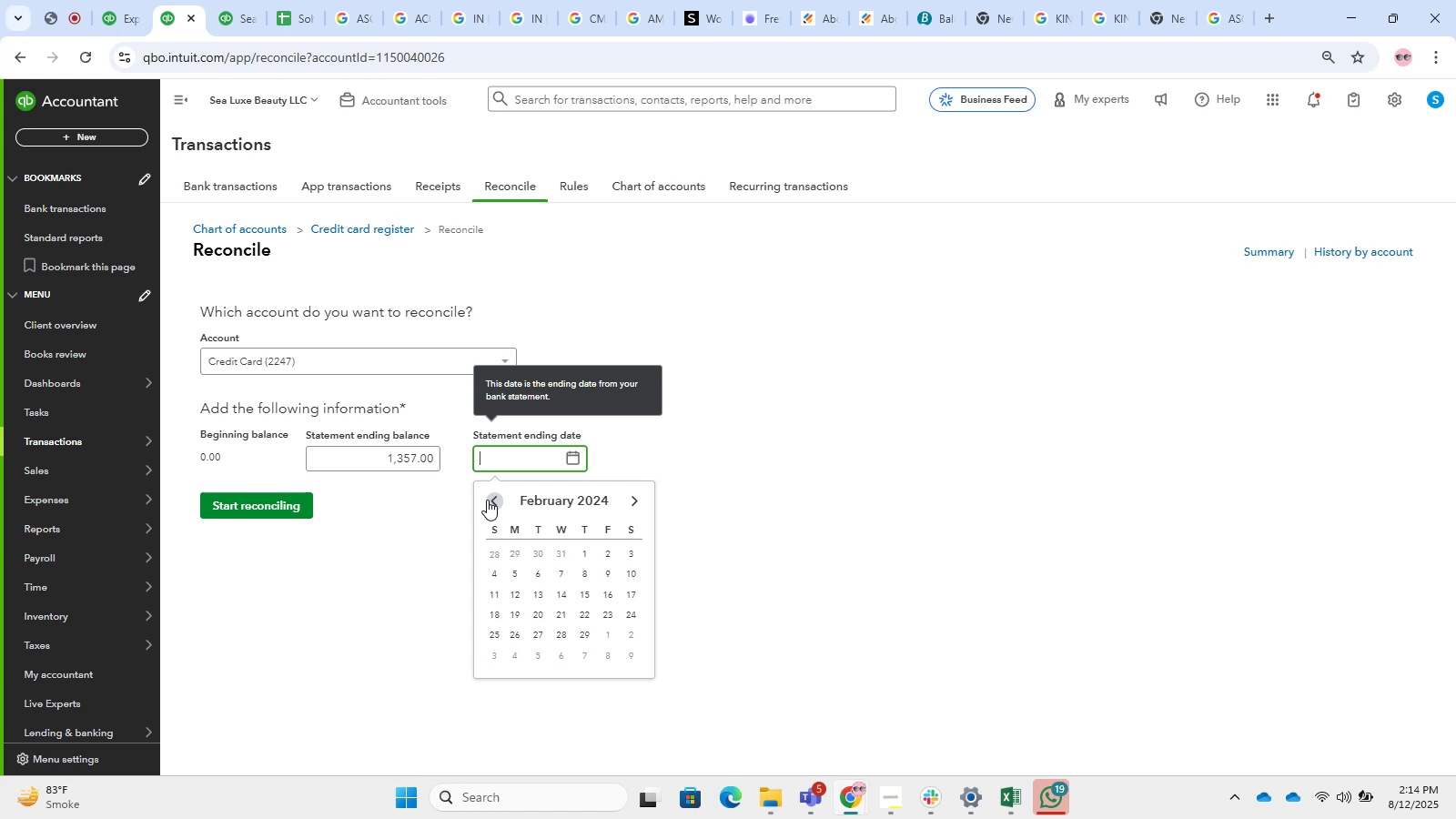 
left_click([487, 500])
 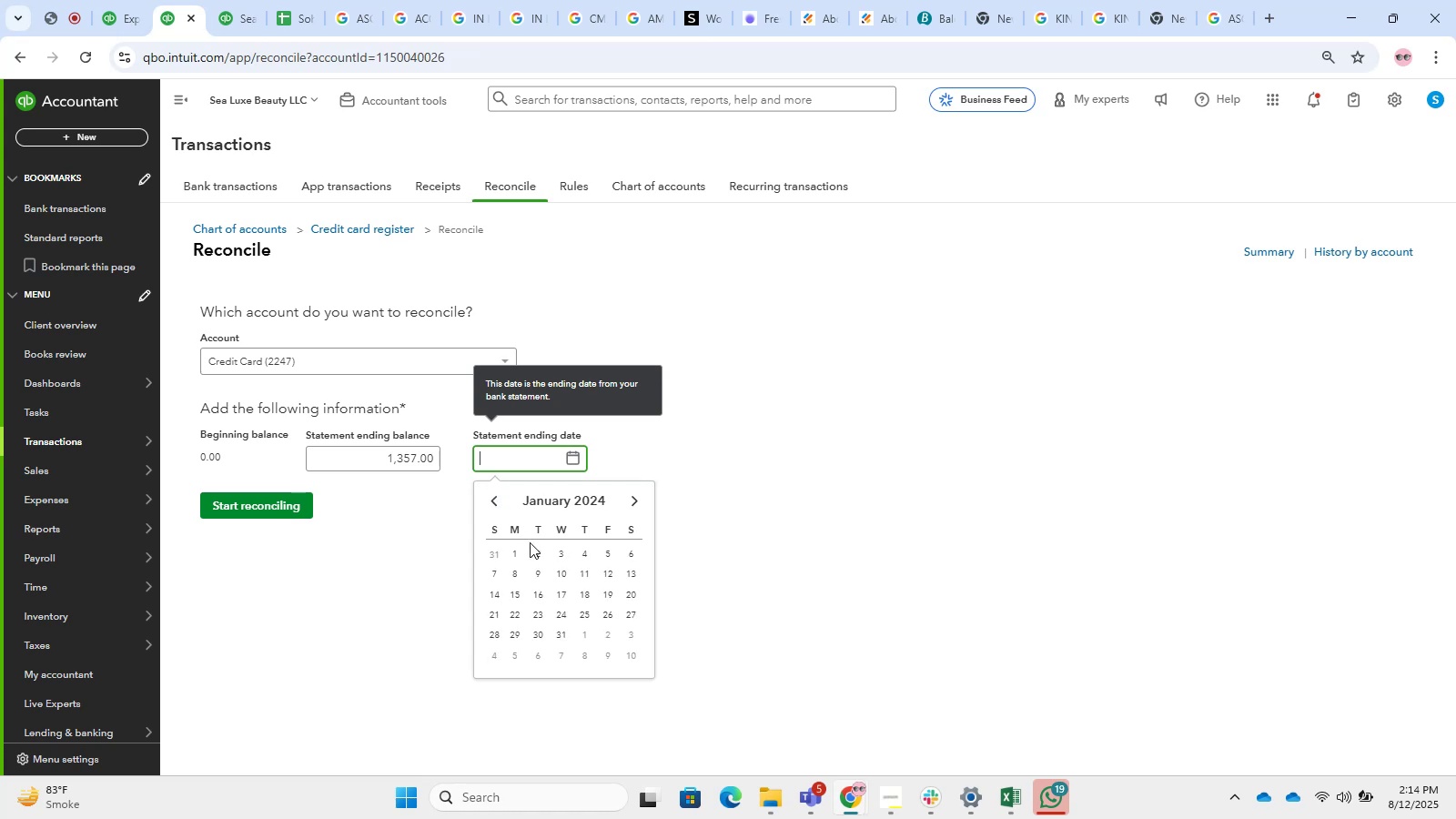 
left_click([513, 554])
 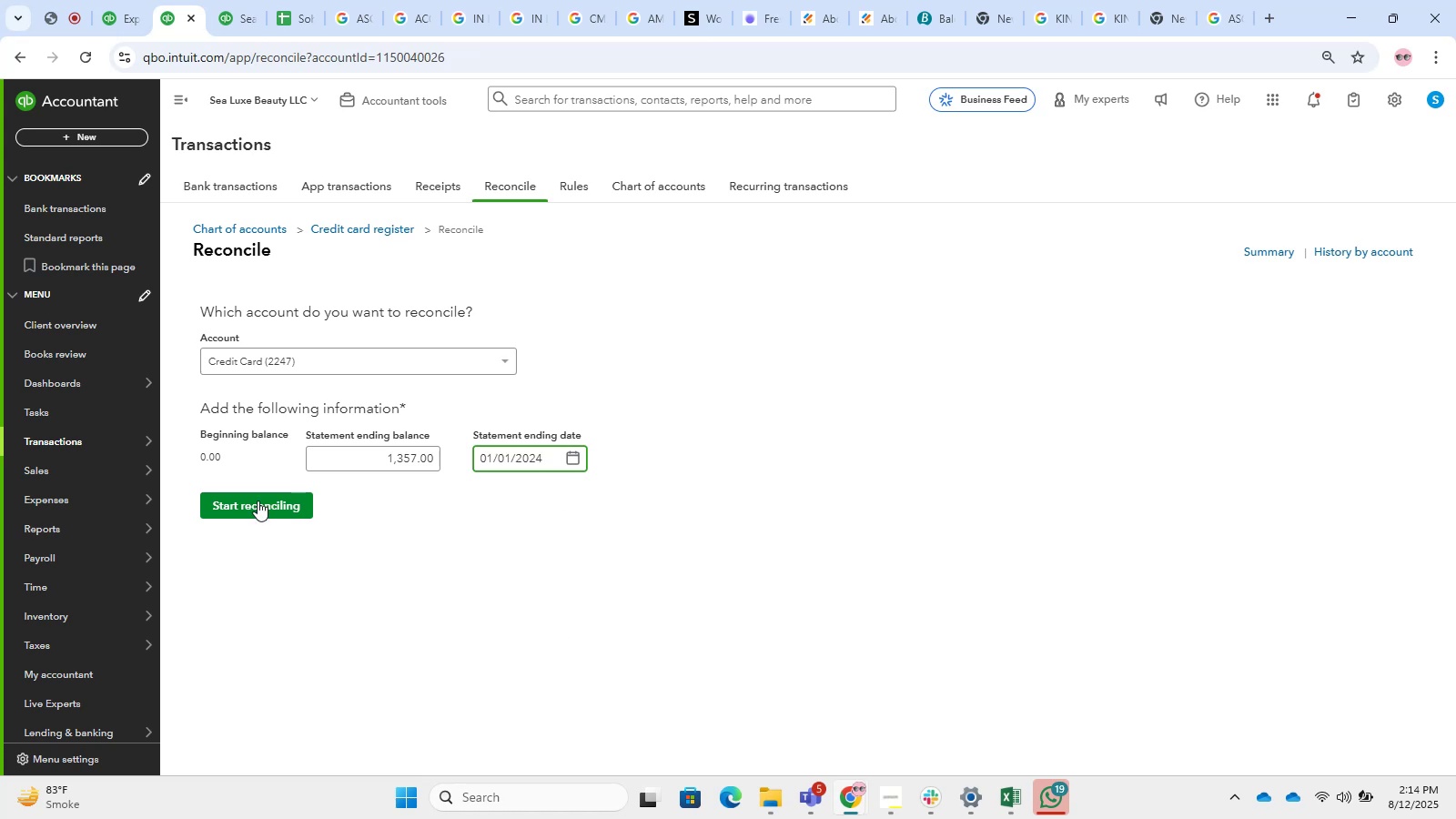 
left_click([258, 500])
 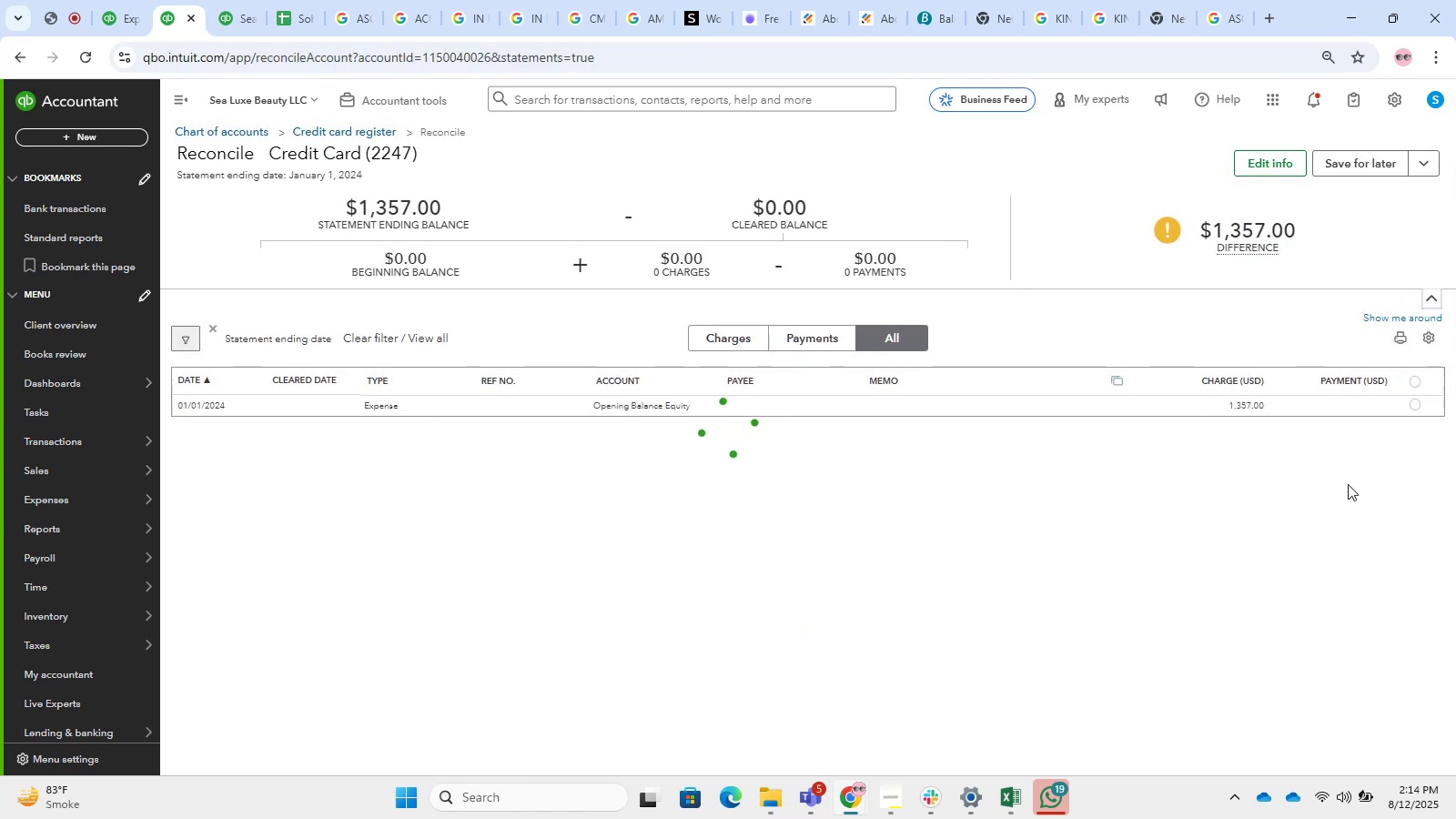 
wait(5.55)
 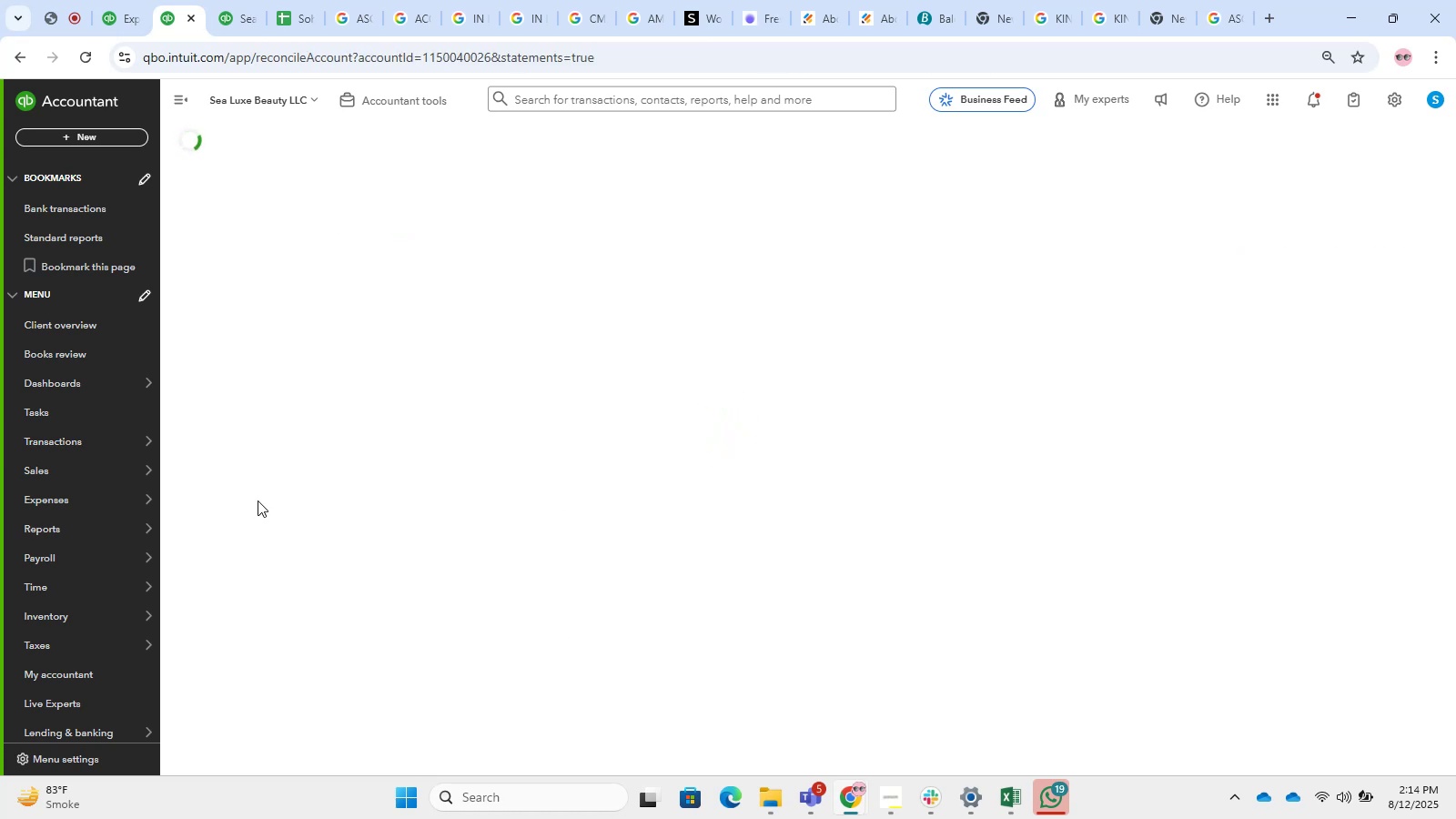 
left_click([1411, 408])
 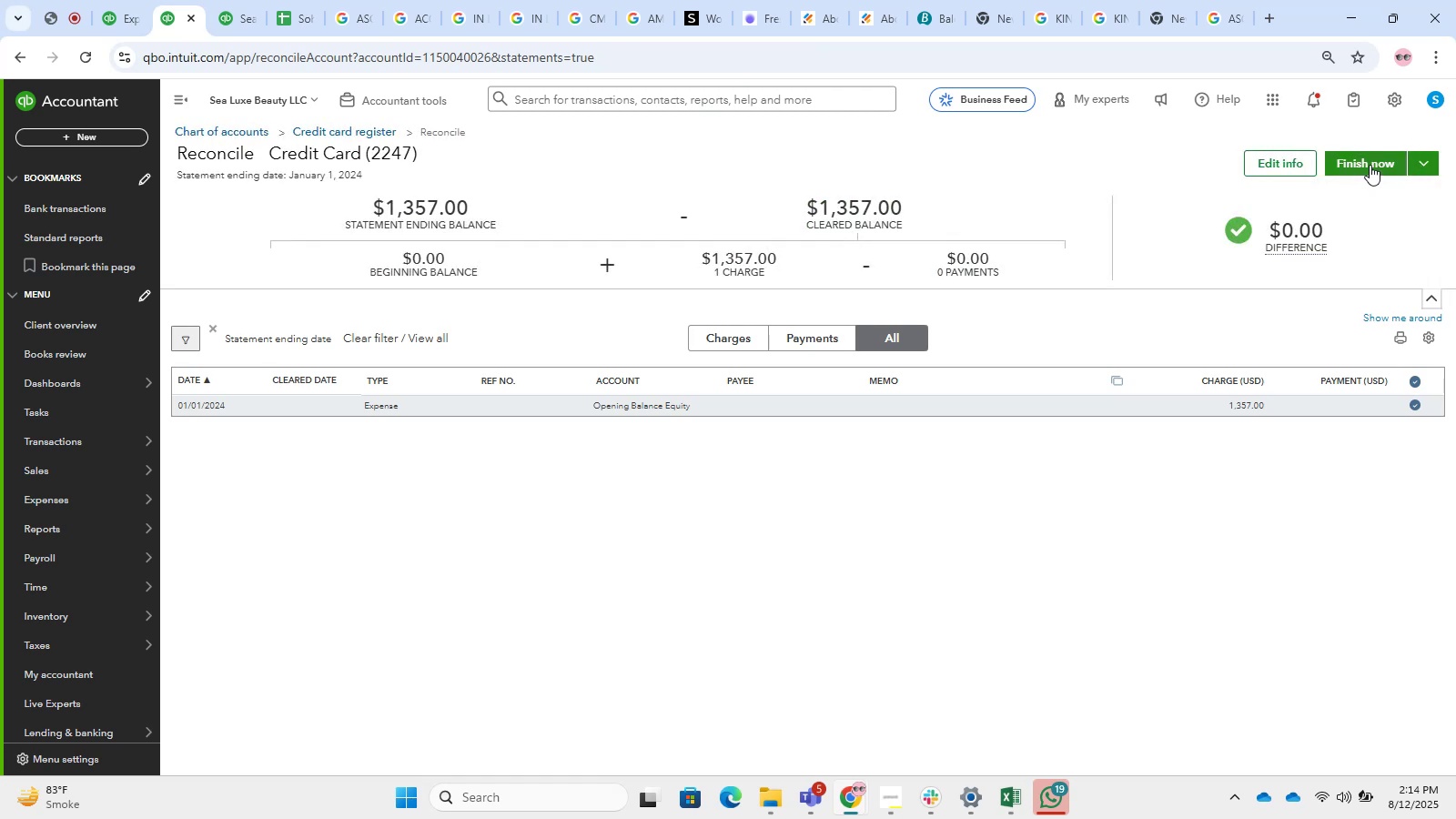 
left_click([1370, 165])
 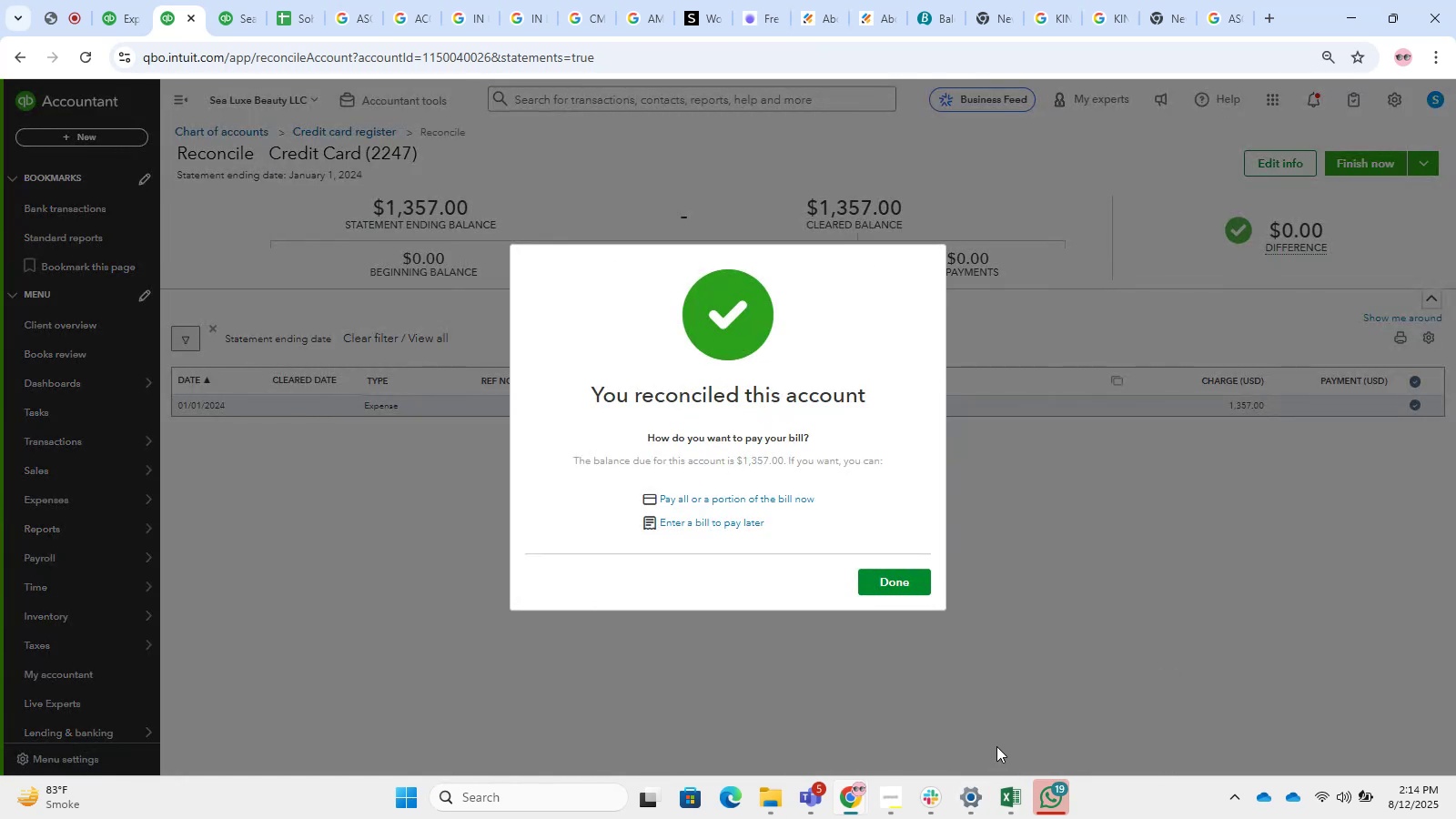 
left_click([900, 581])
 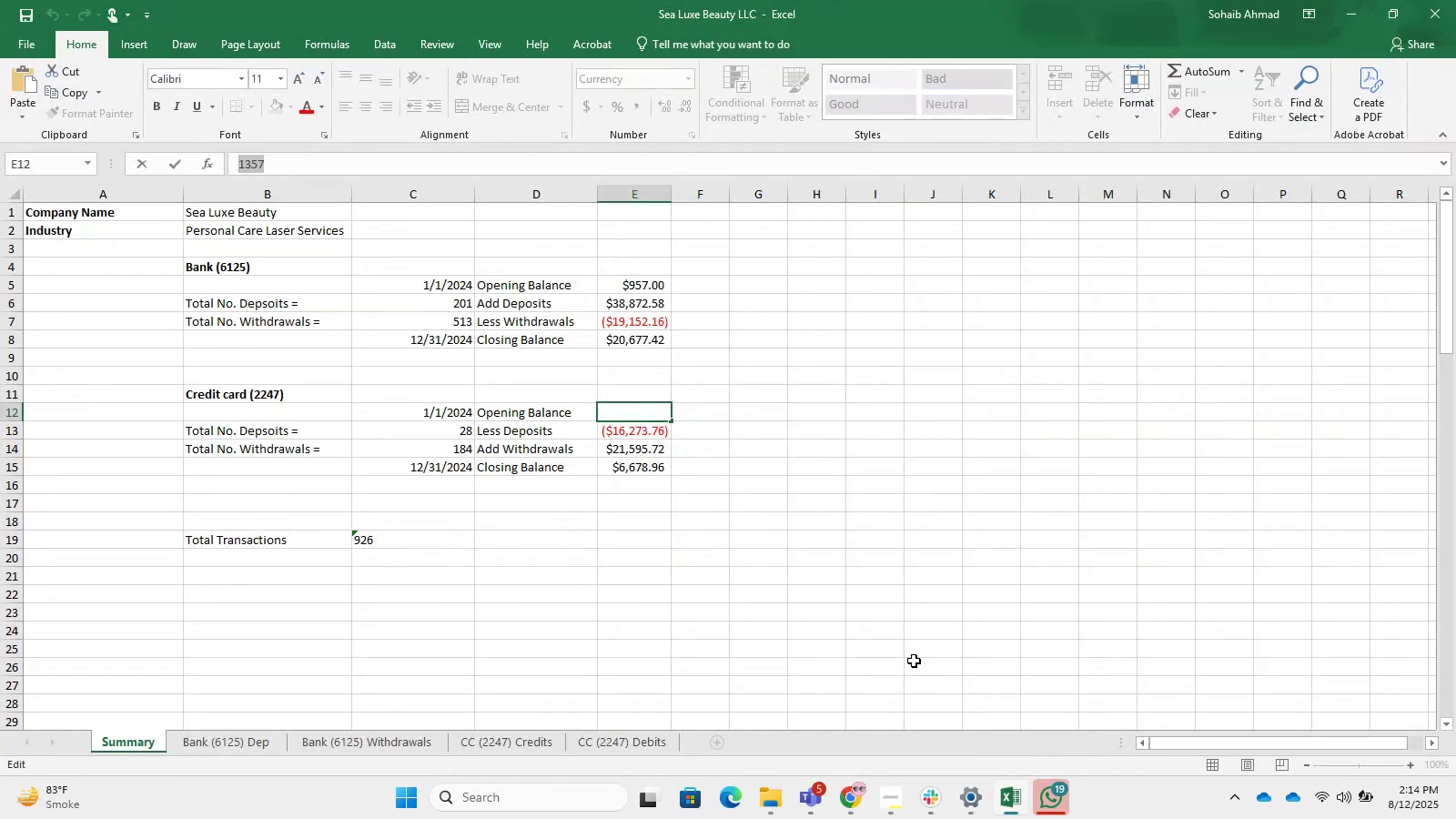 
left_click([641, 591])
 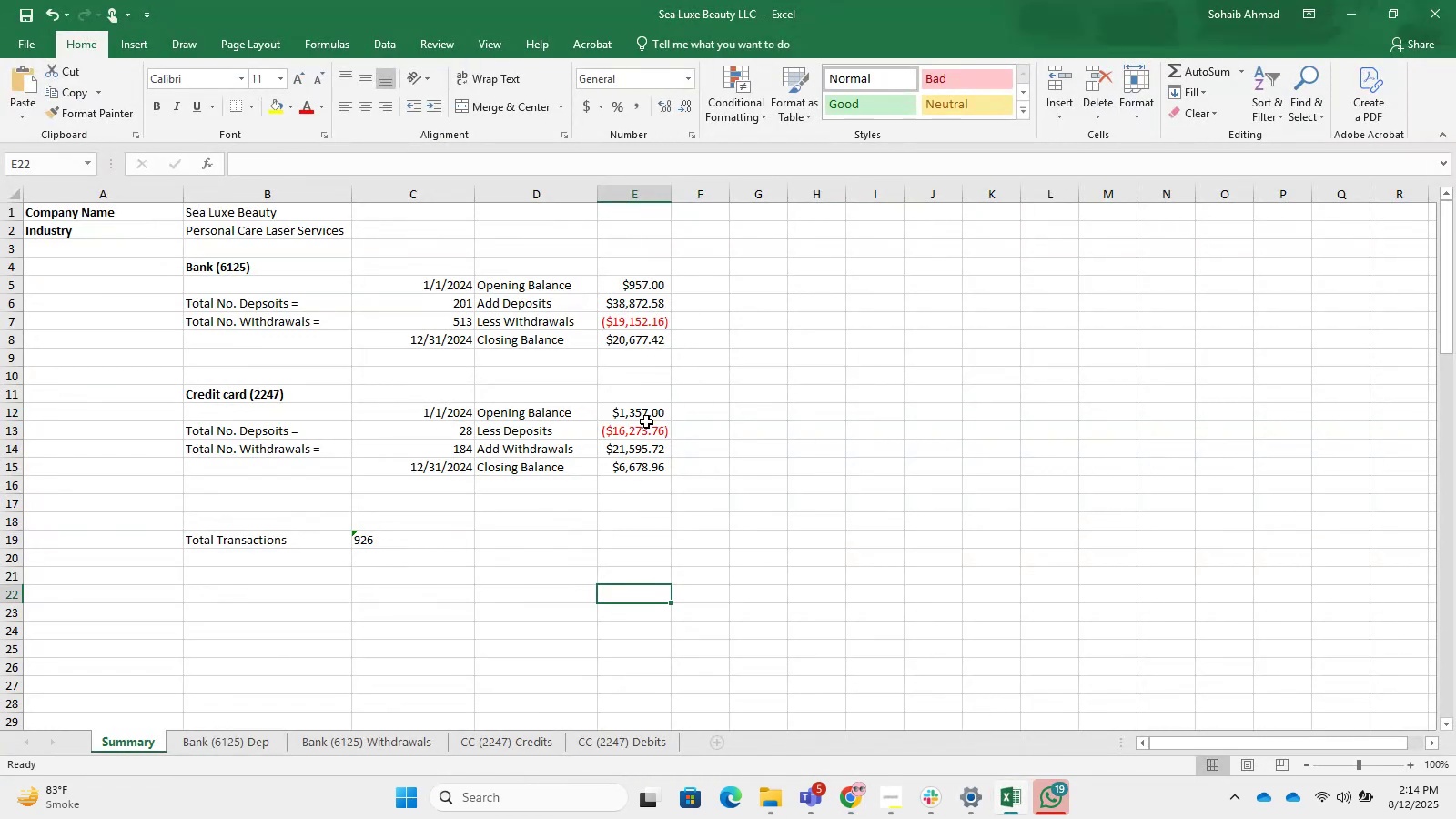 
left_click_drag(start_coordinate=[646, 407], to_coordinate=[627, 445])
 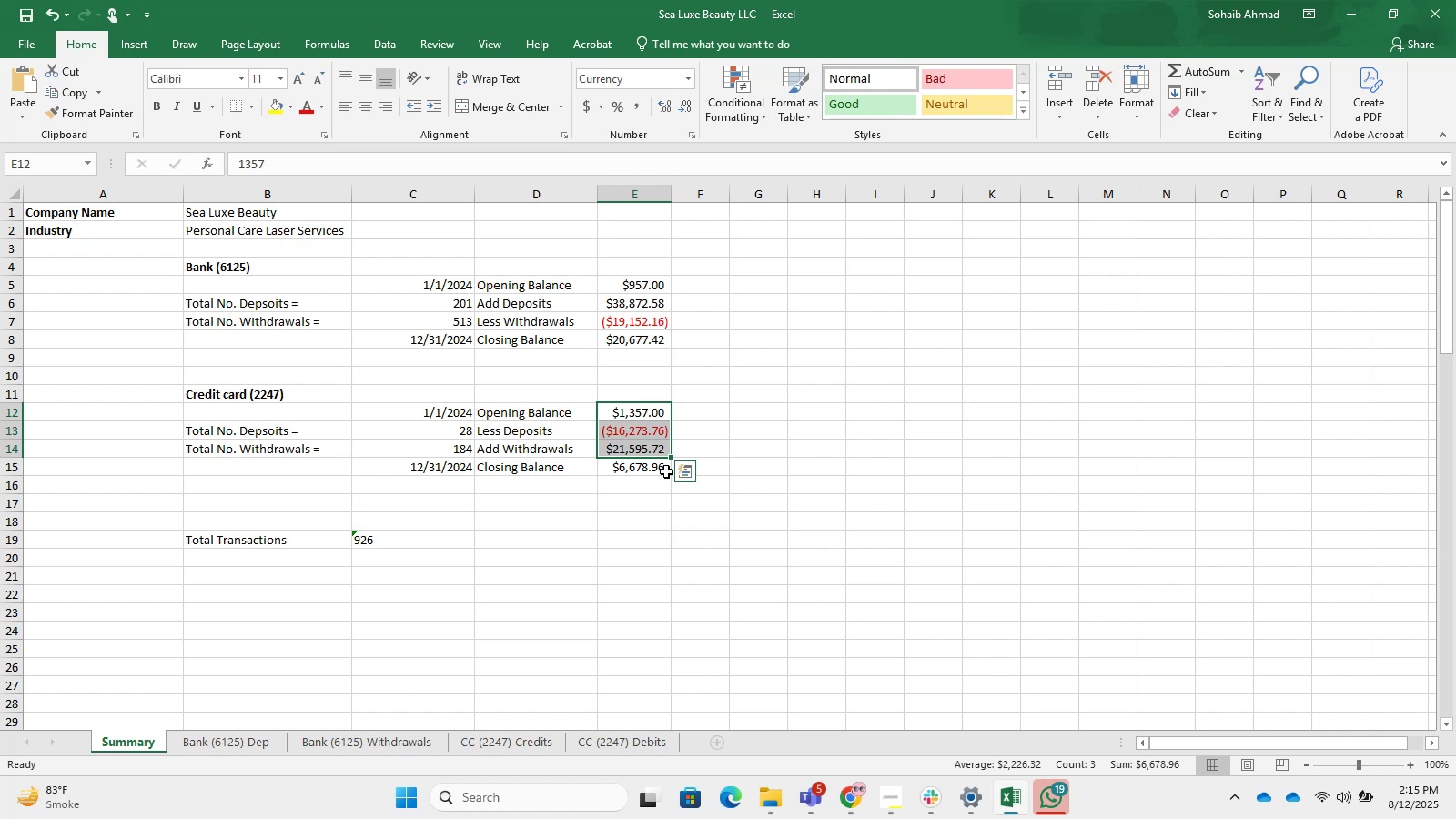 
left_click([650, 475])
 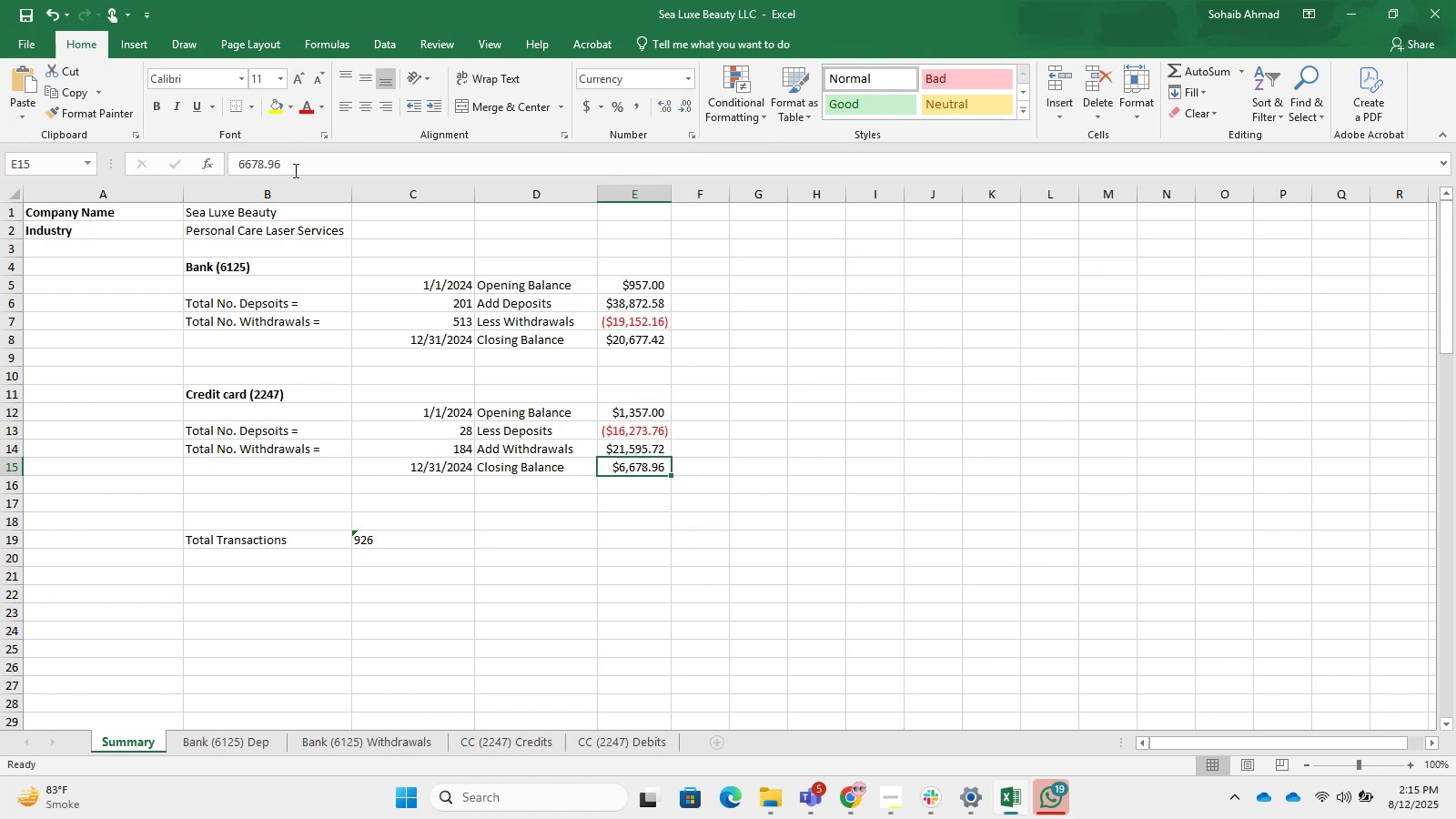 
left_click_drag(start_coordinate=[289, 164], to_coordinate=[226, 146])
 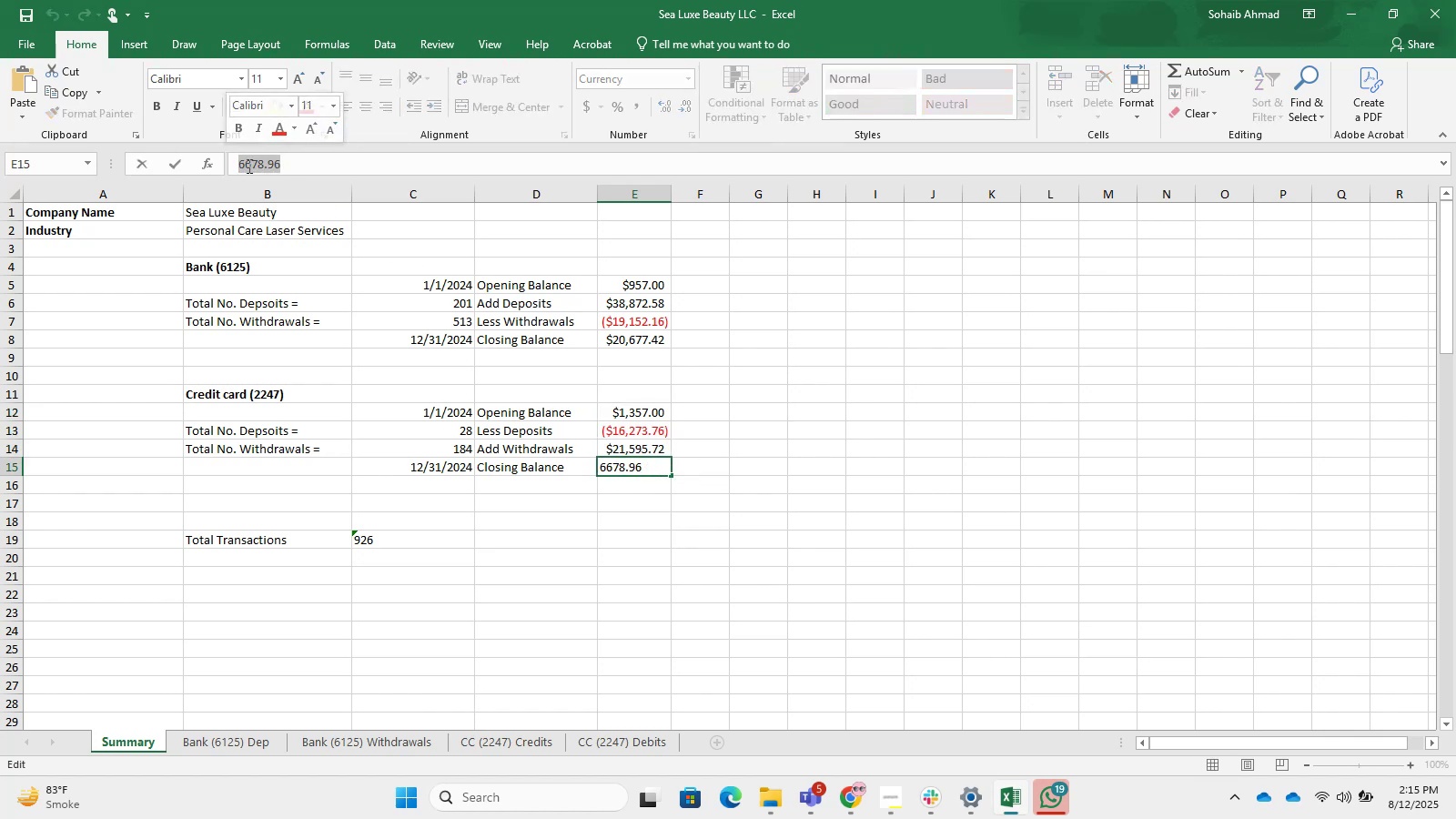 
right_click([248, 166])
 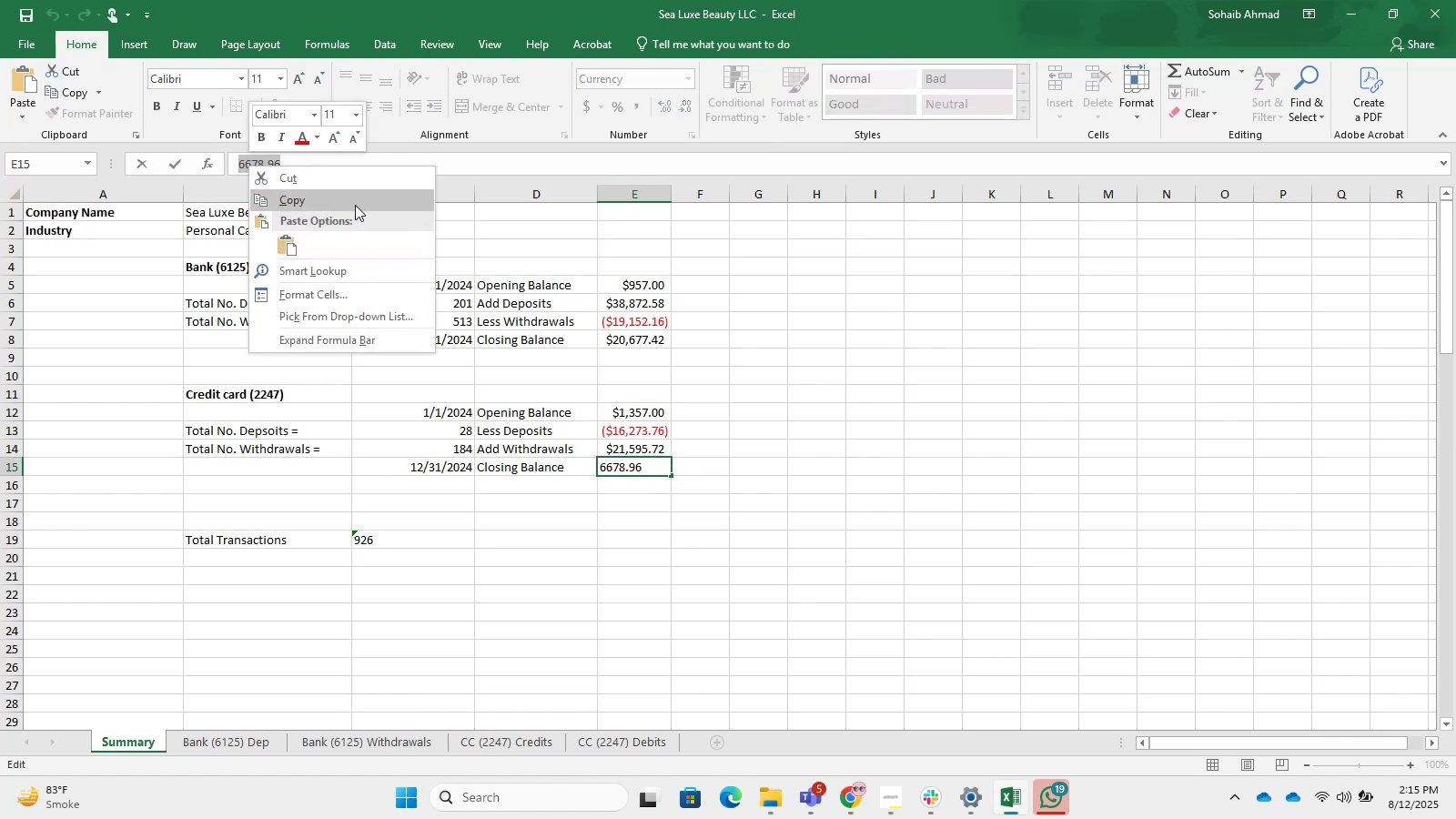 
left_click([356, 206])
 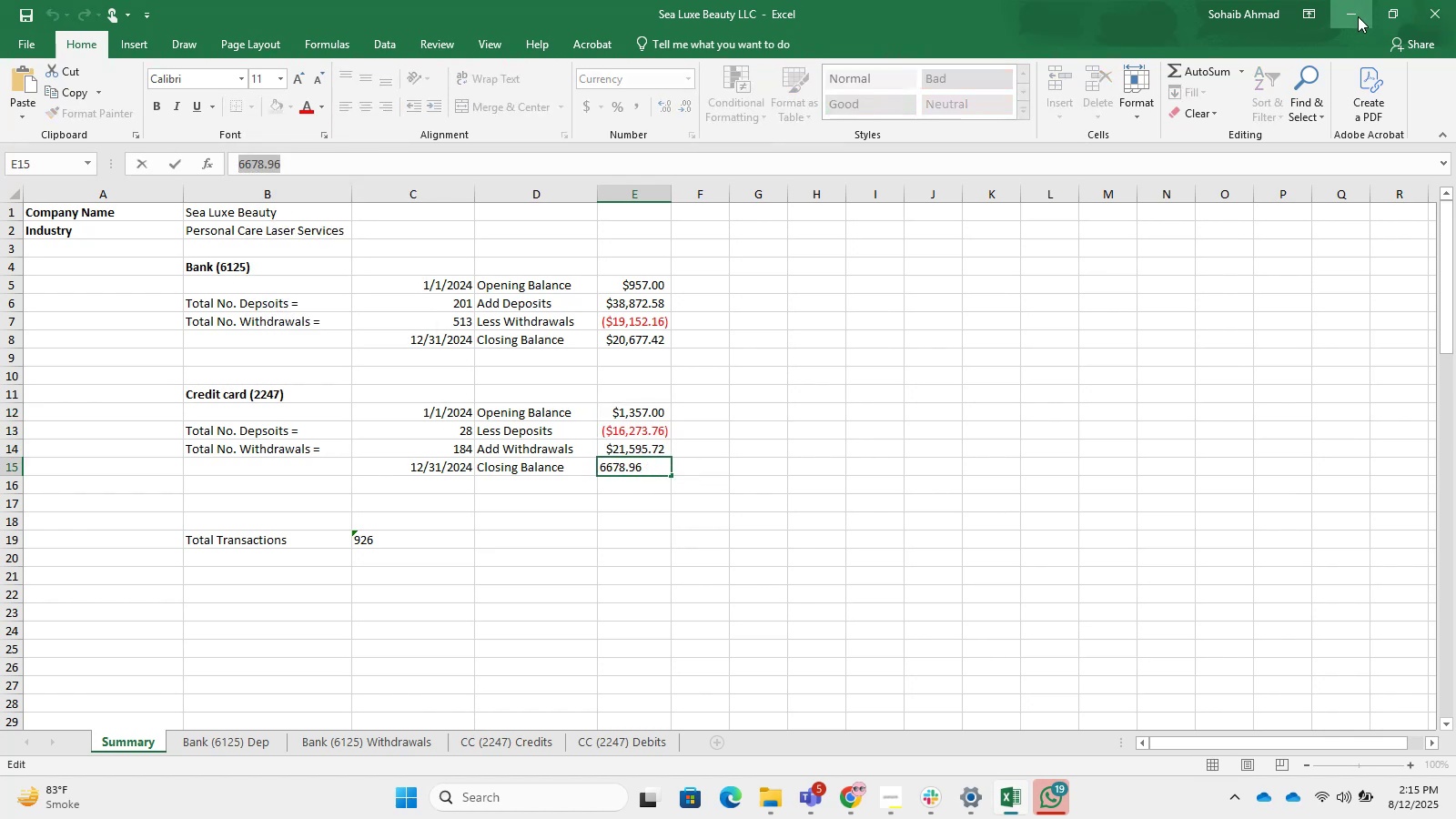 
left_click([1358, 16])
 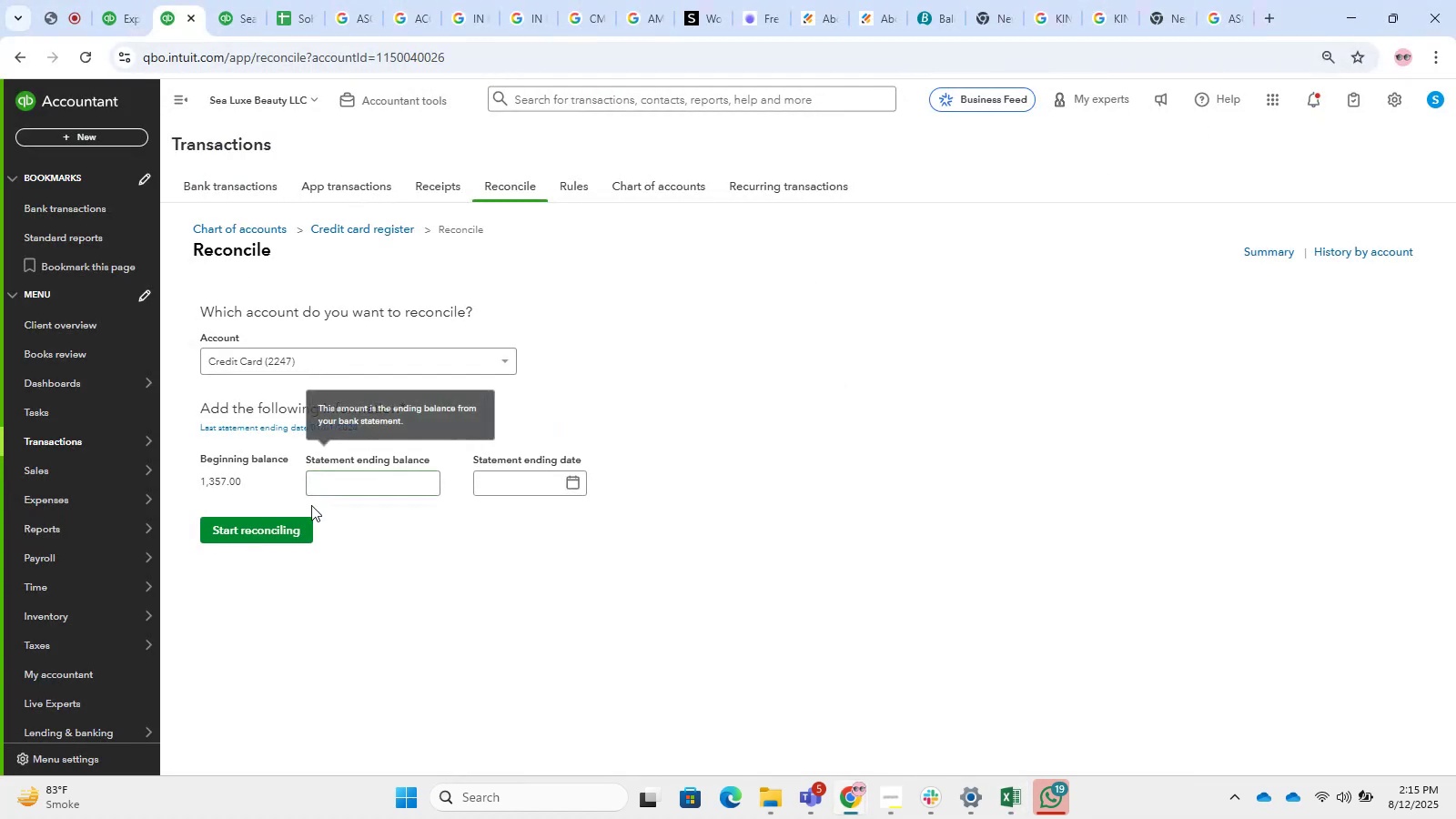 
left_click([357, 469])
 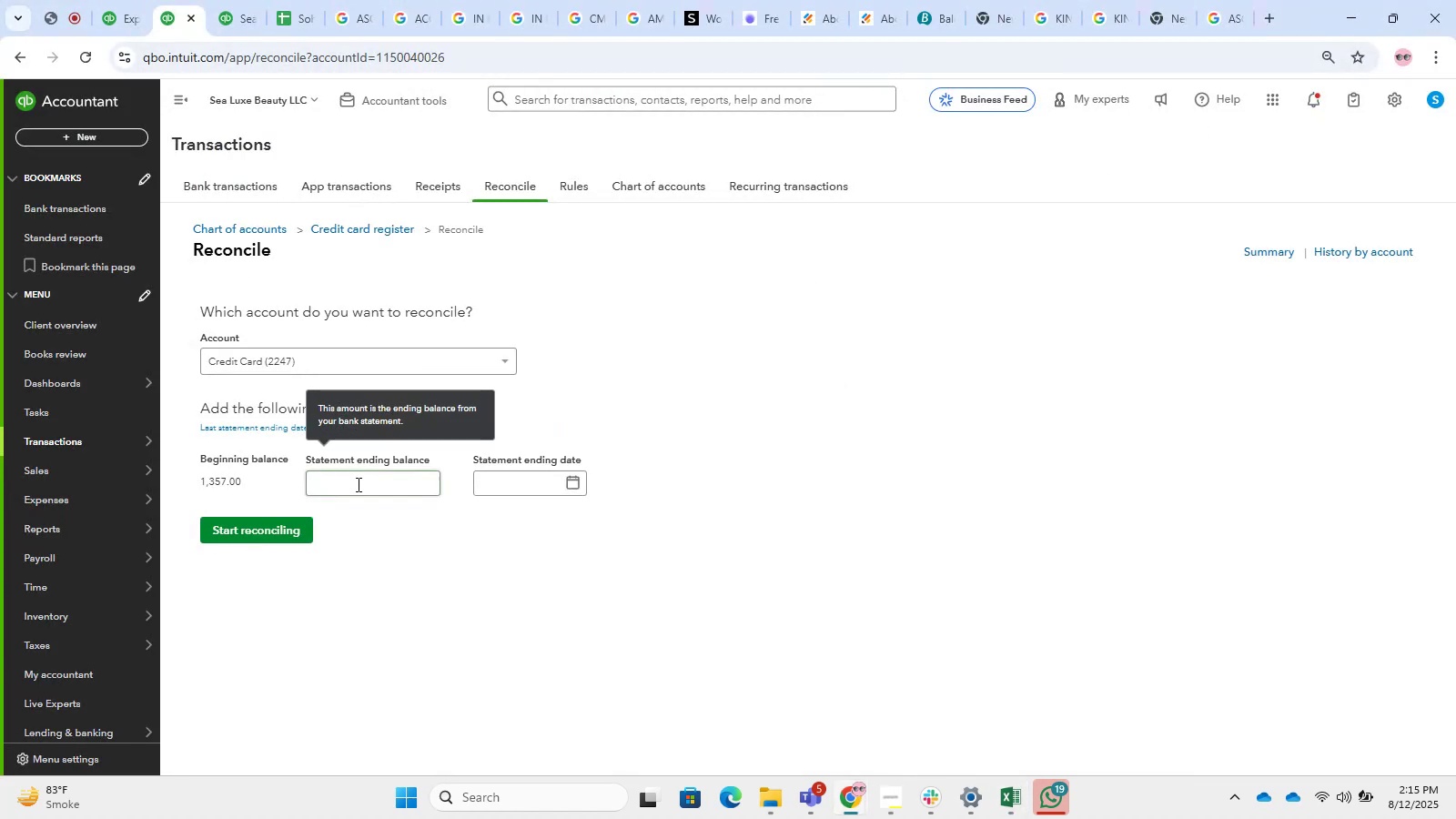 
left_click([356, 485])
 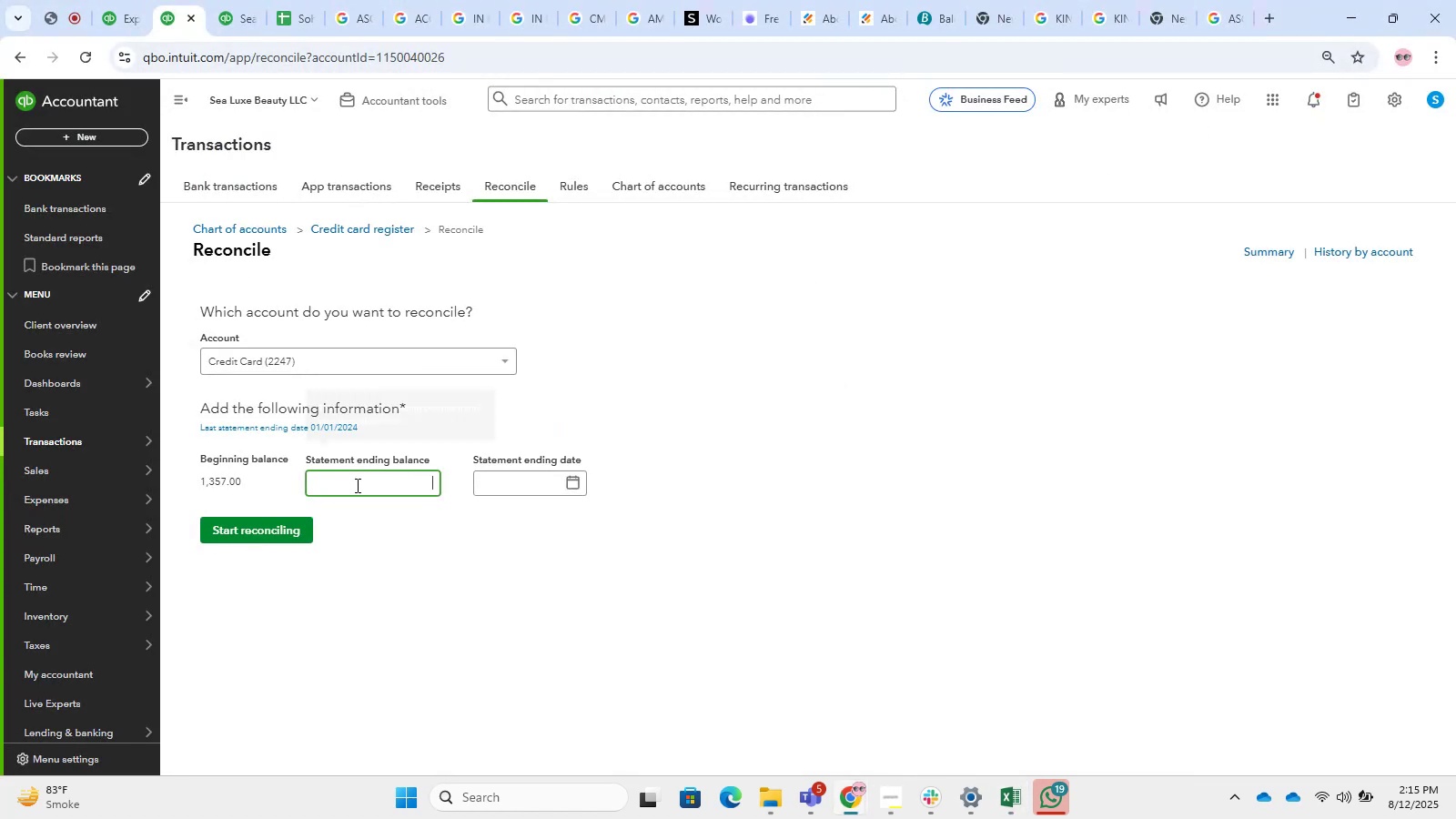 
right_click([356, 485])
 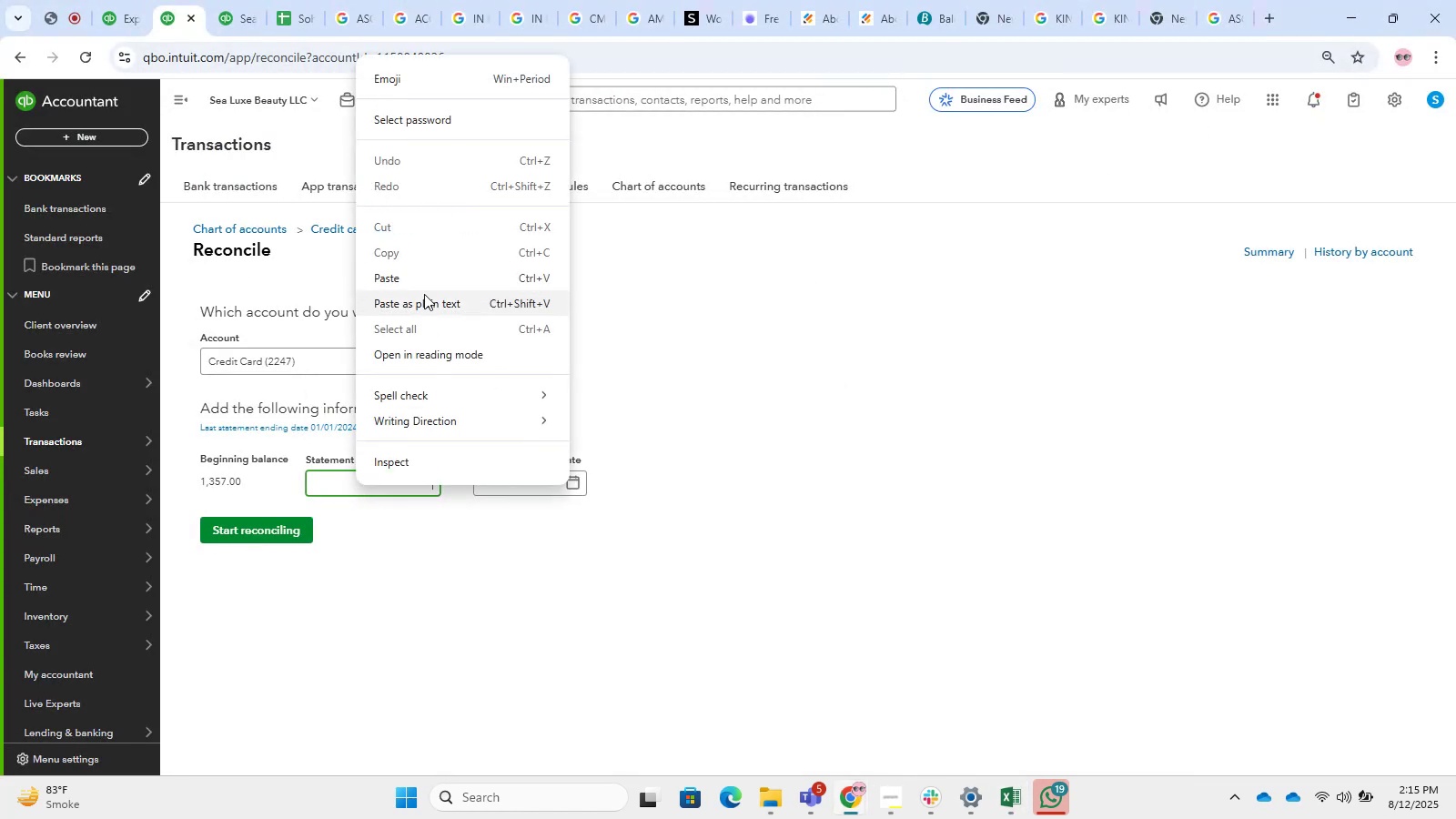 
left_click([419, 280])
 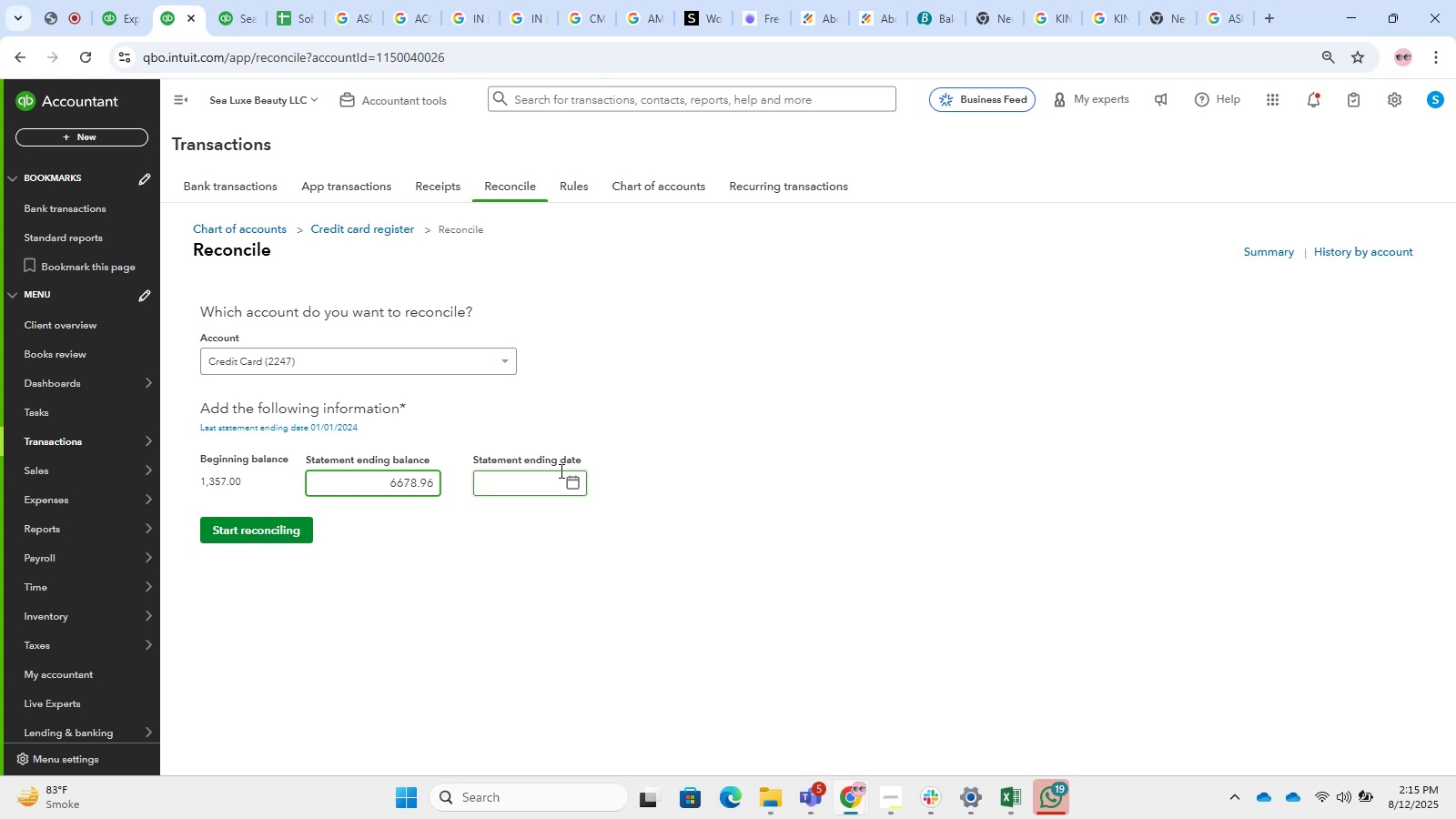 
left_click([562, 473])
 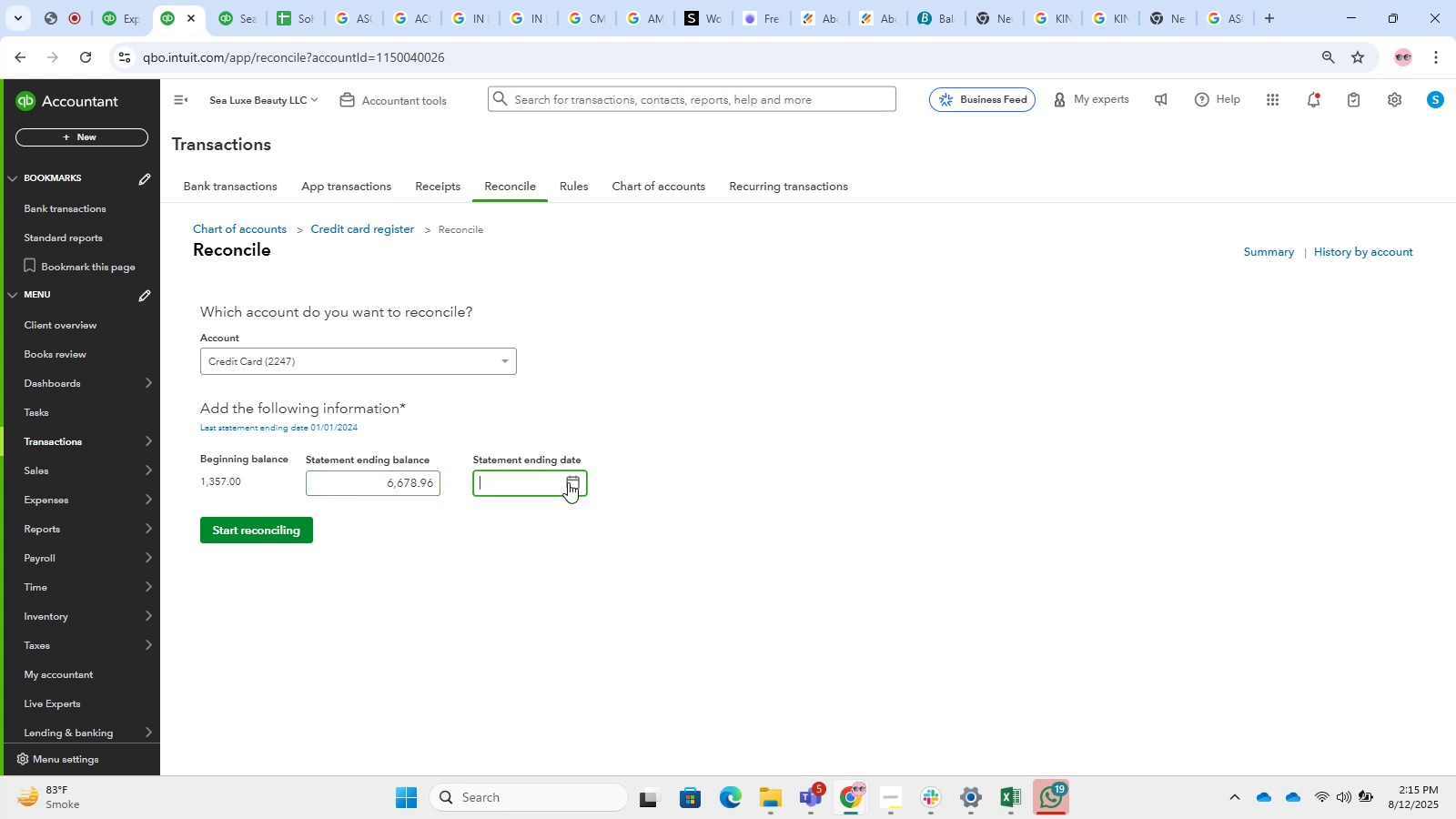 
left_click([568, 482])
 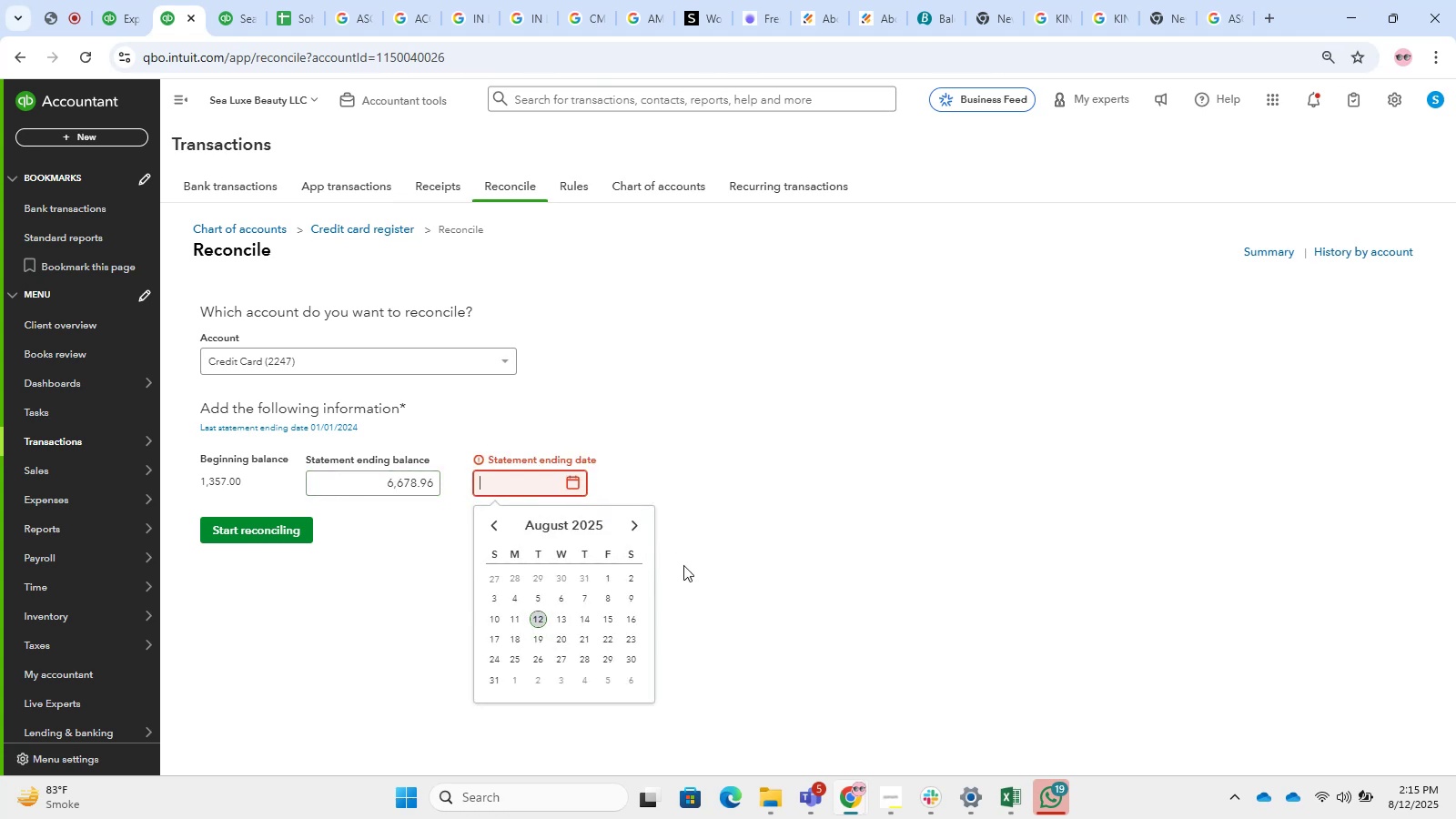 
key(Alt+AltLeft)
 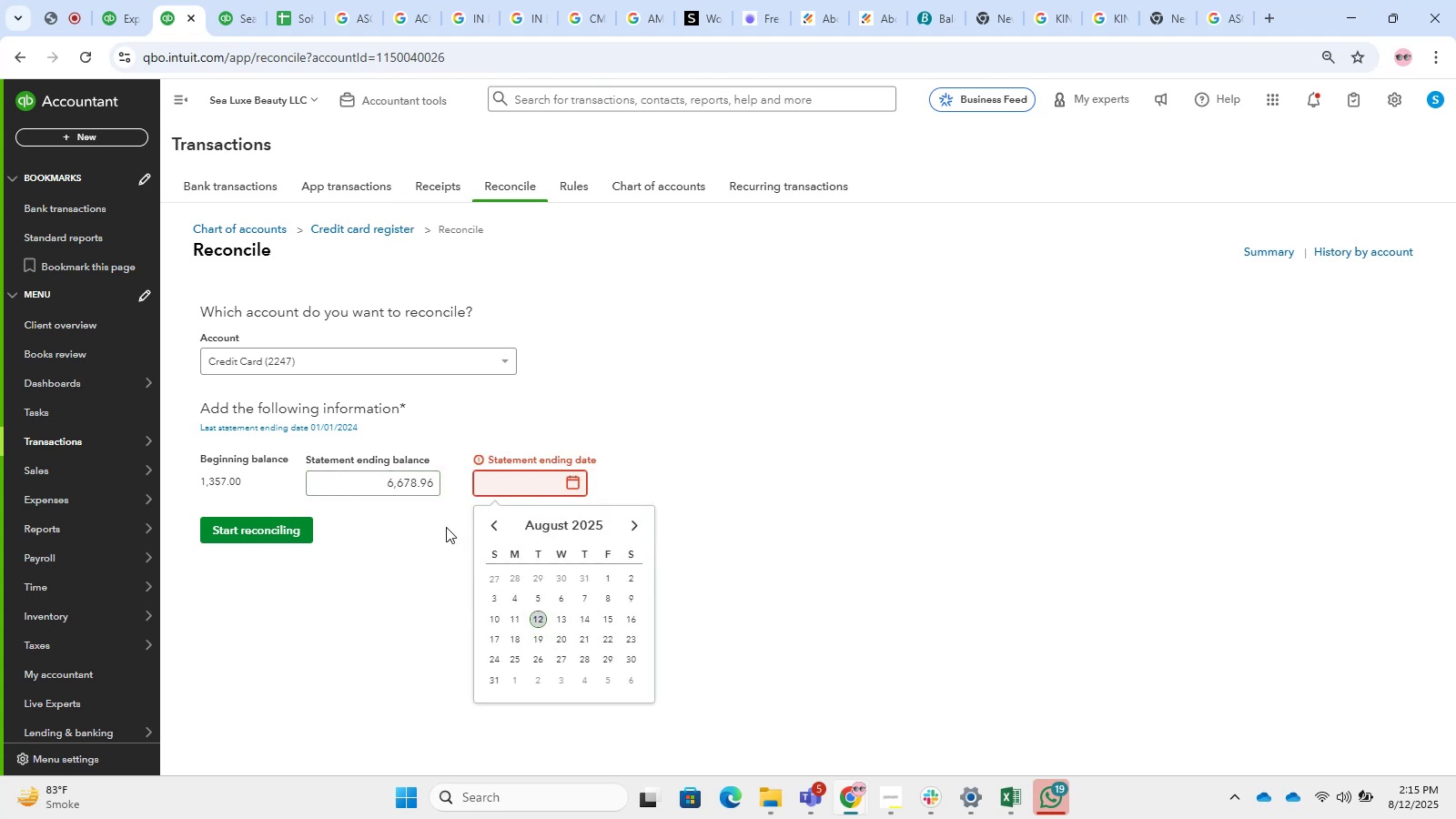 
key(Alt+Tab)
 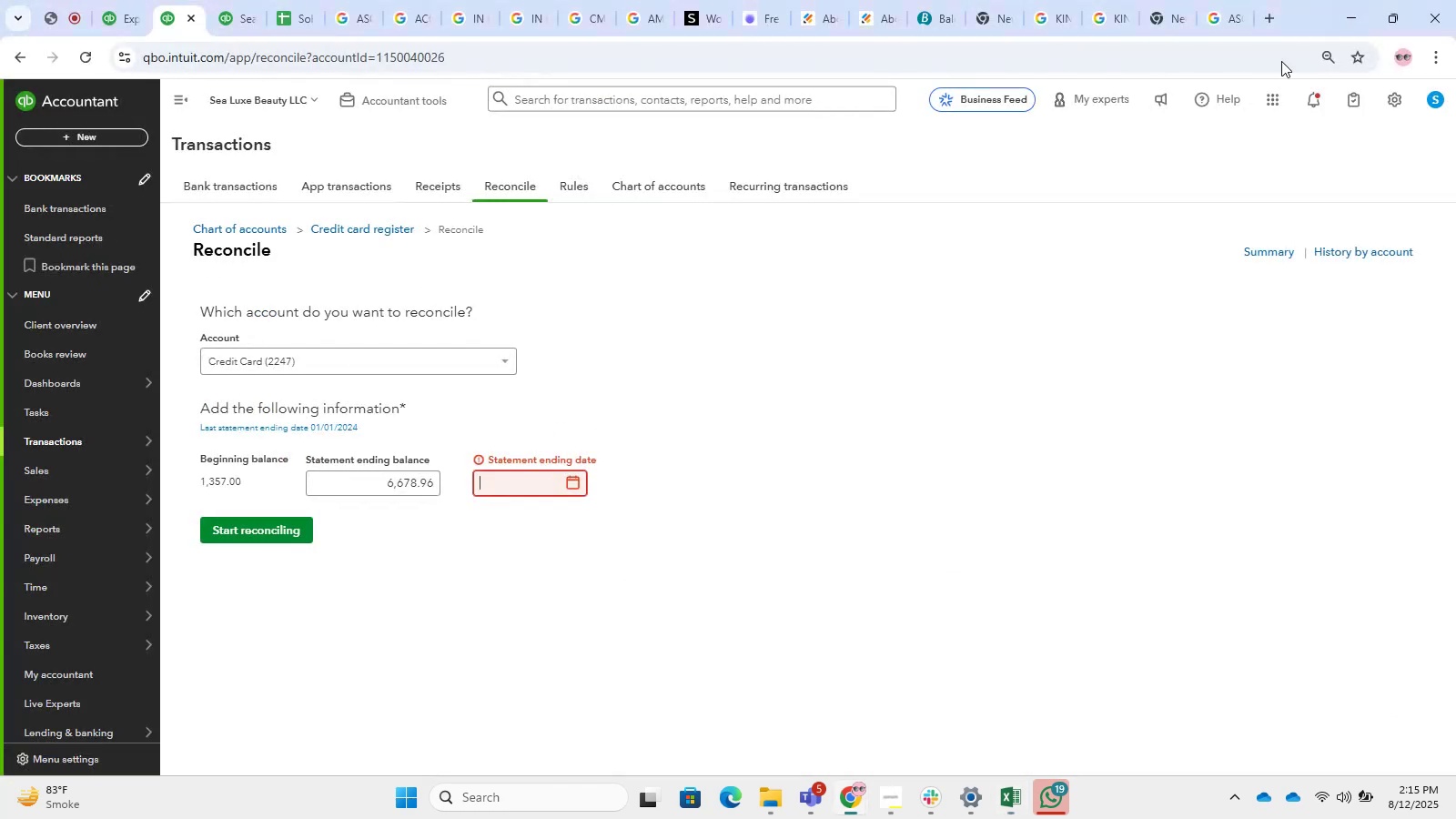 
left_click([579, 482])
 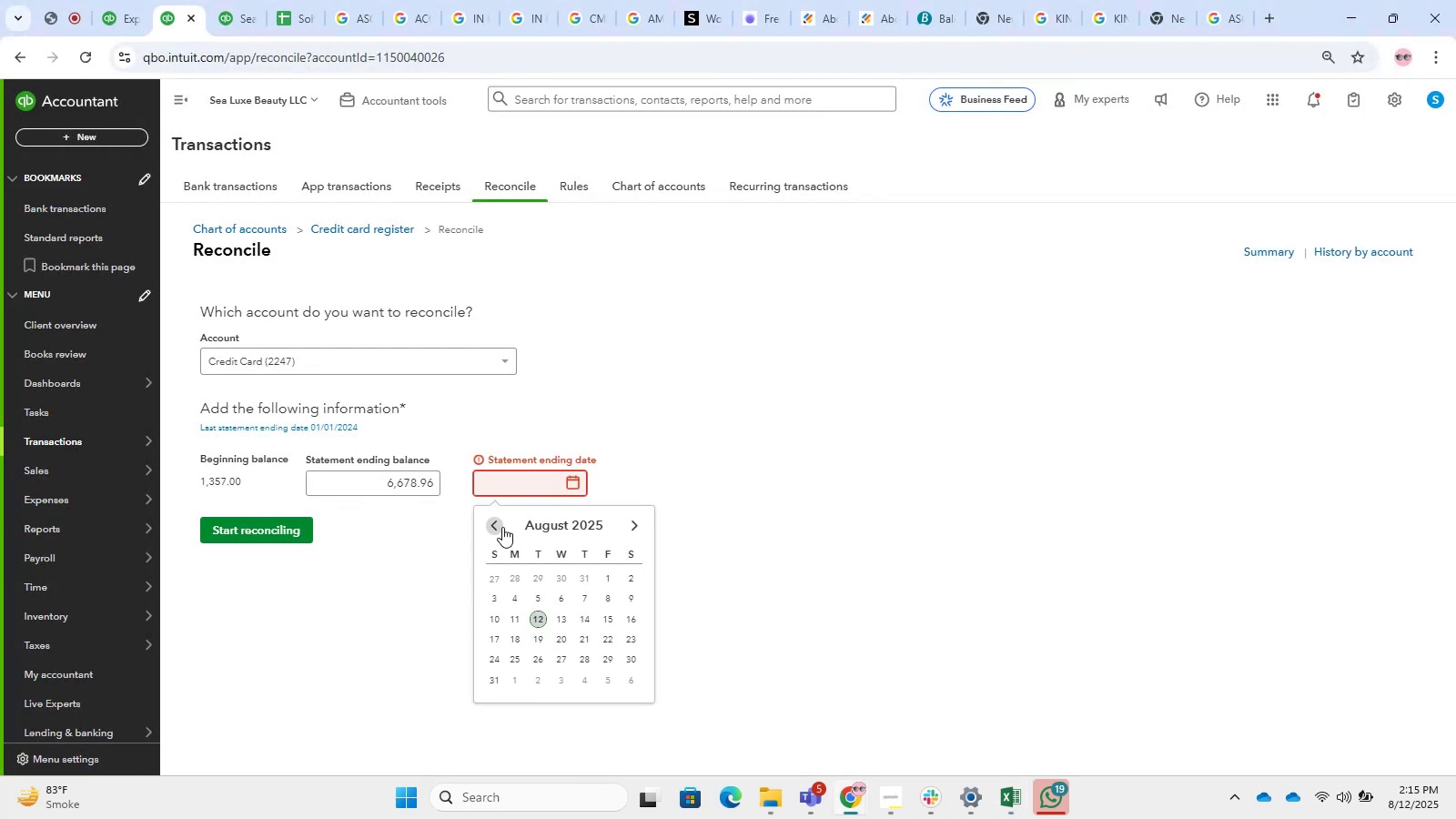 
double_click([502, 527])
 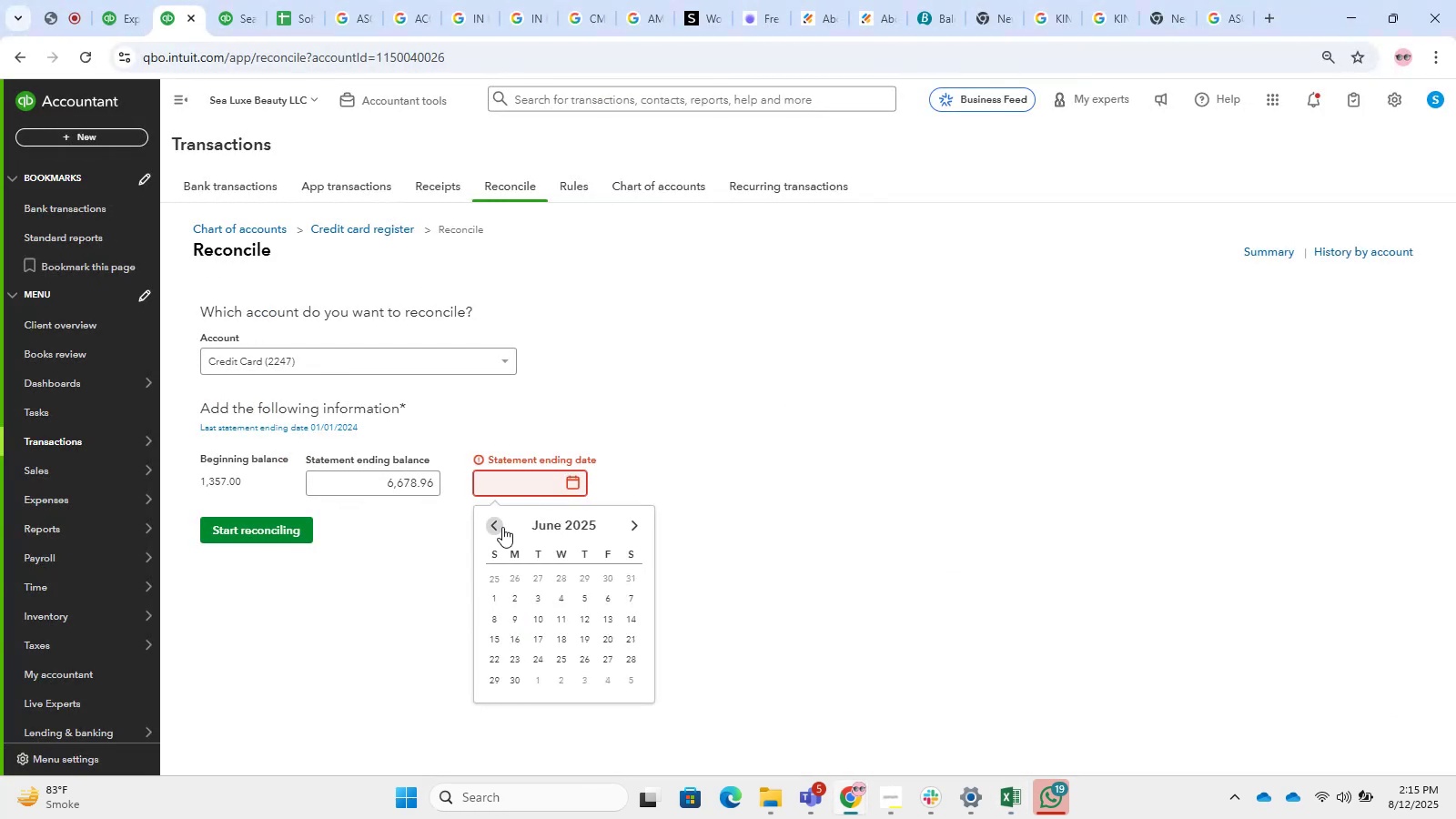 
triple_click([502, 527])
 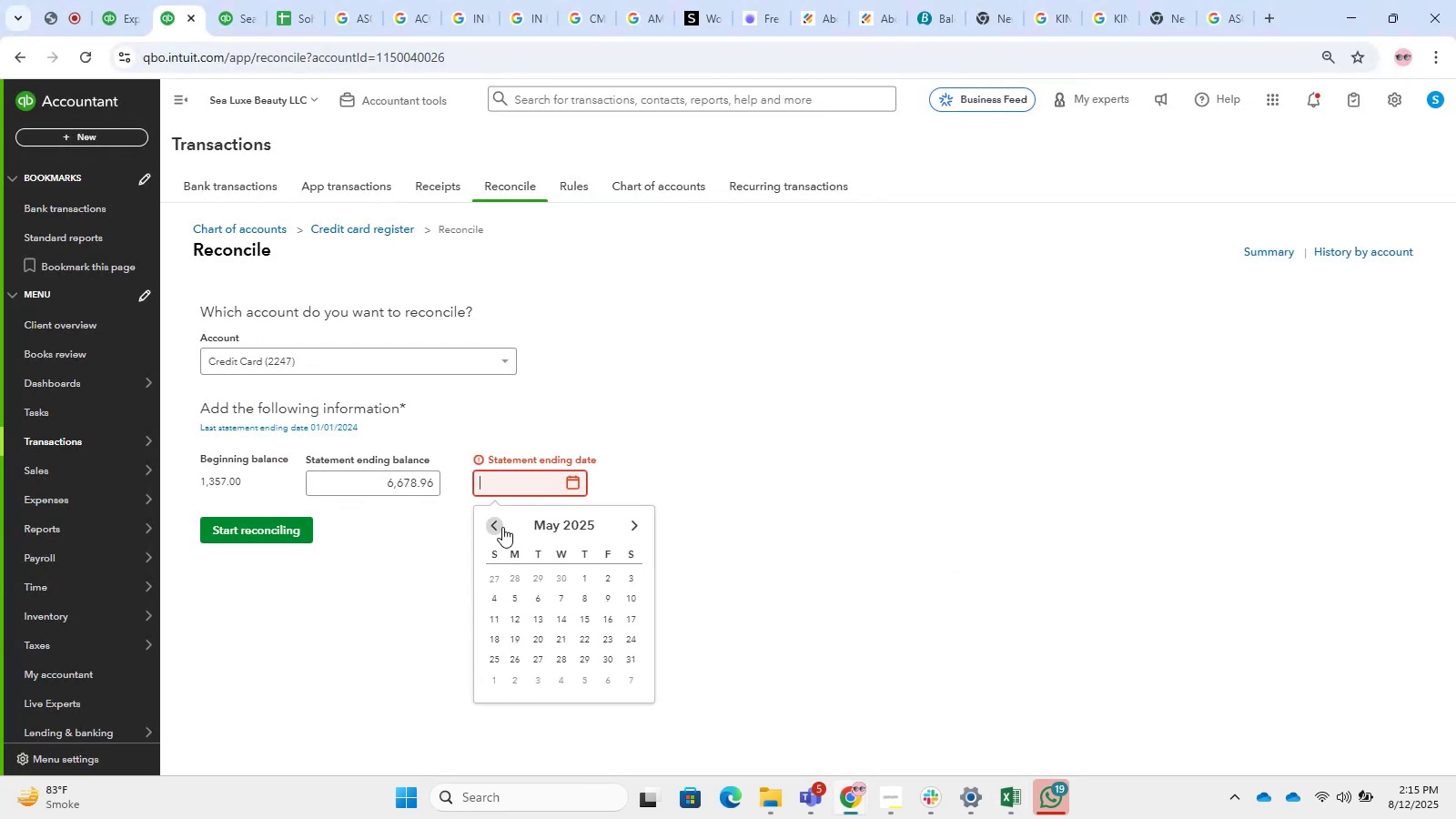 
triple_click([502, 527])
 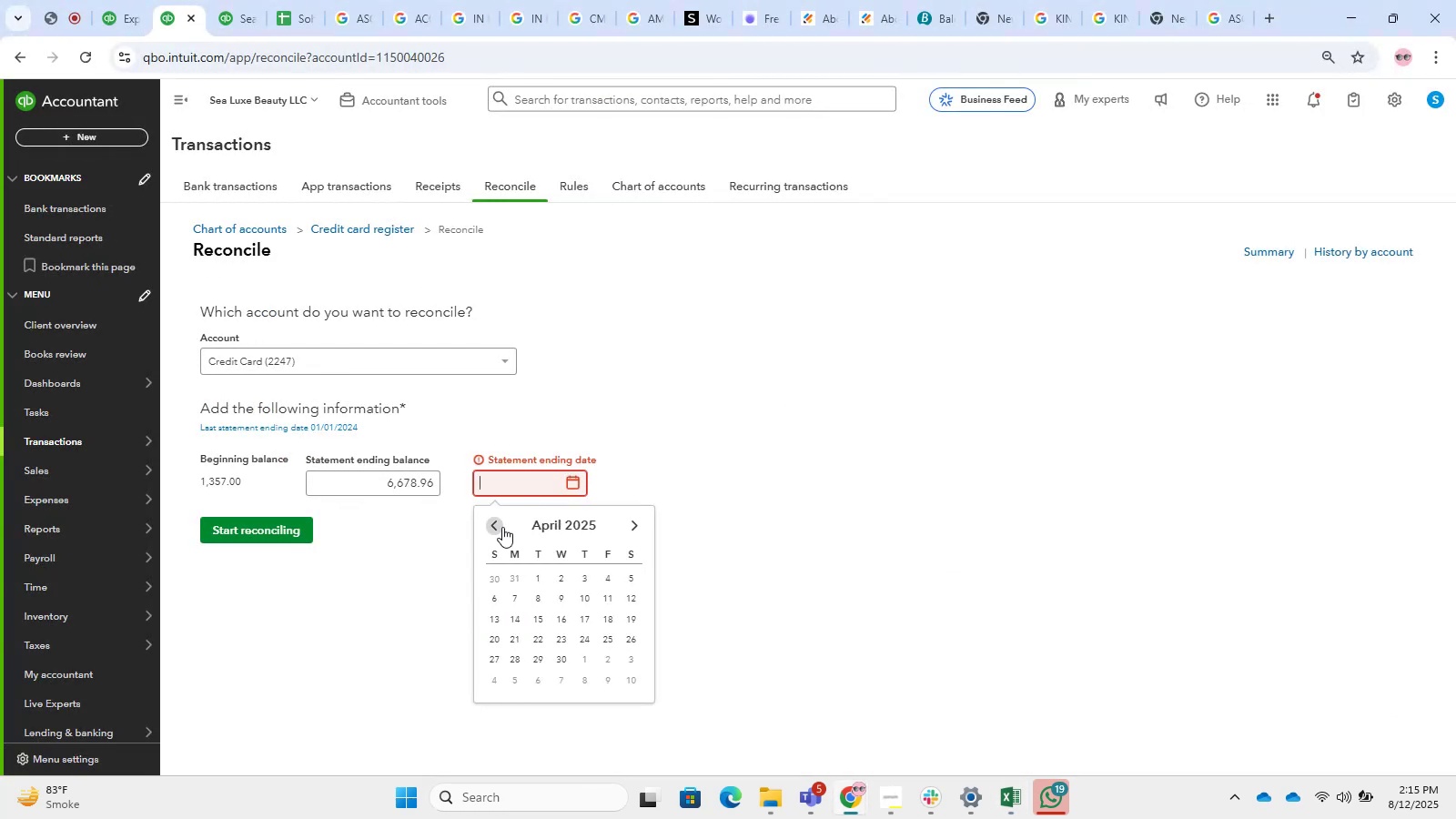 
triple_click([502, 527])
 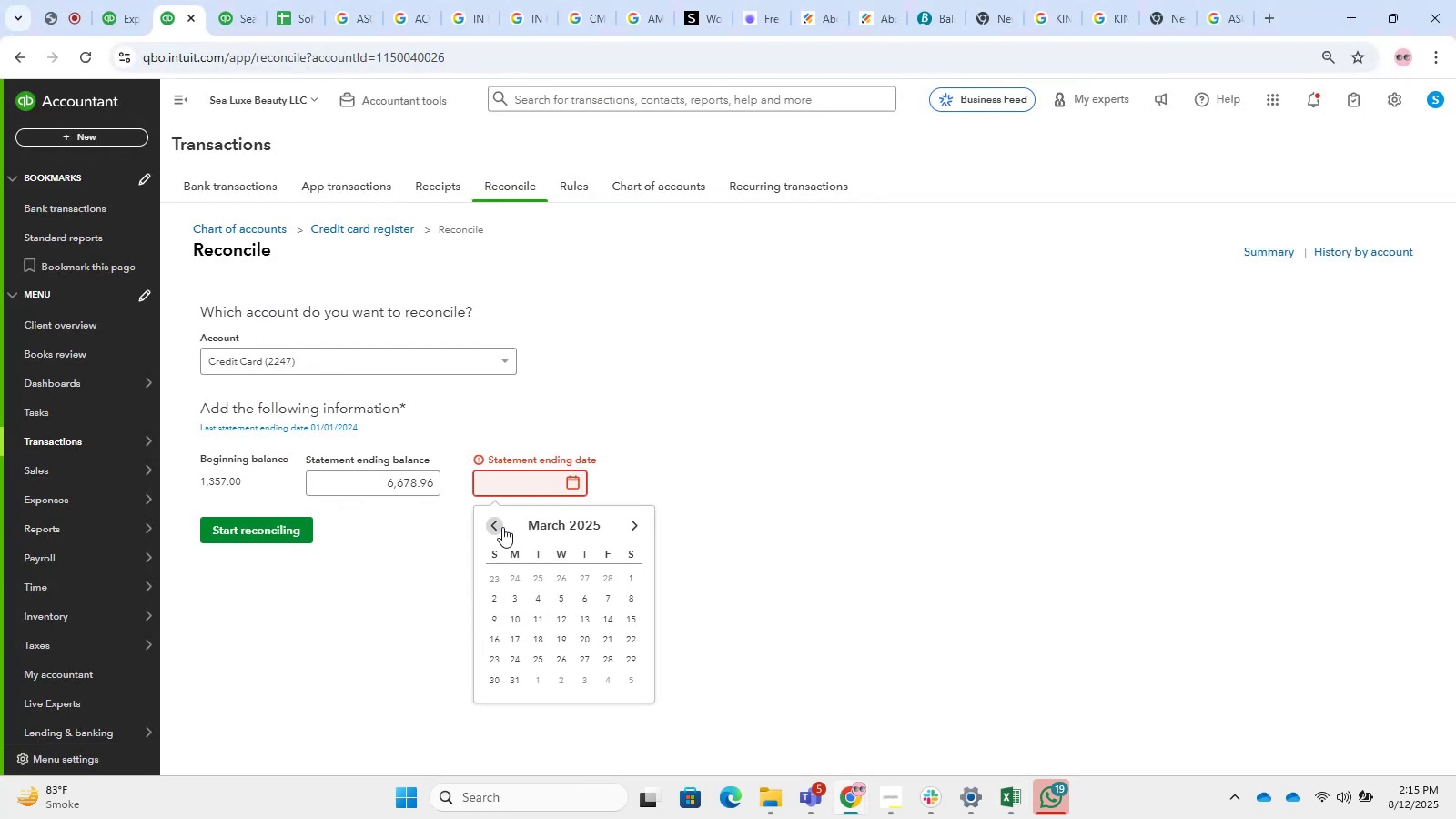 
key(Alt+AltLeft)
 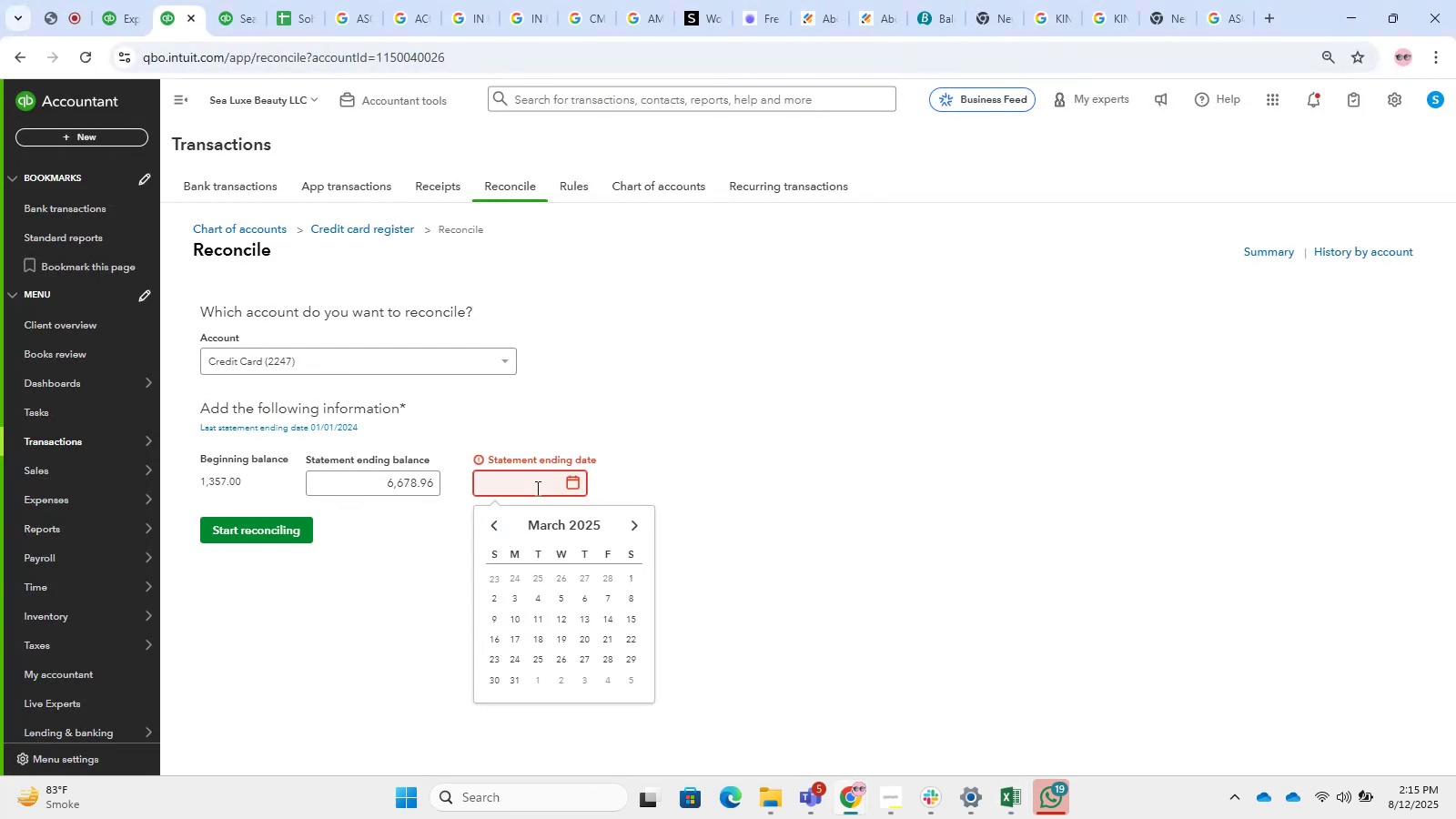 
key(Alt+Tab)
 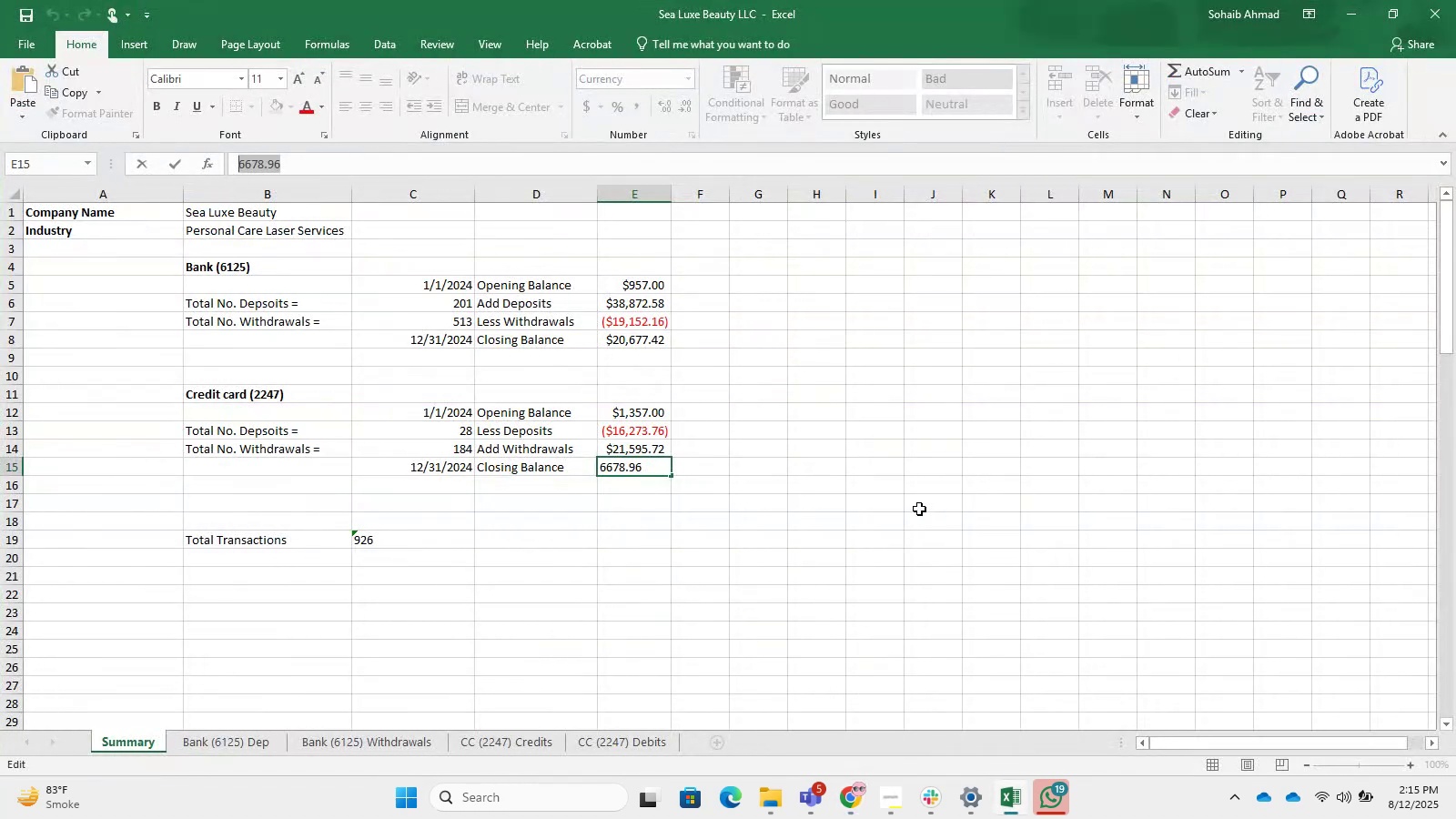 
hold_key(key=AltLeft, duration=0.6)
 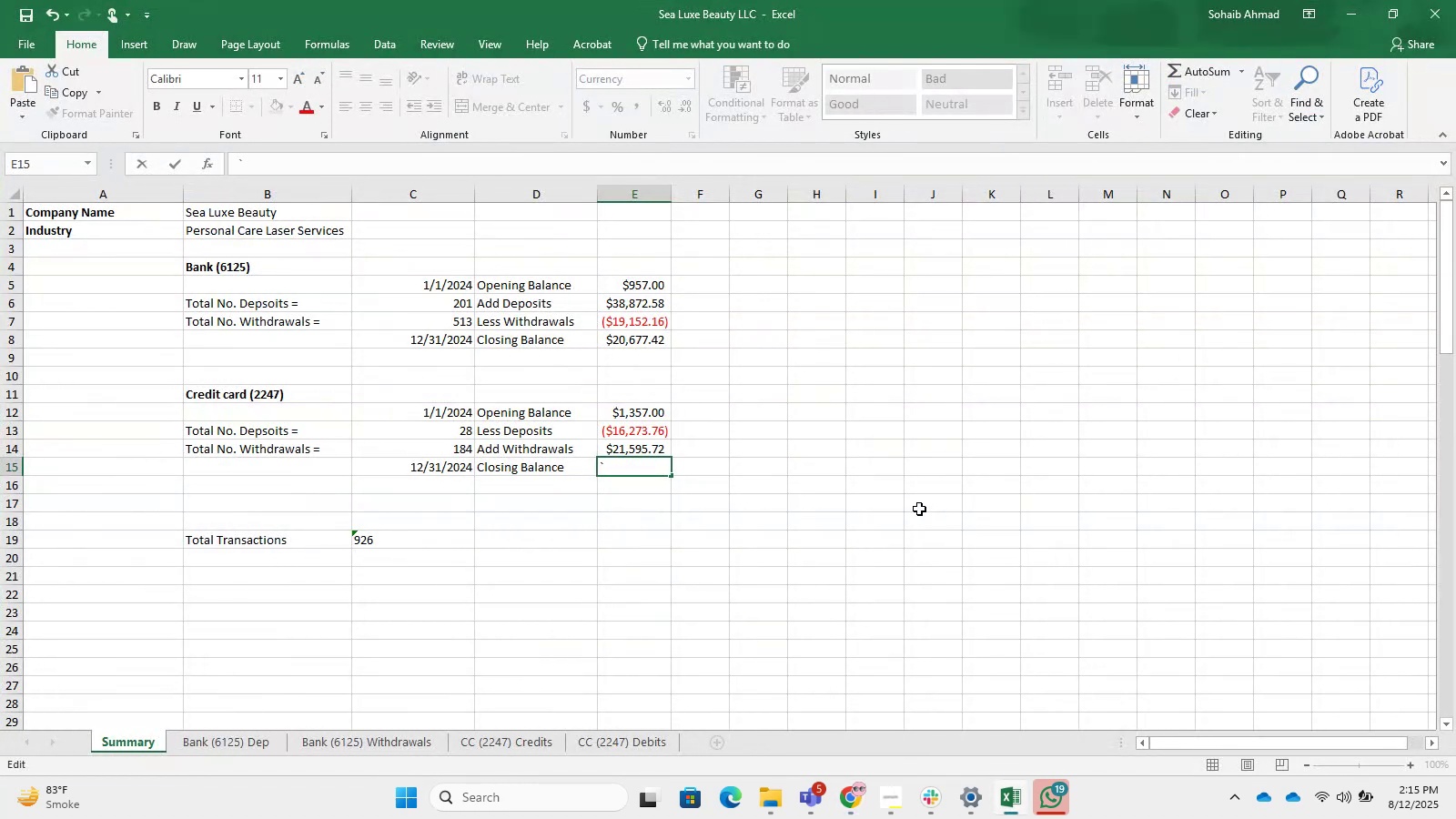 
hold_key(key=Backquote, duration=0.36)
 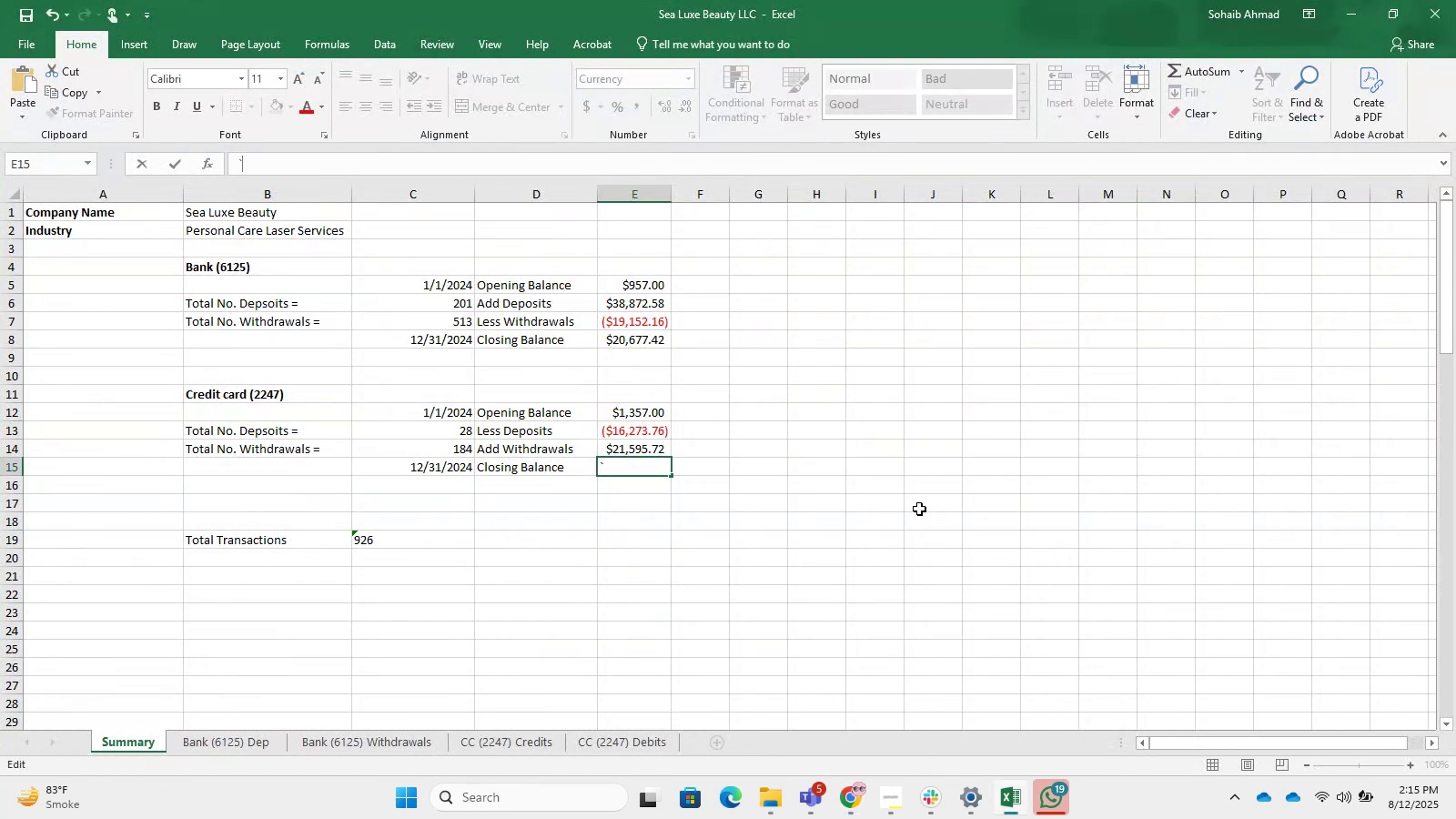 
key(Alt+Backquote)
 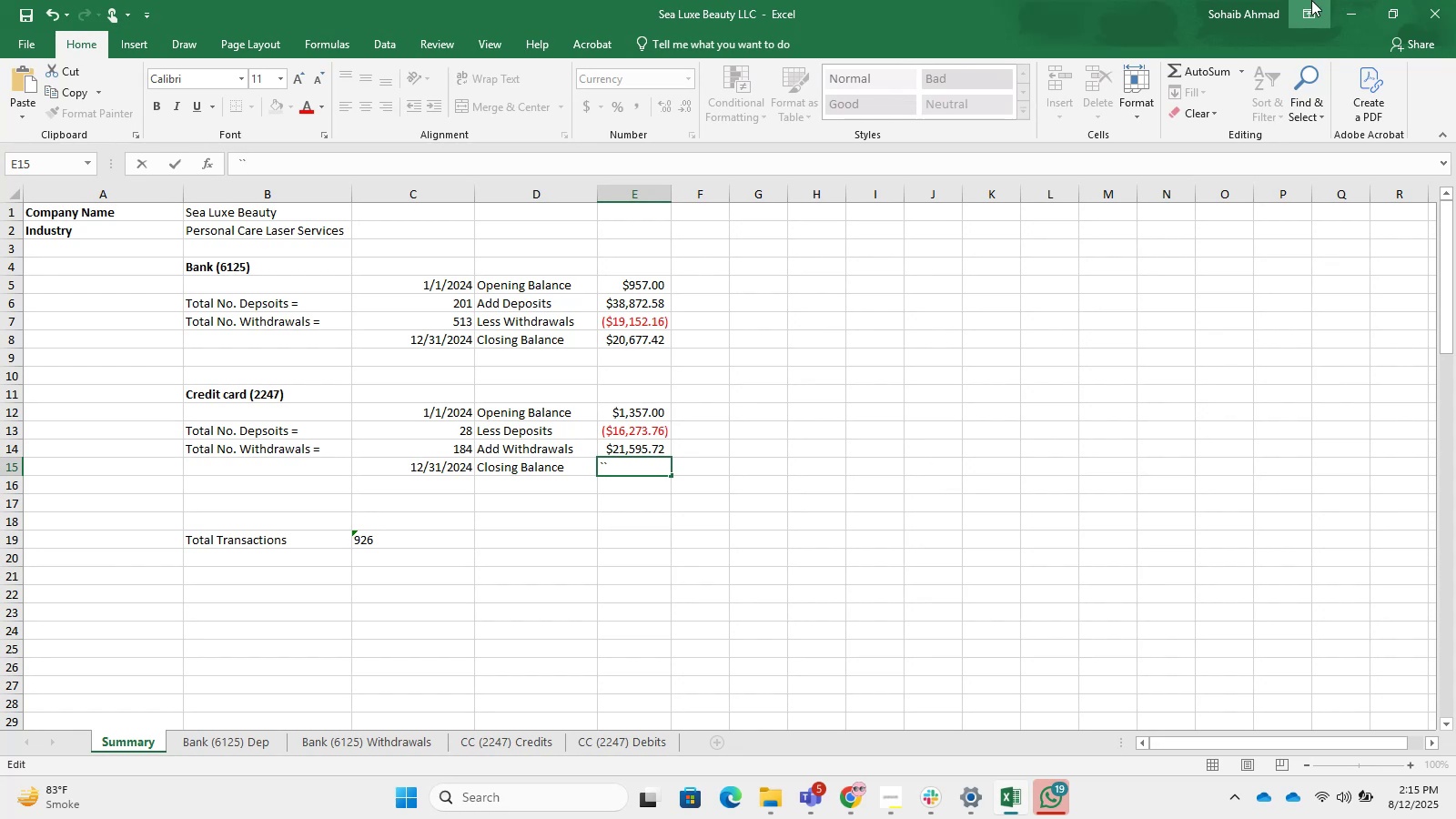 
key(Backspace)
 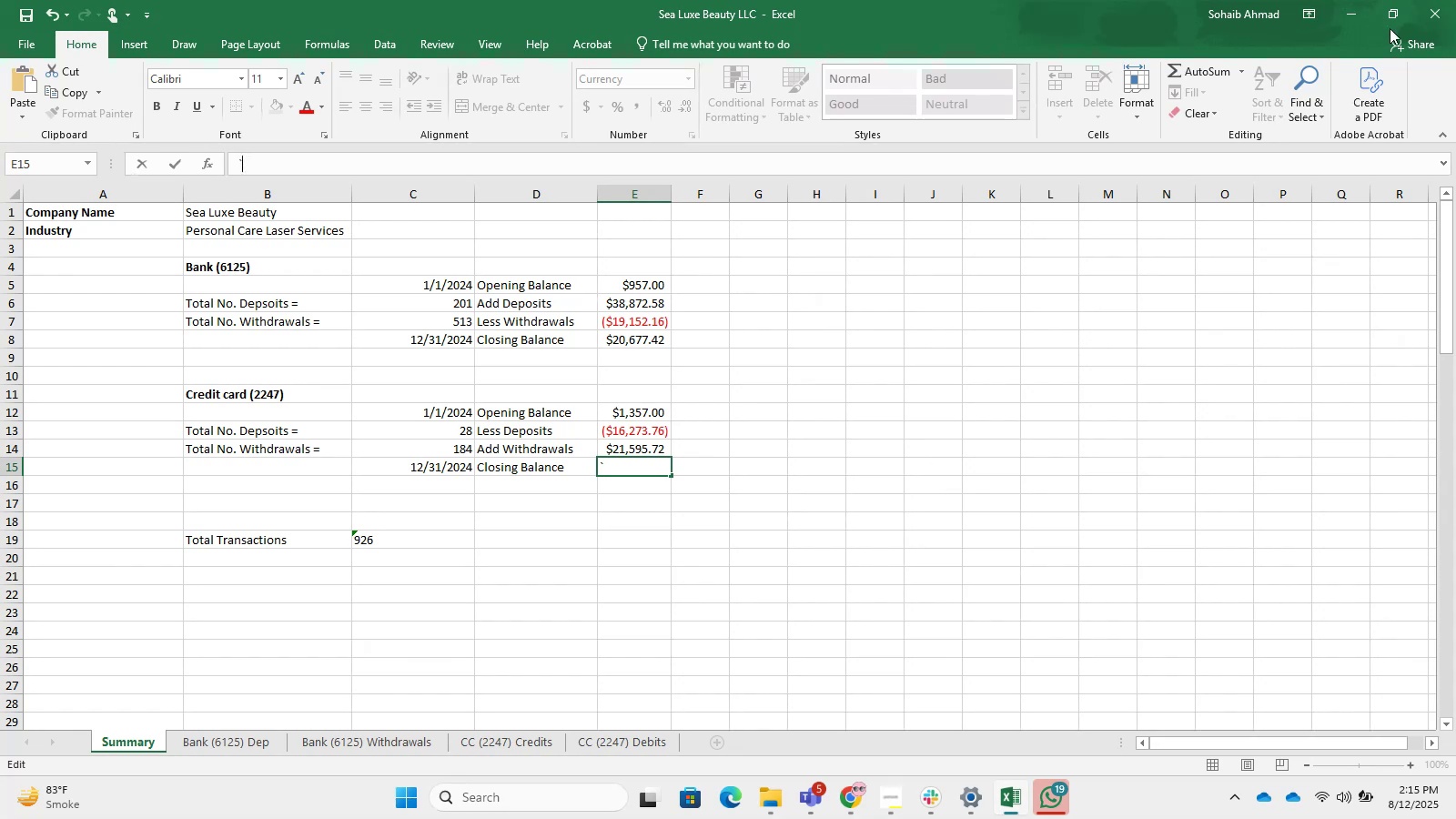 
key(Backspace)
 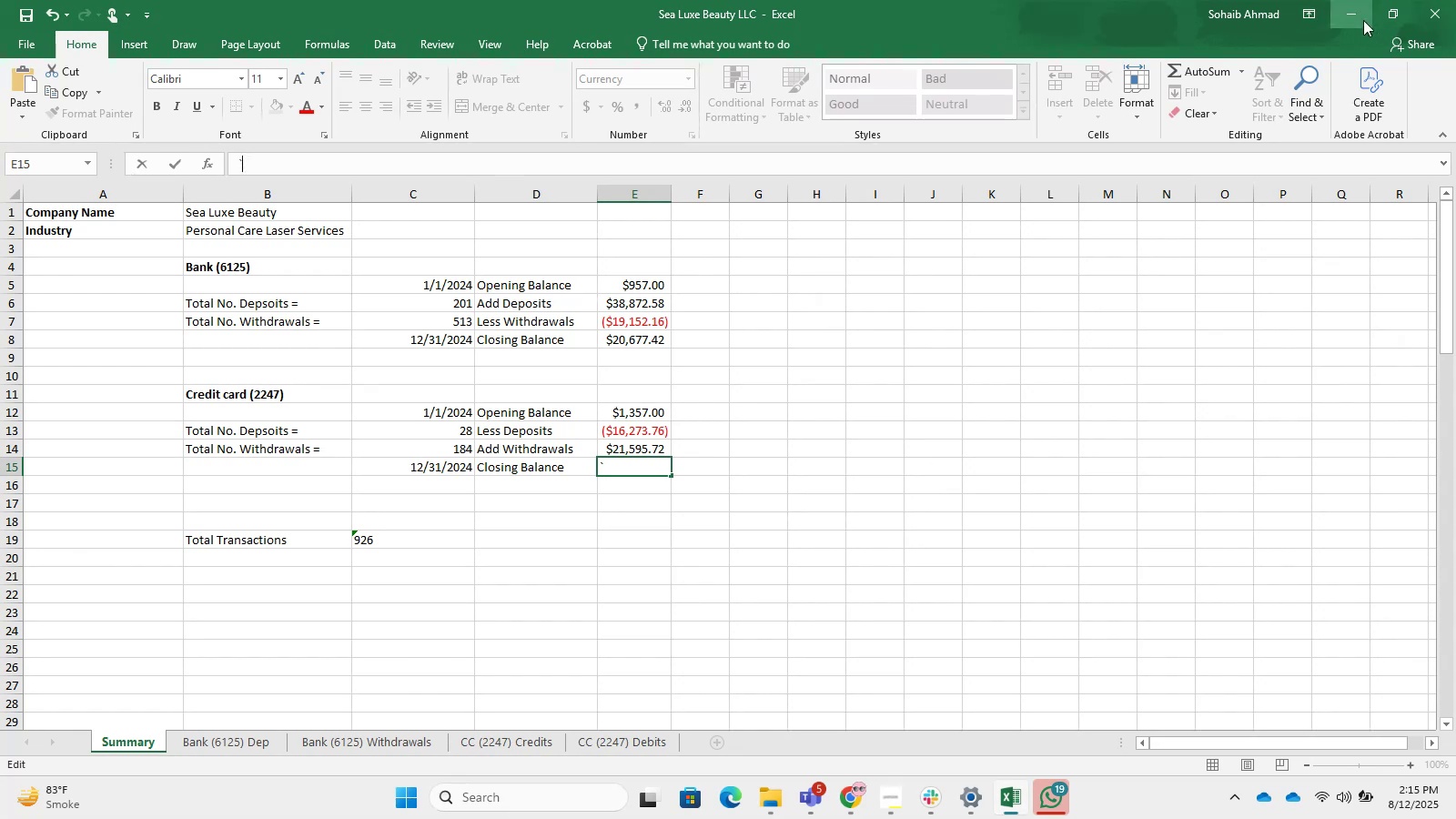 
key(Backspace)
 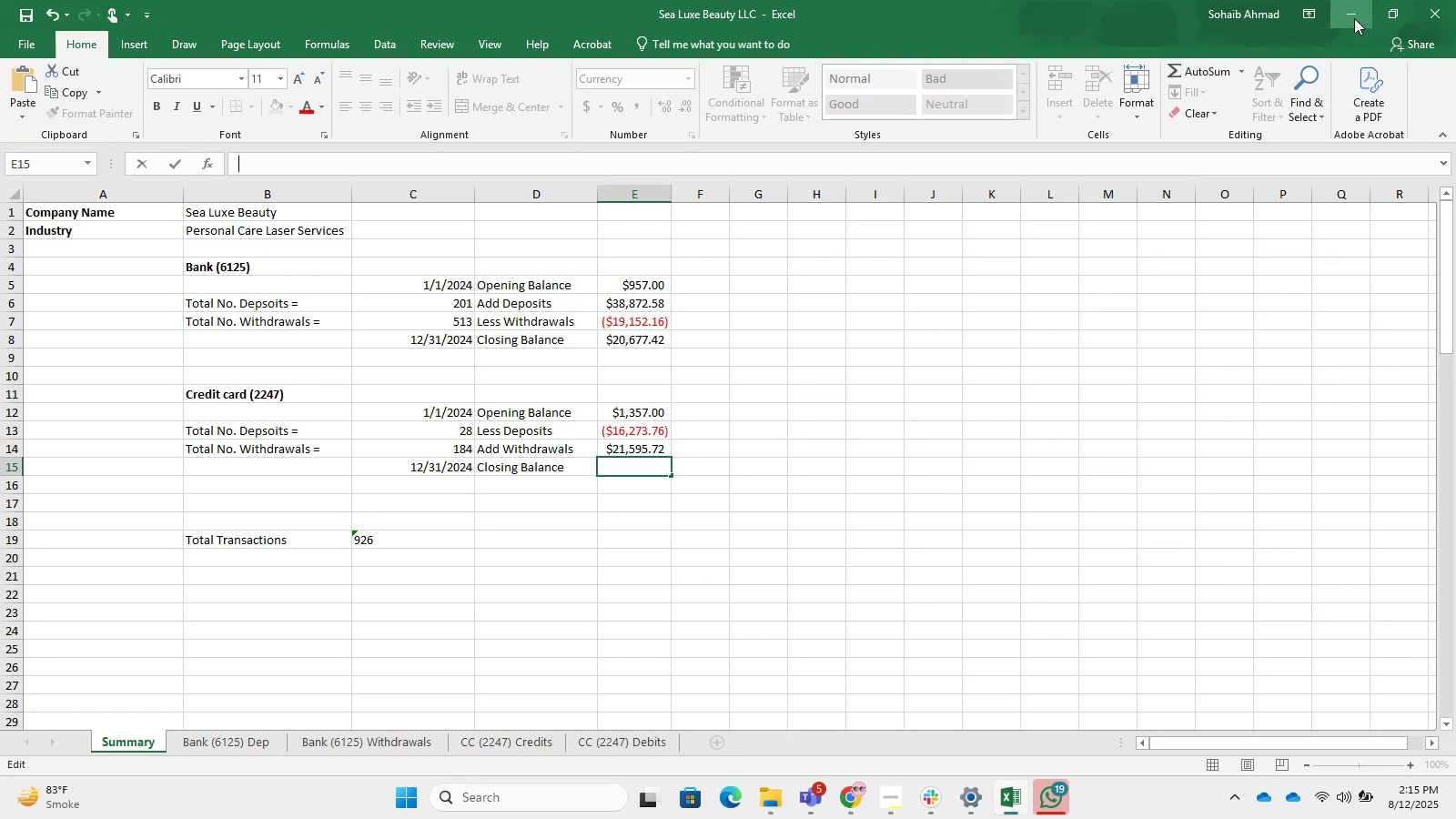 
key(Backspace)
 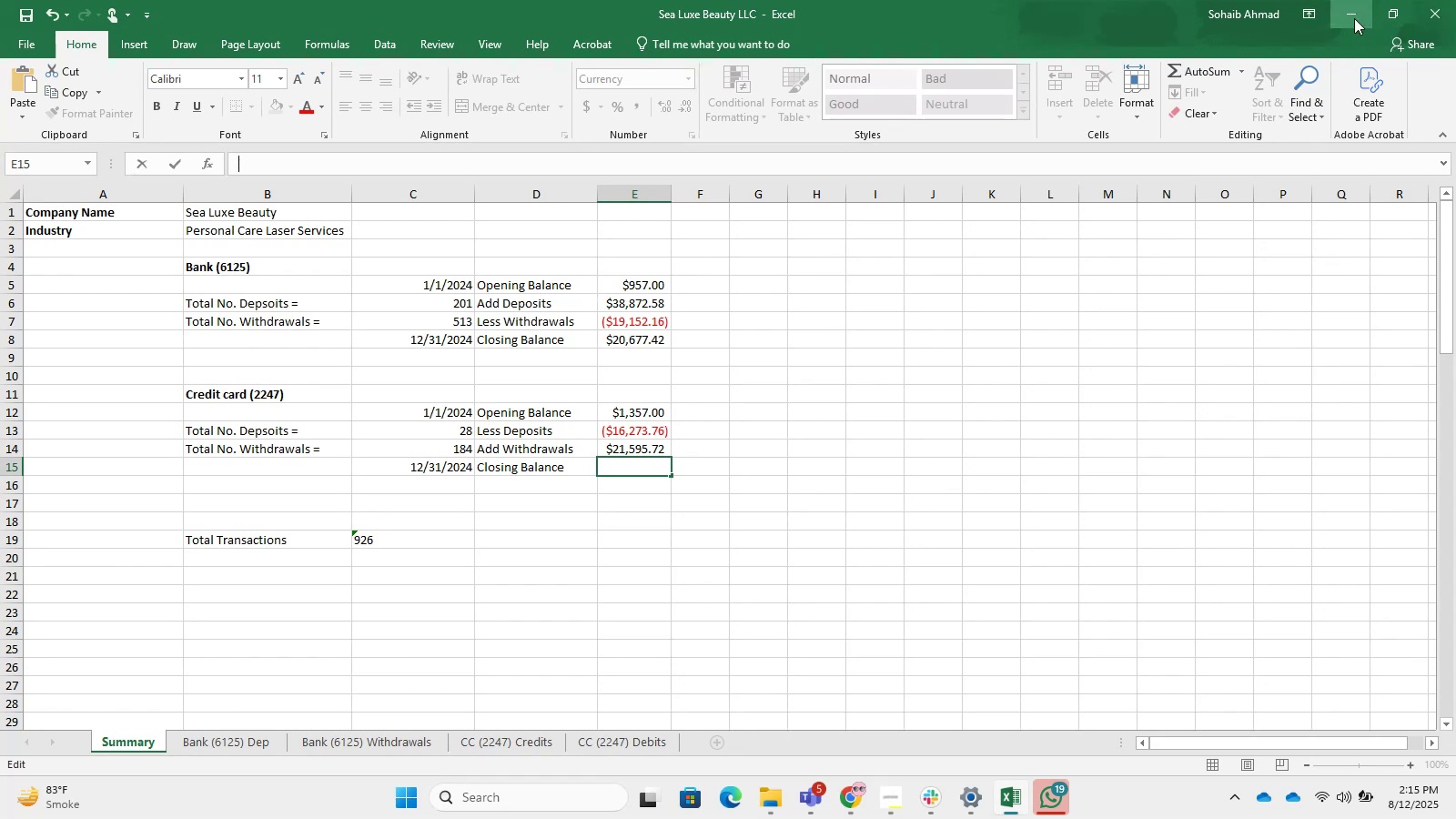 
left_click([1354, 18])
 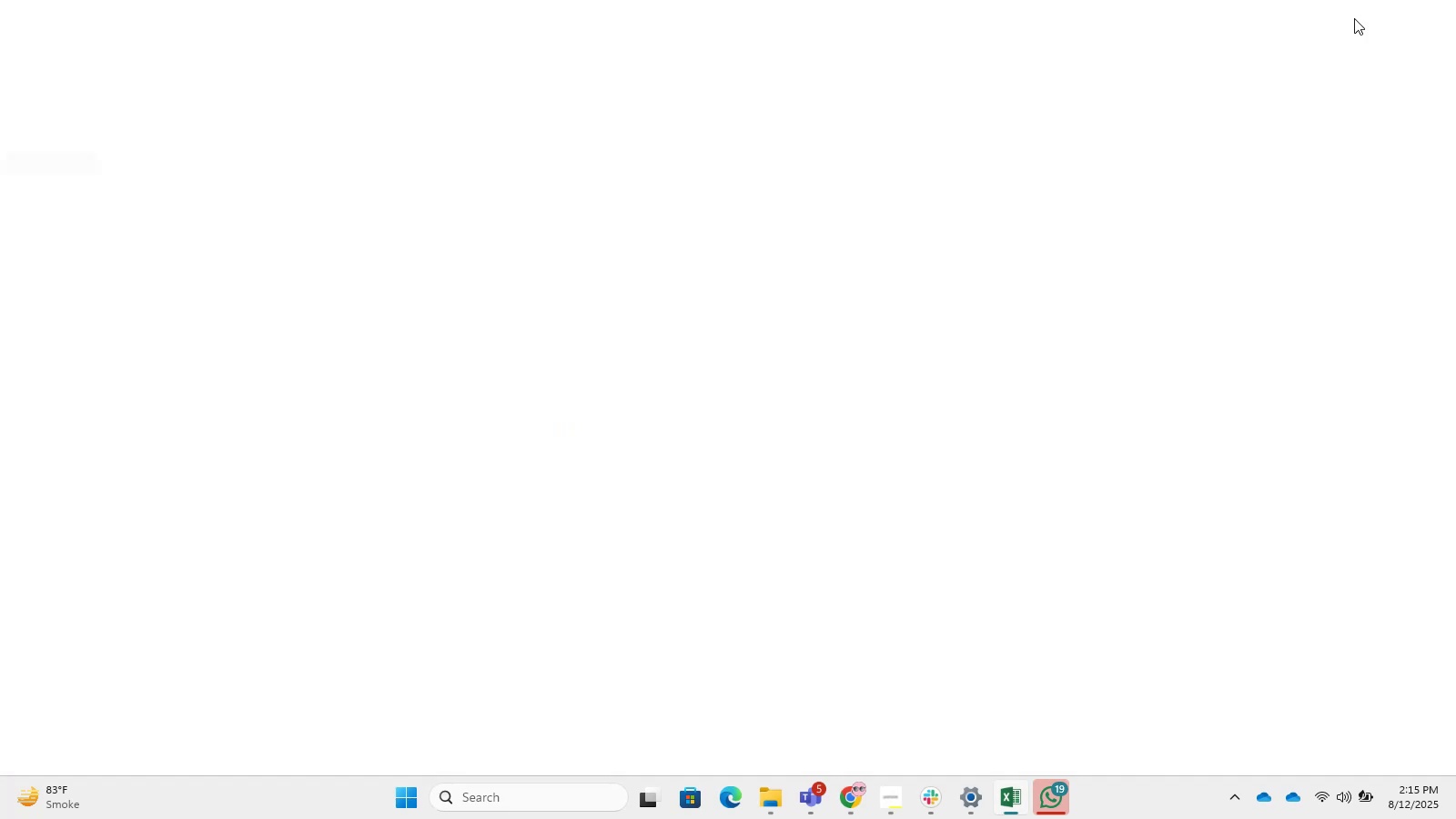 
key(Alt+Tab)
 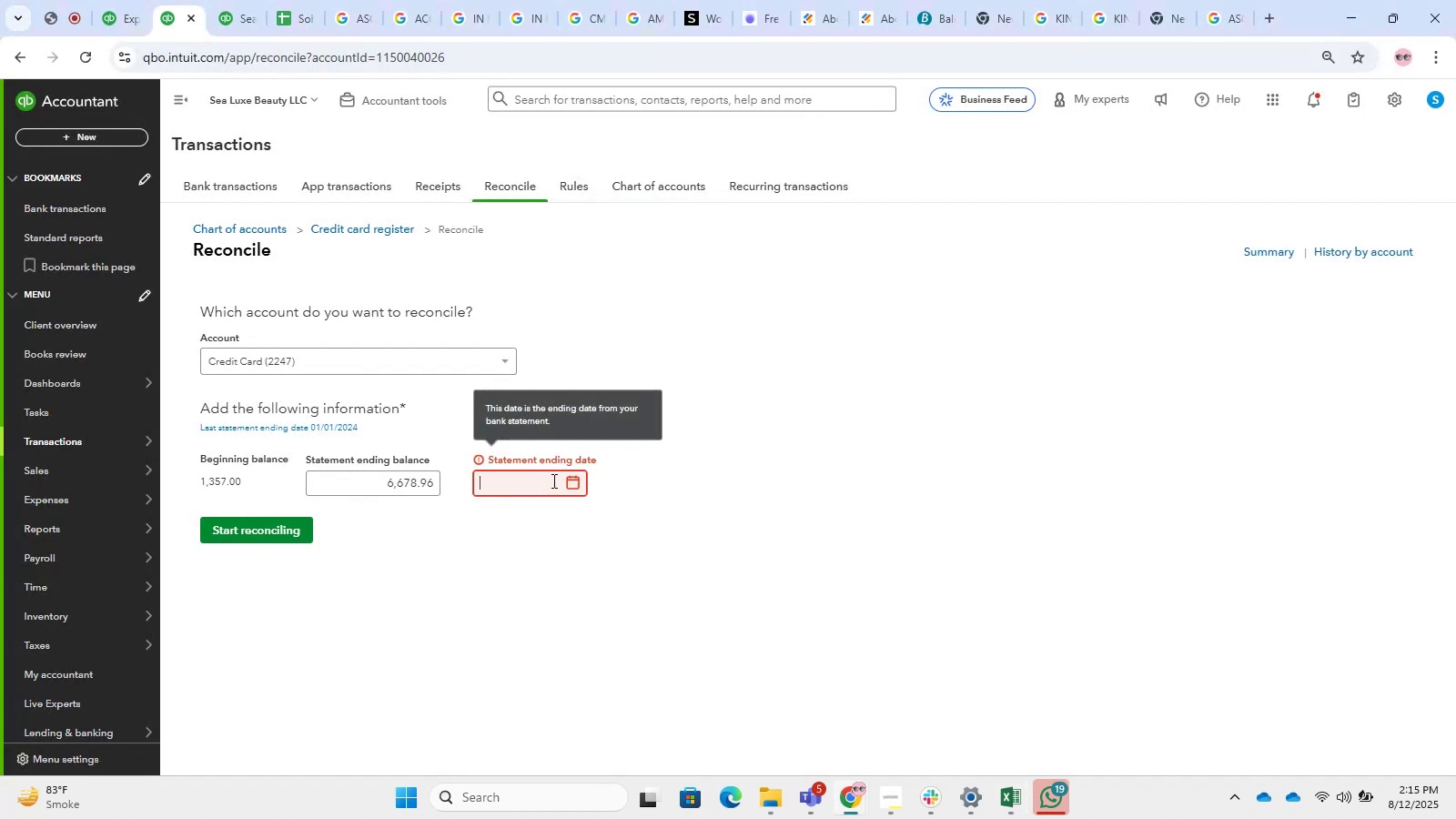 
left_click([568, 480])
 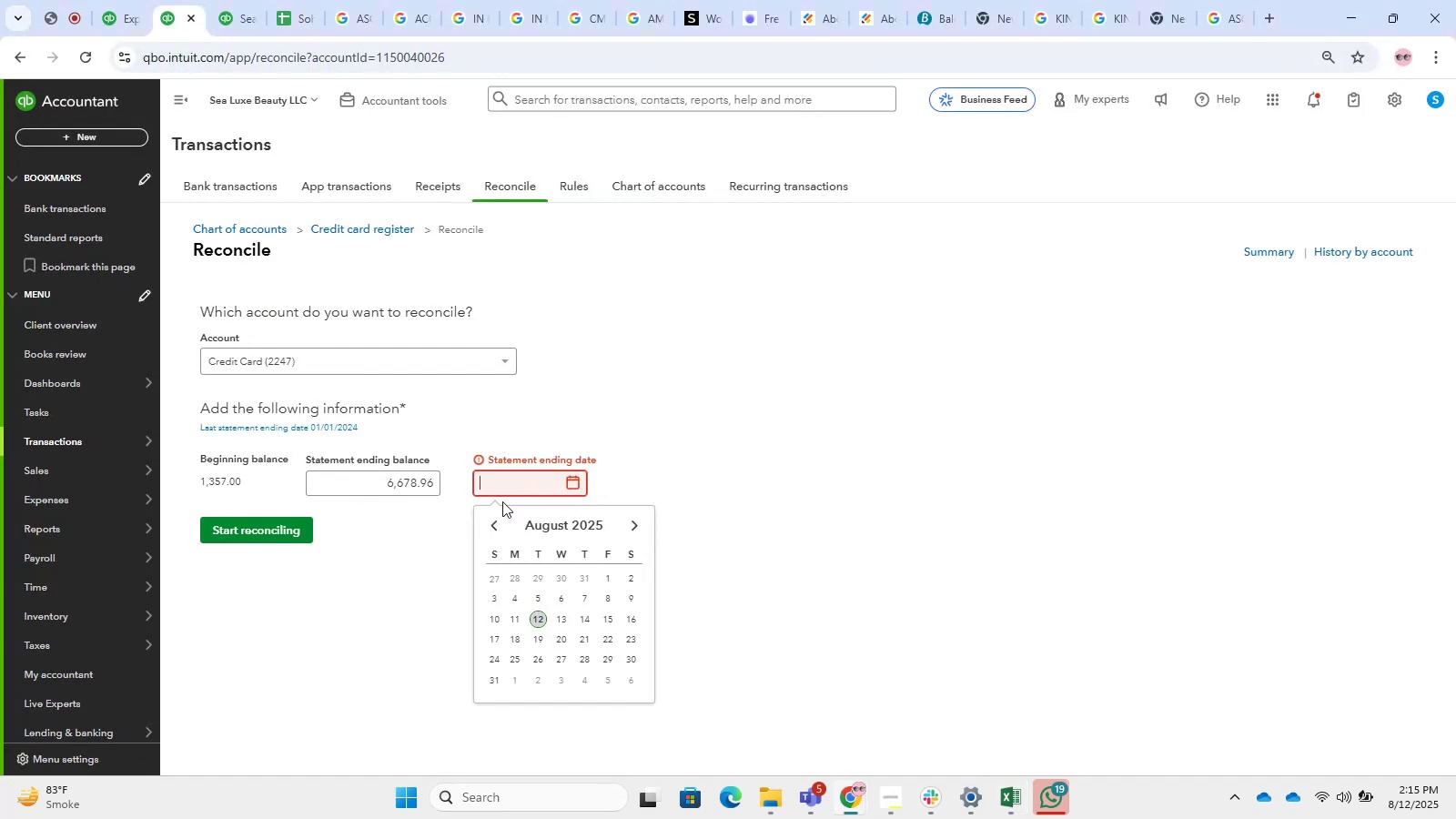 
key(Numpad1)
 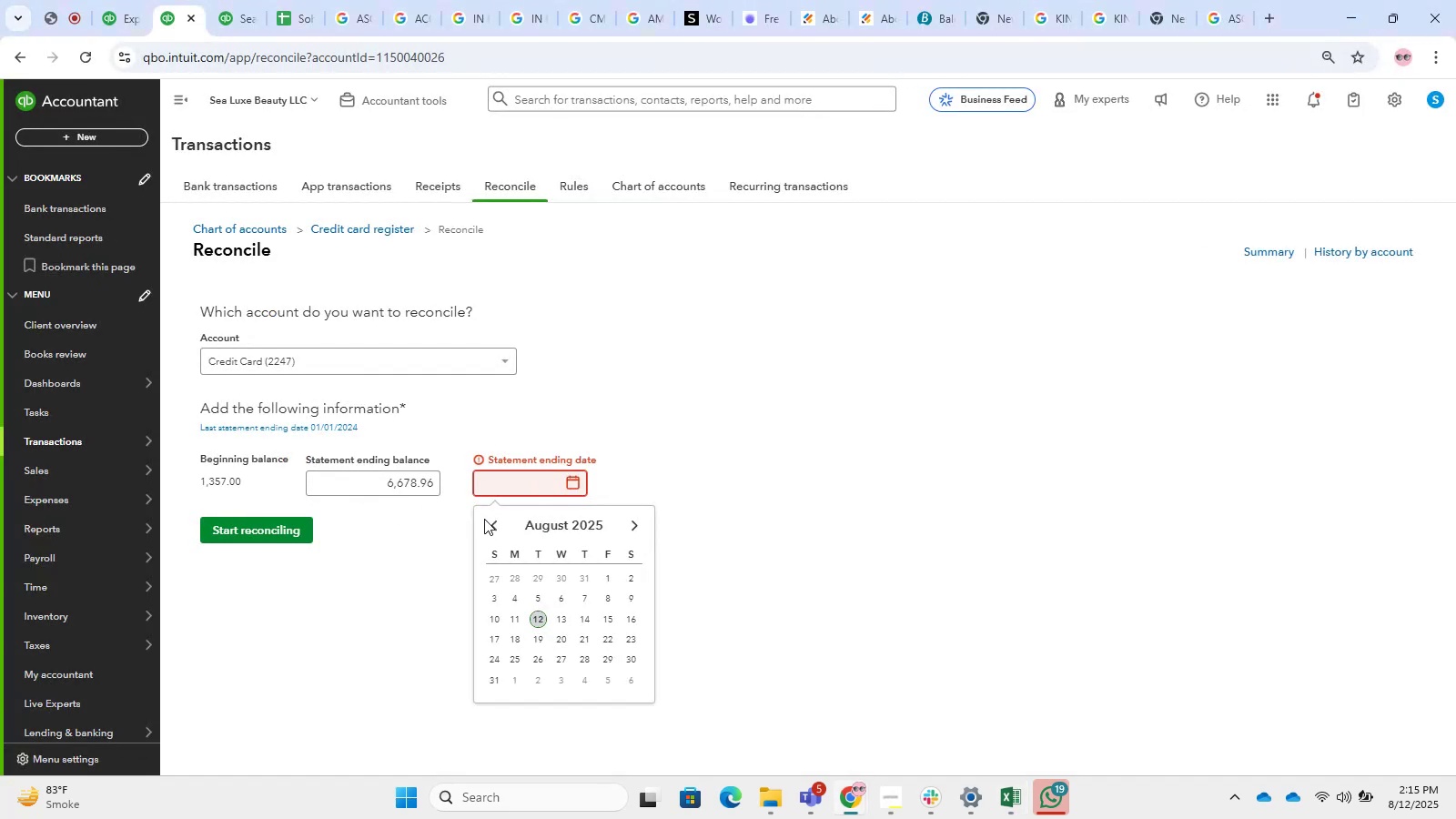 
key(Numpad2)
 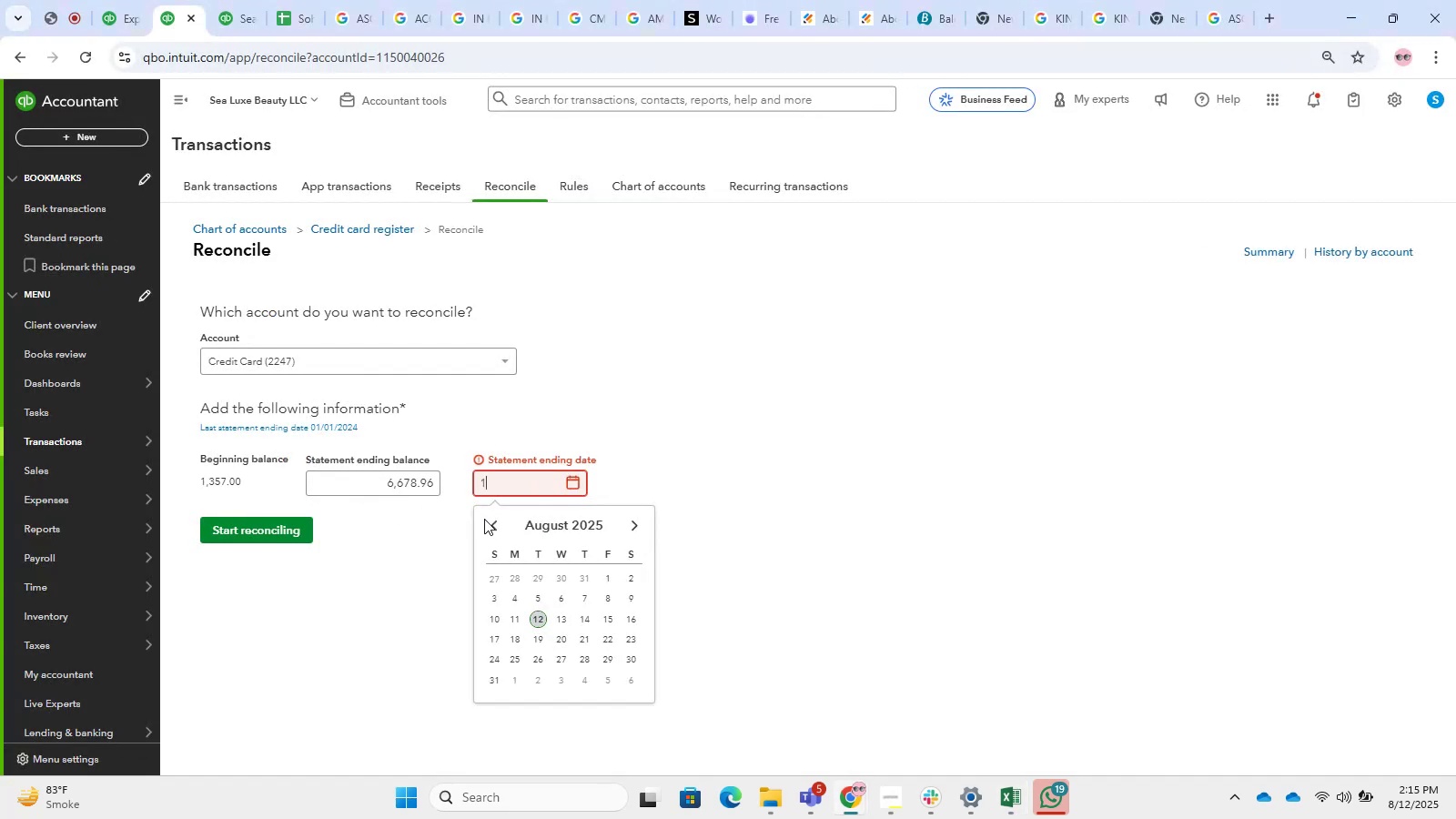 
left_click([484, 519])
 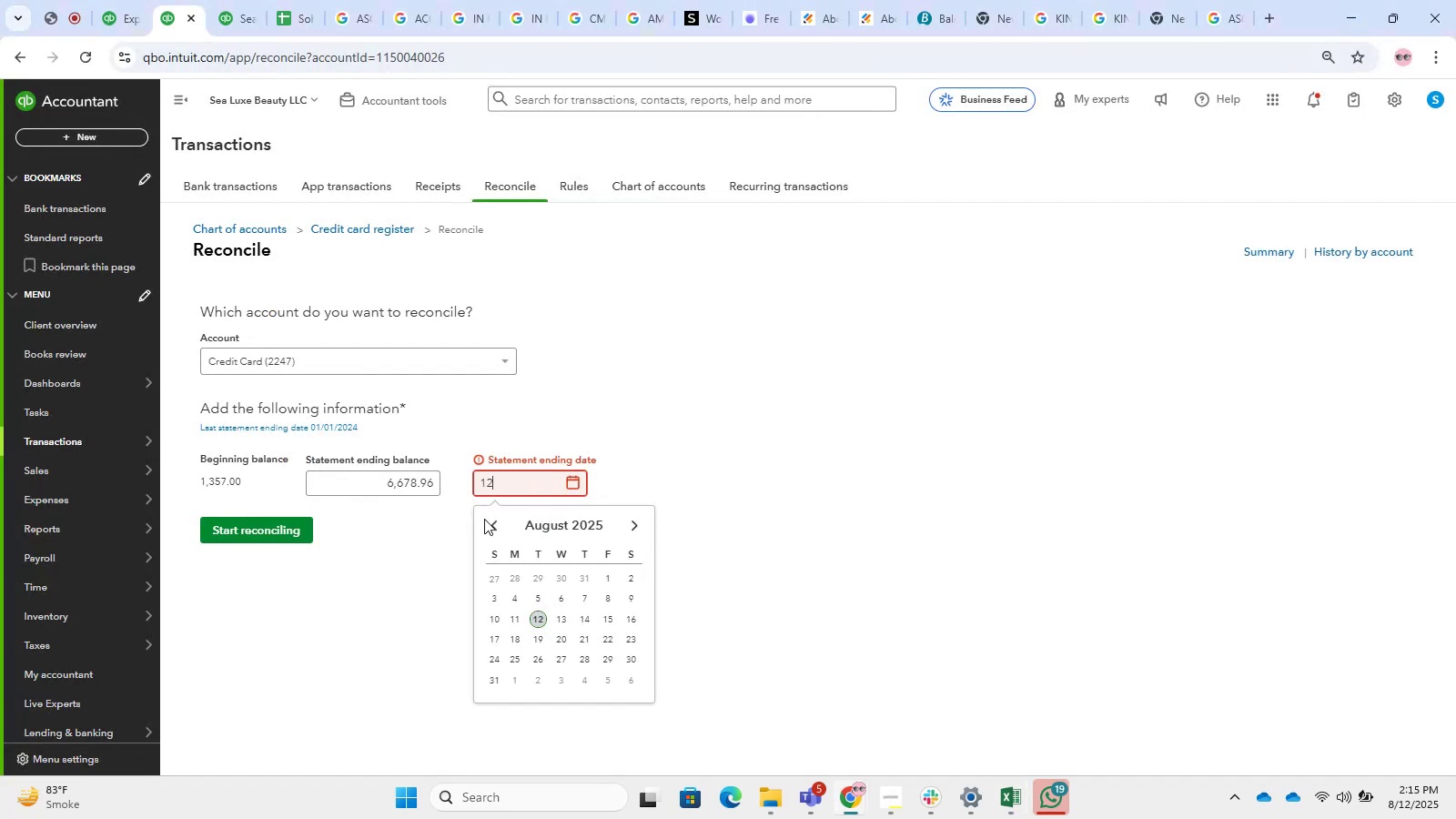 
key(NumpadDivide)
 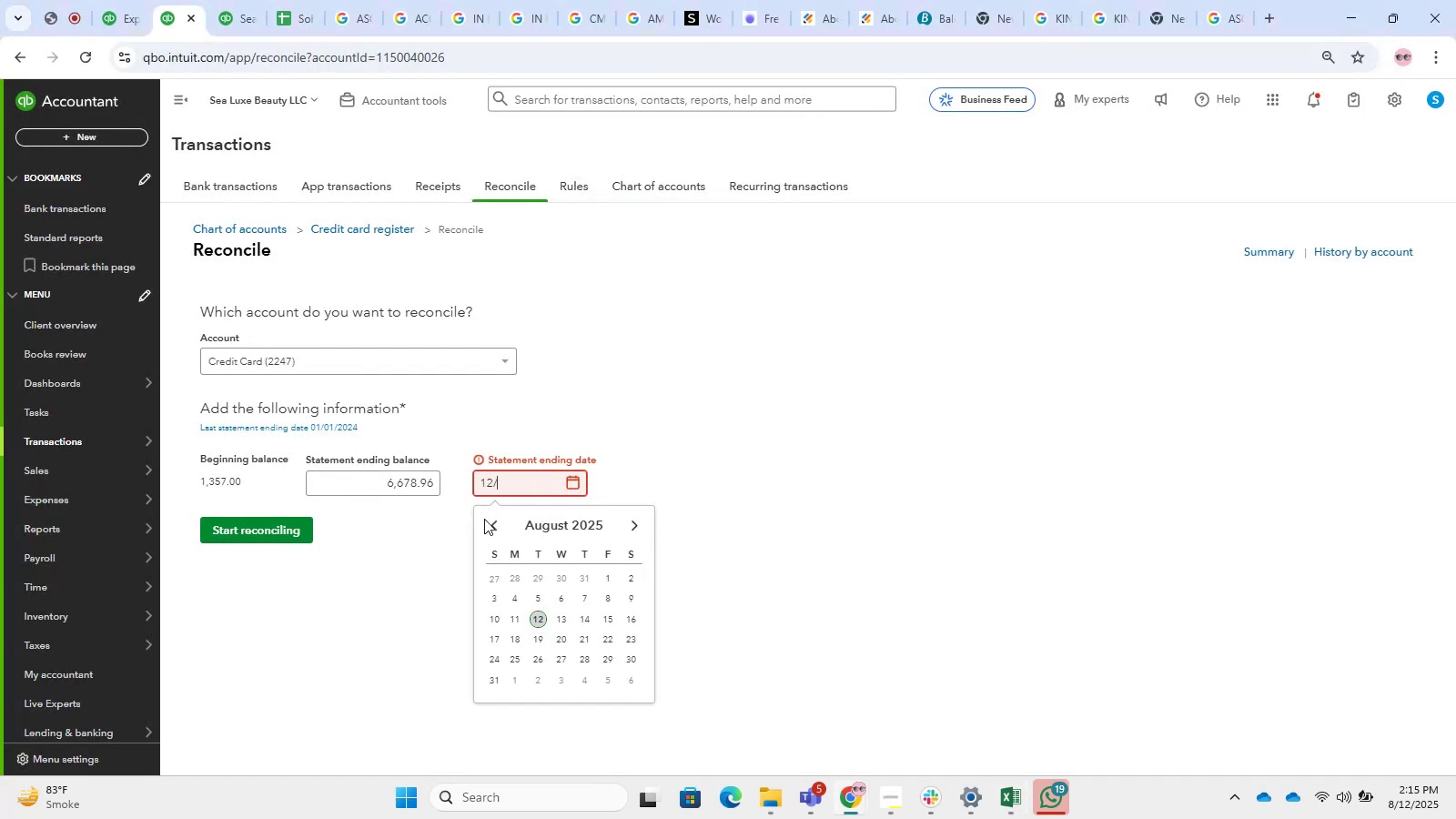 
key(Numpad3)
 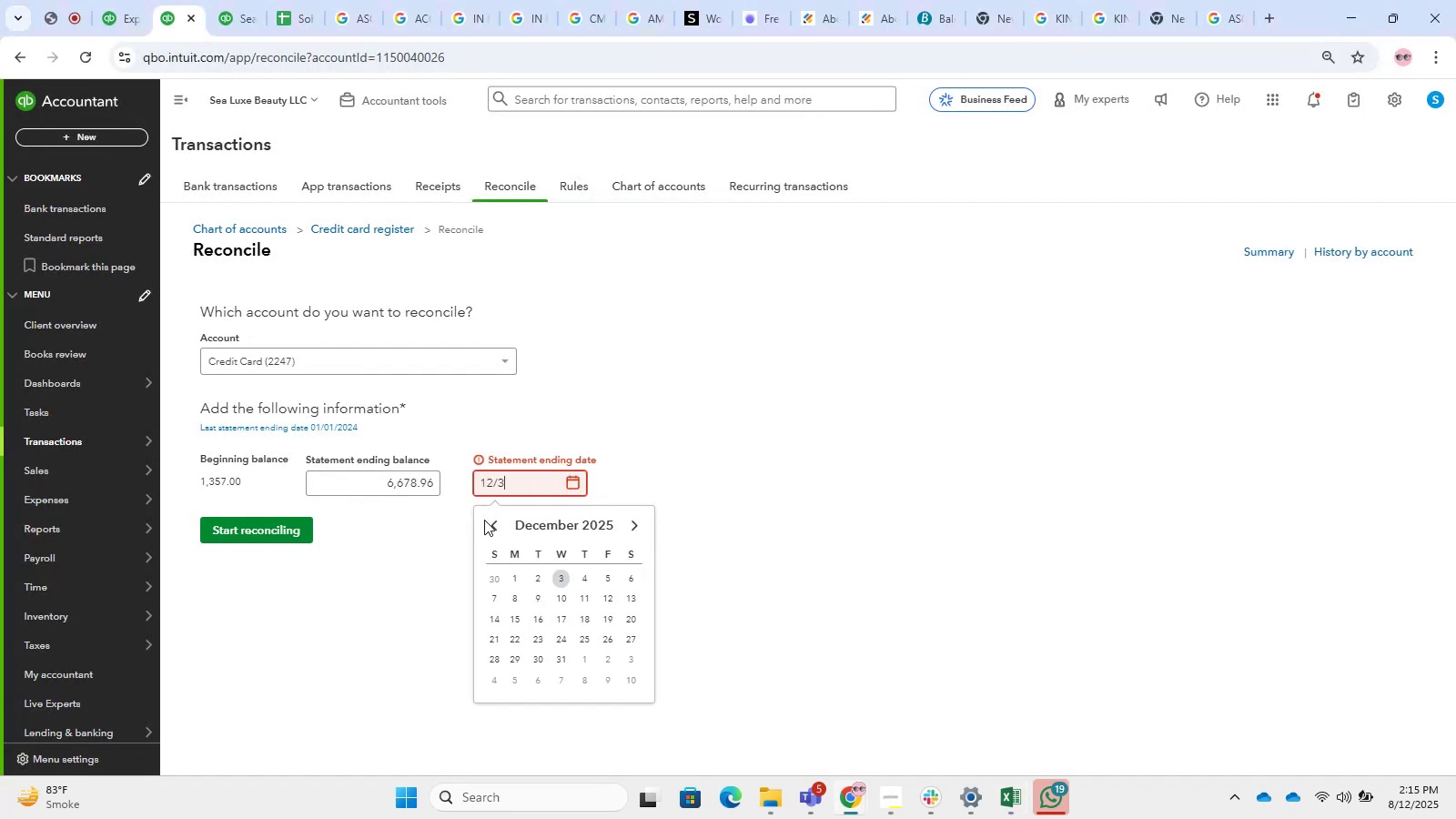 
key(Numpad1)
 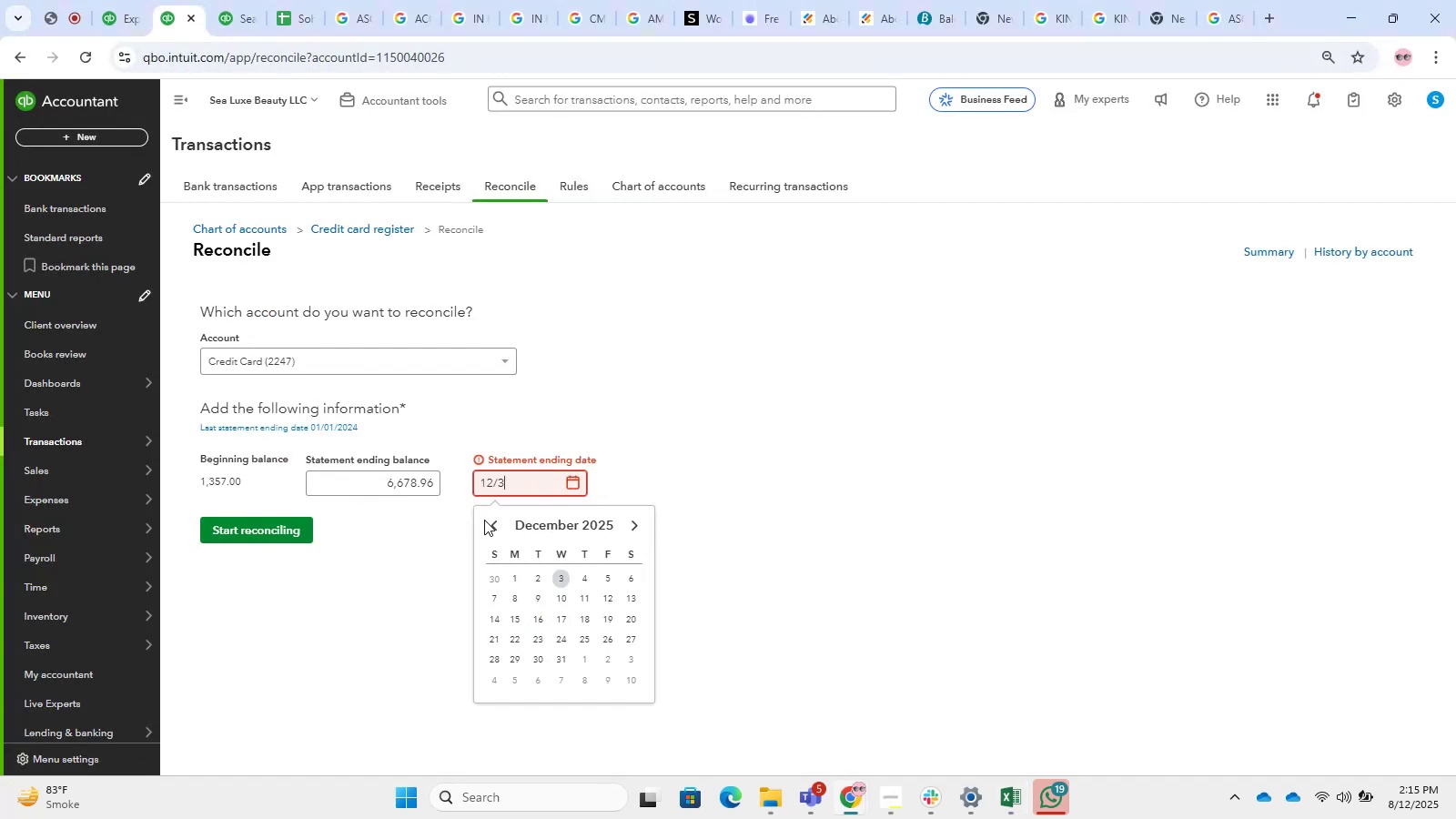 
key(NumpadDivide)
 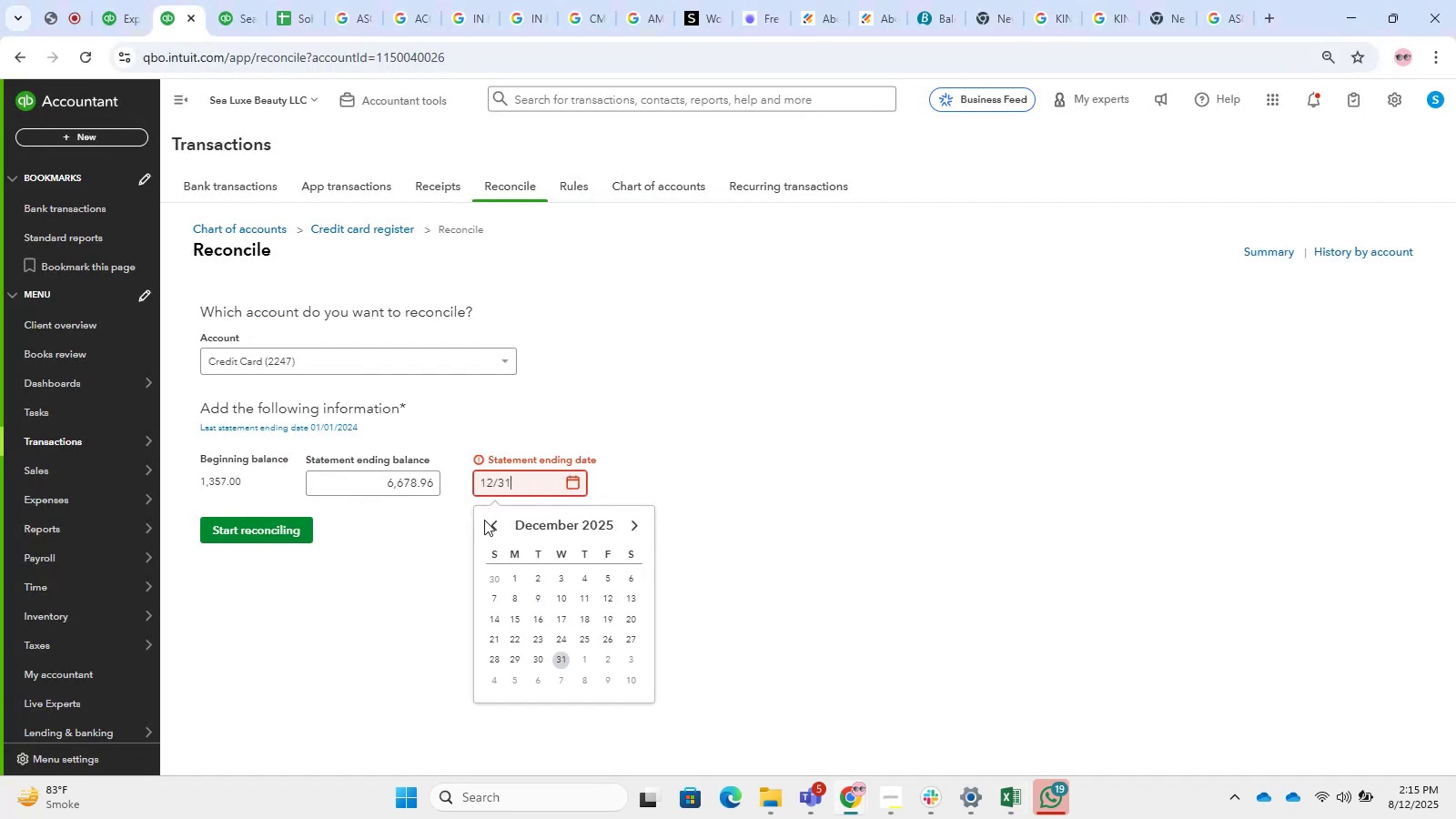 
key(Numpad2)
 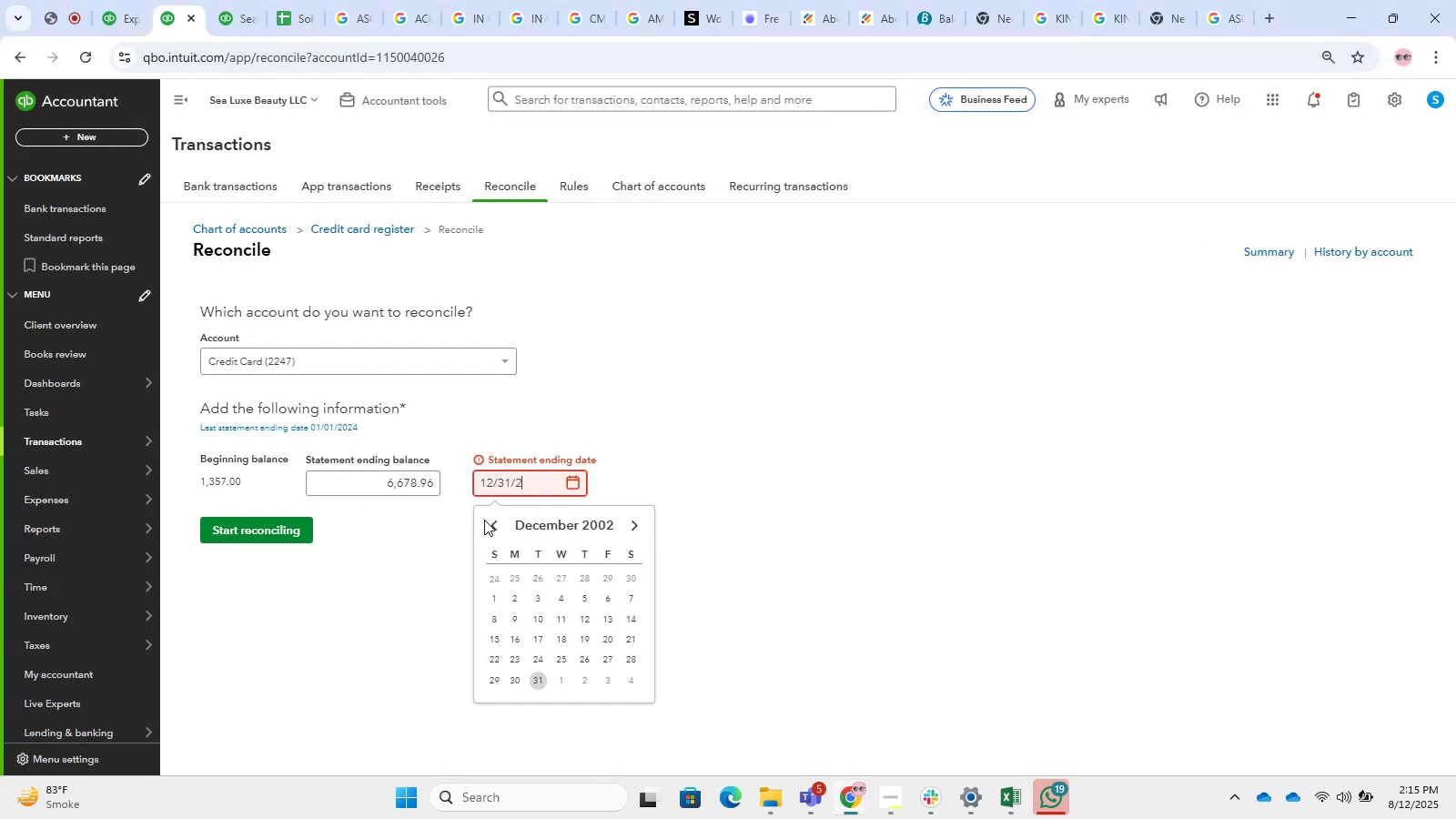 
key(Numpad0)
 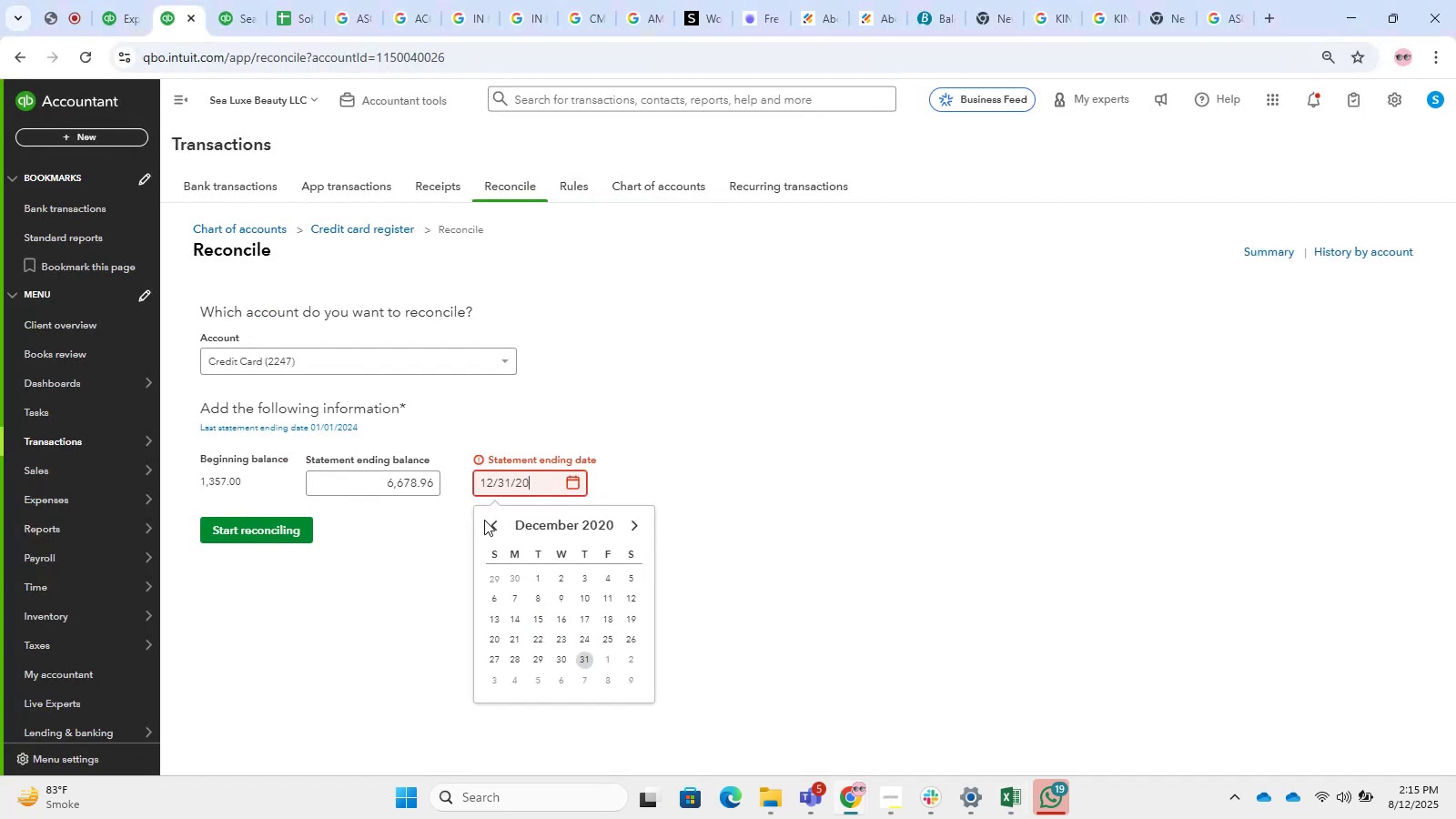 
key(Numpad2)
 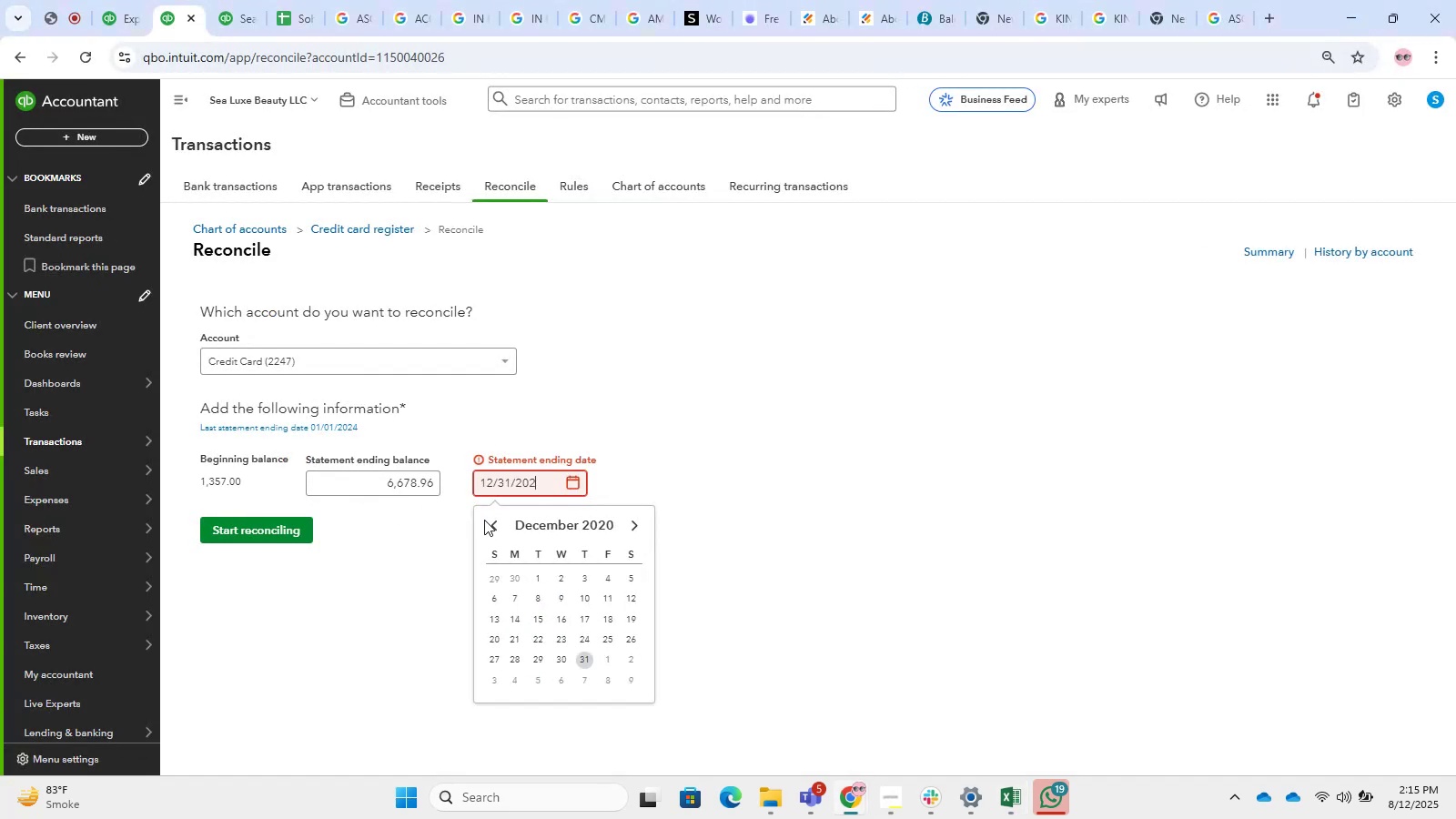 
key(Numpad4)
 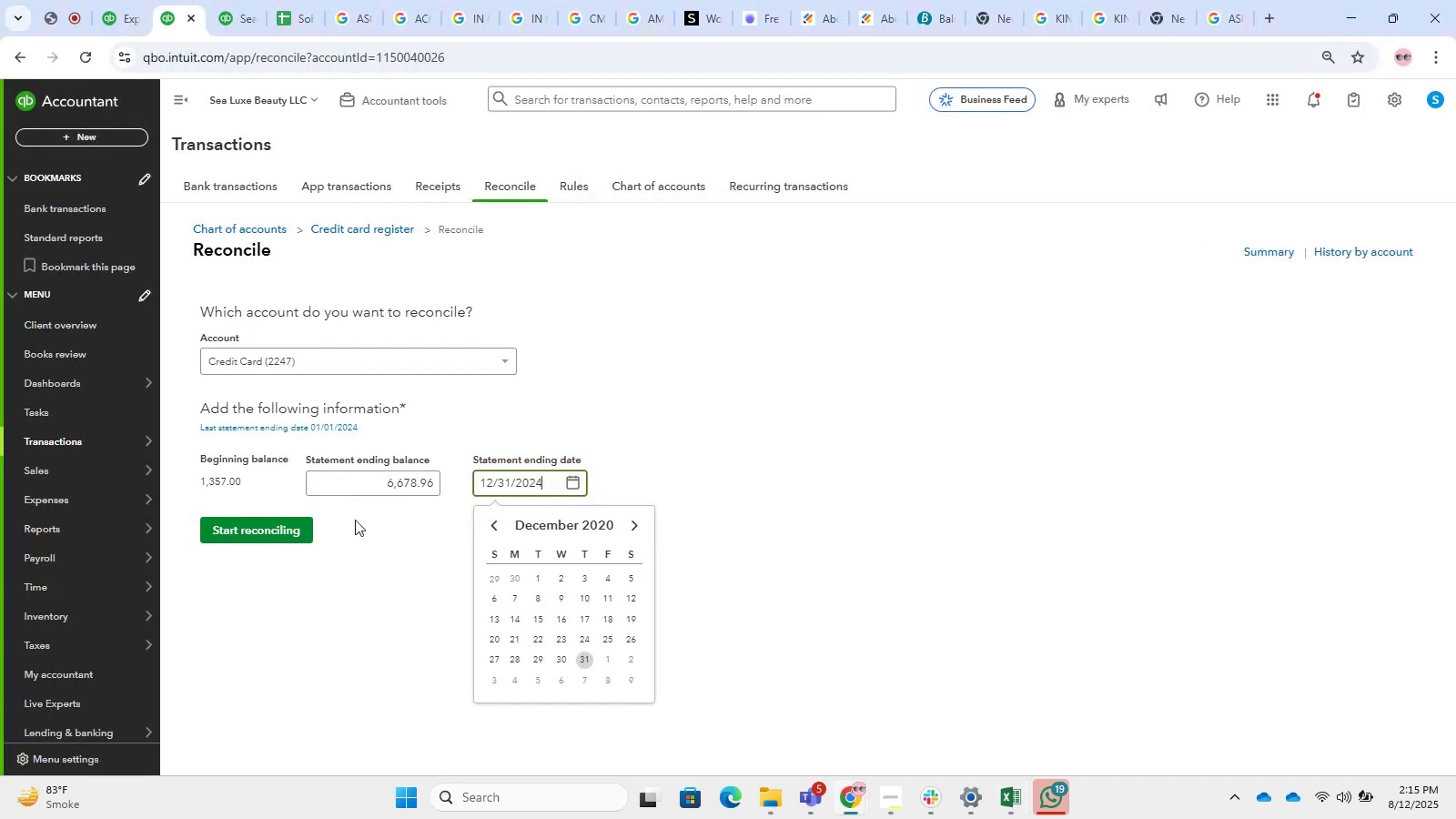 
key(NumpadEnter)
 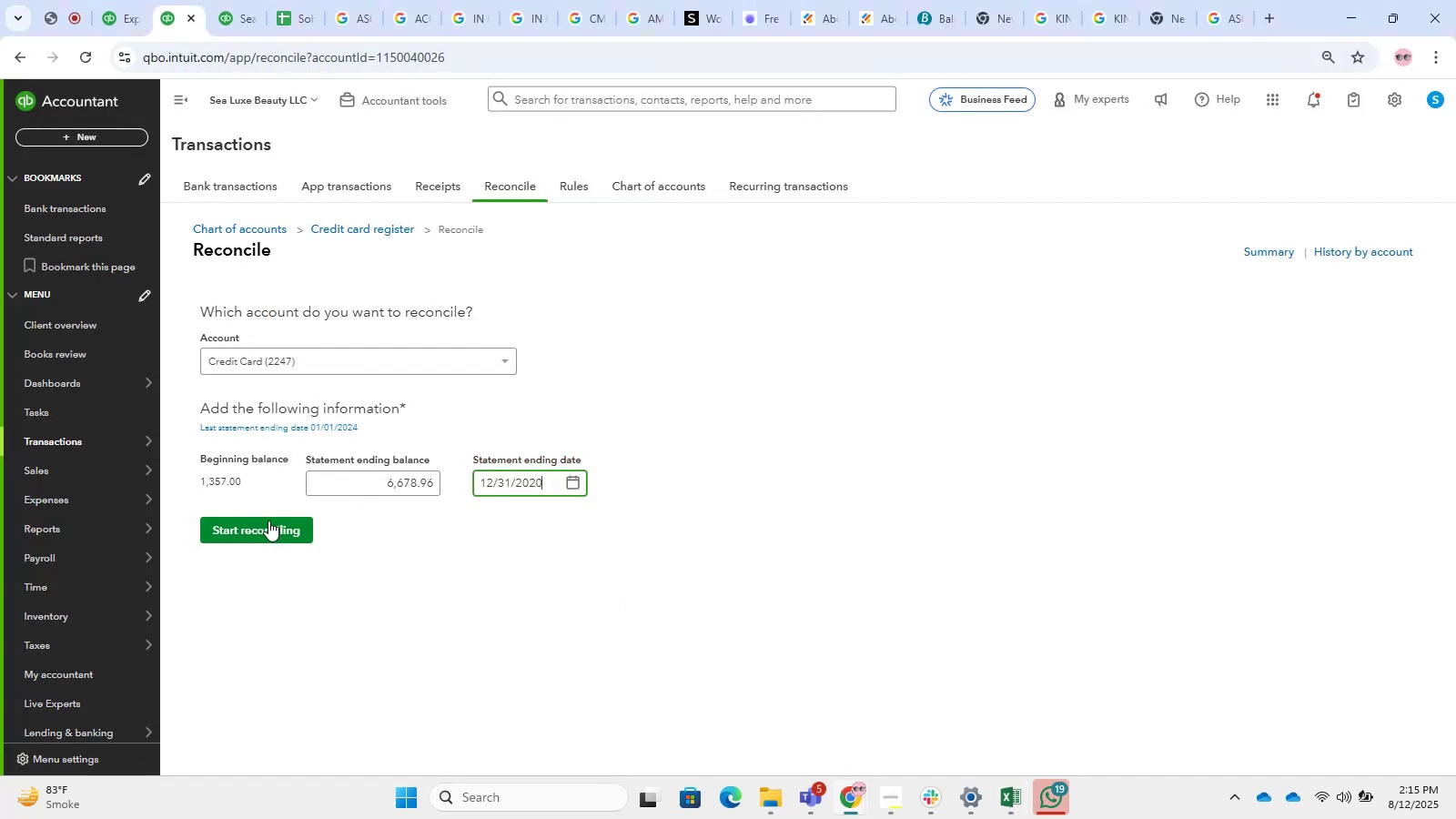 
left_click([268, 521])
 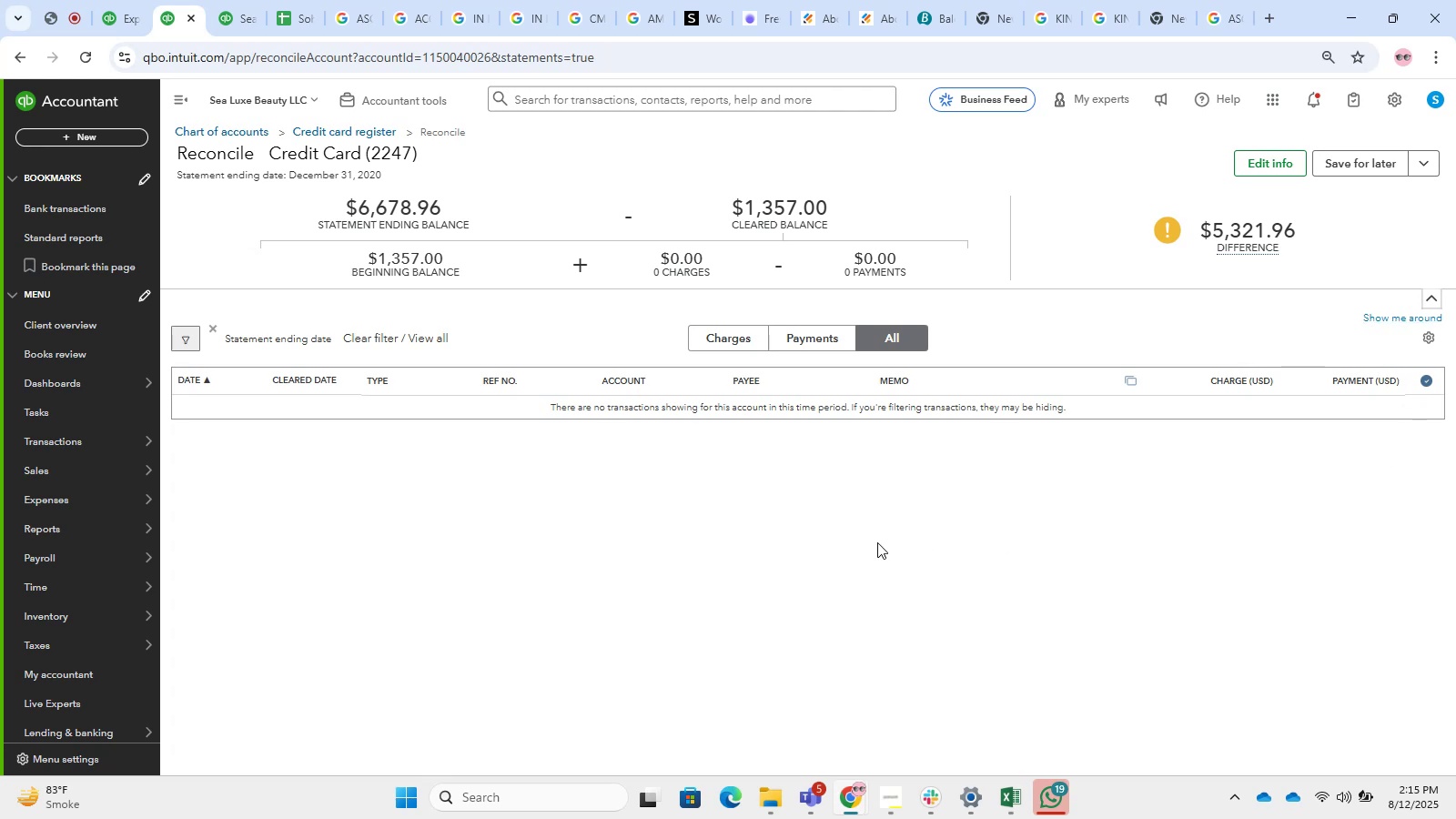 
wait(7.14)
 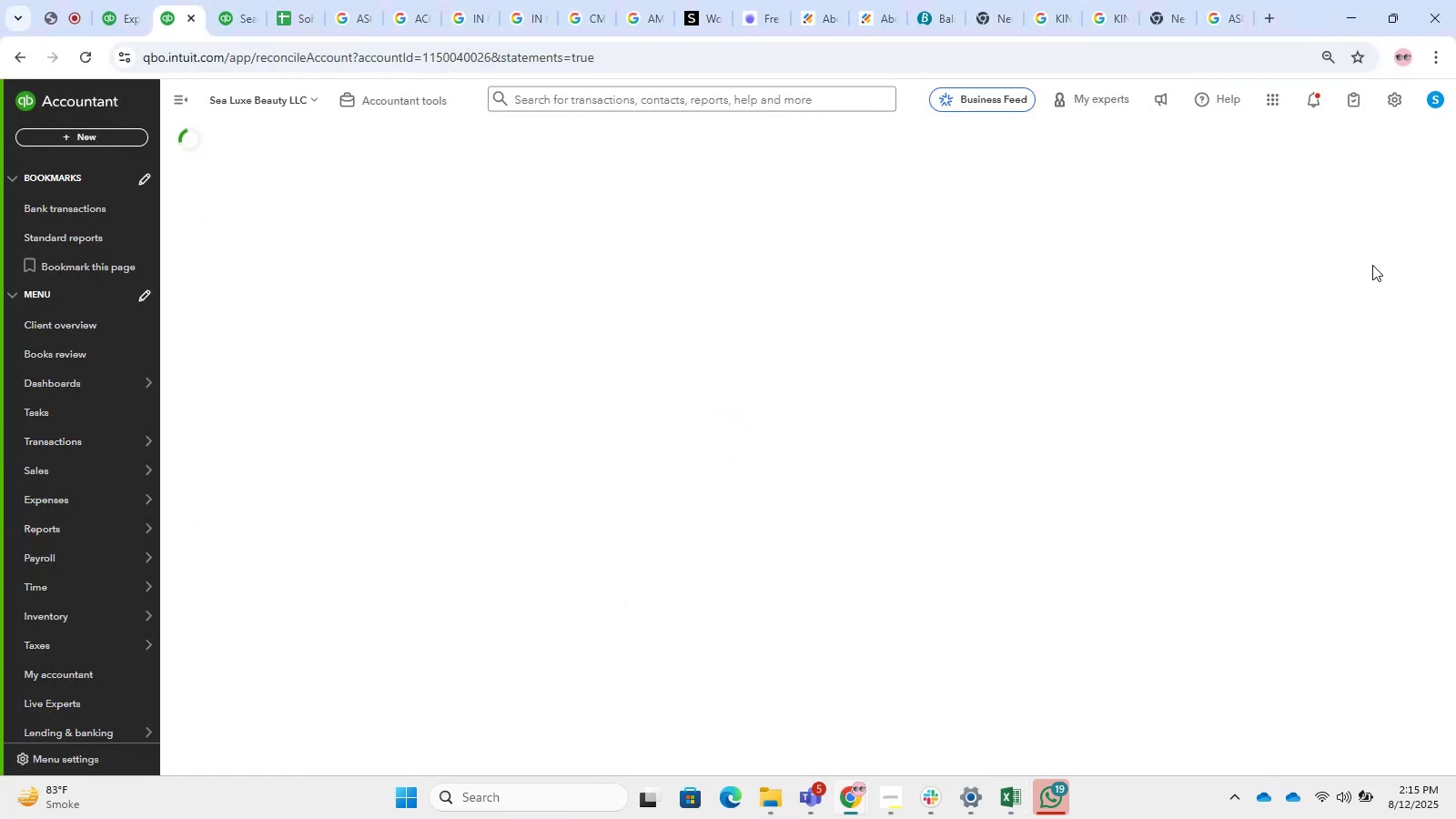 
left_click([1289, 165])
 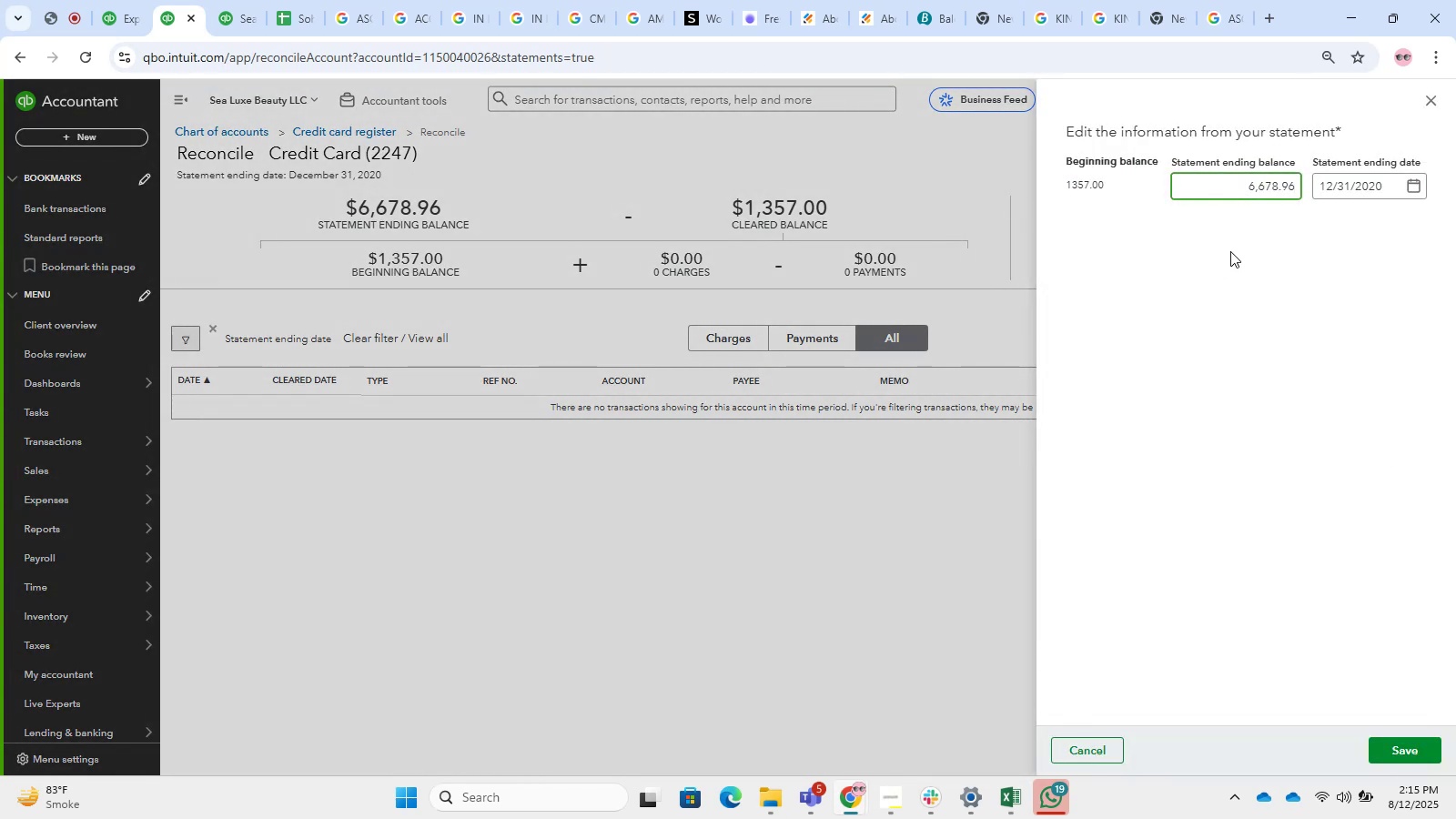 
key(Tab)
 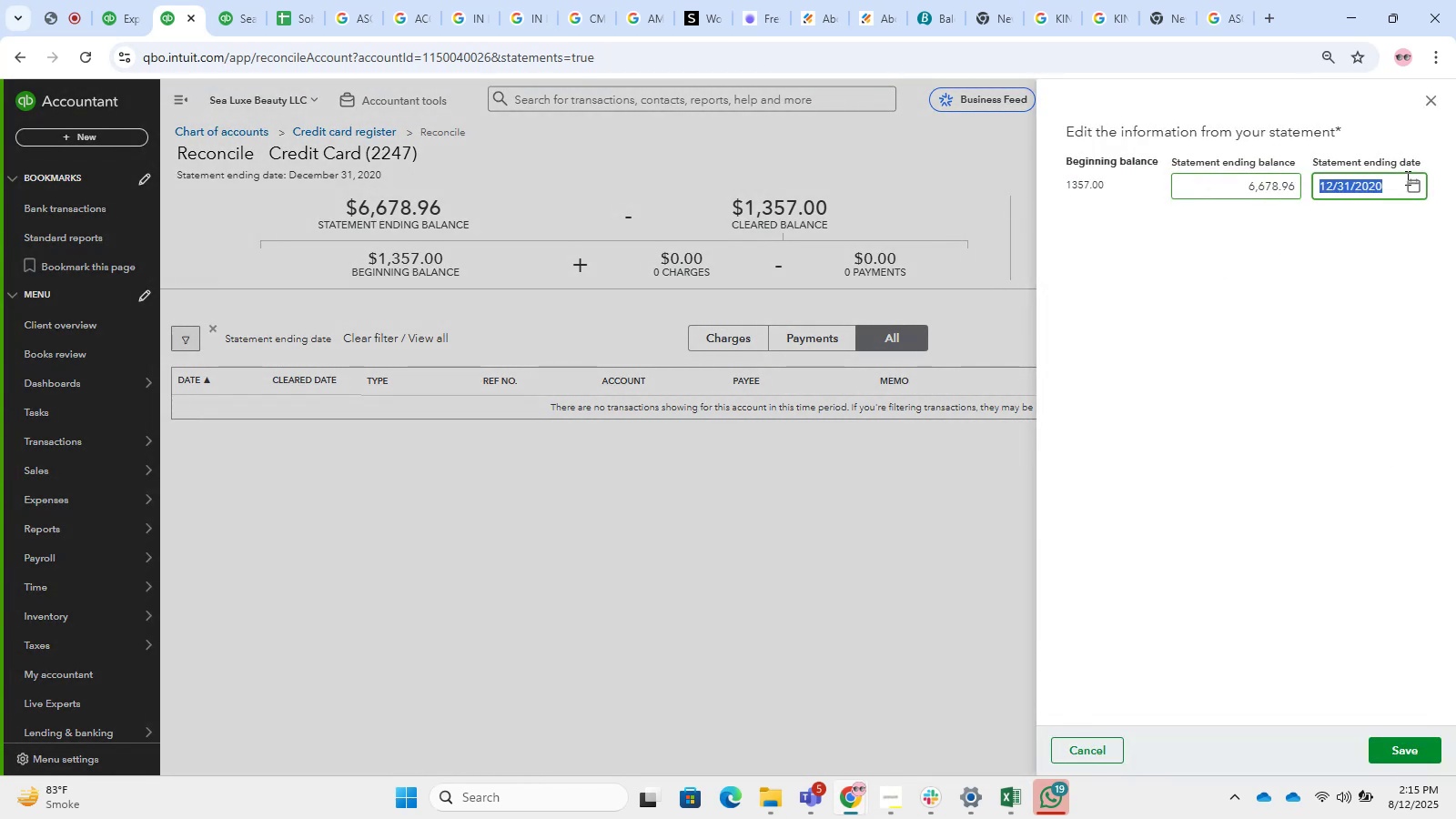 
key(ArrowRight)
 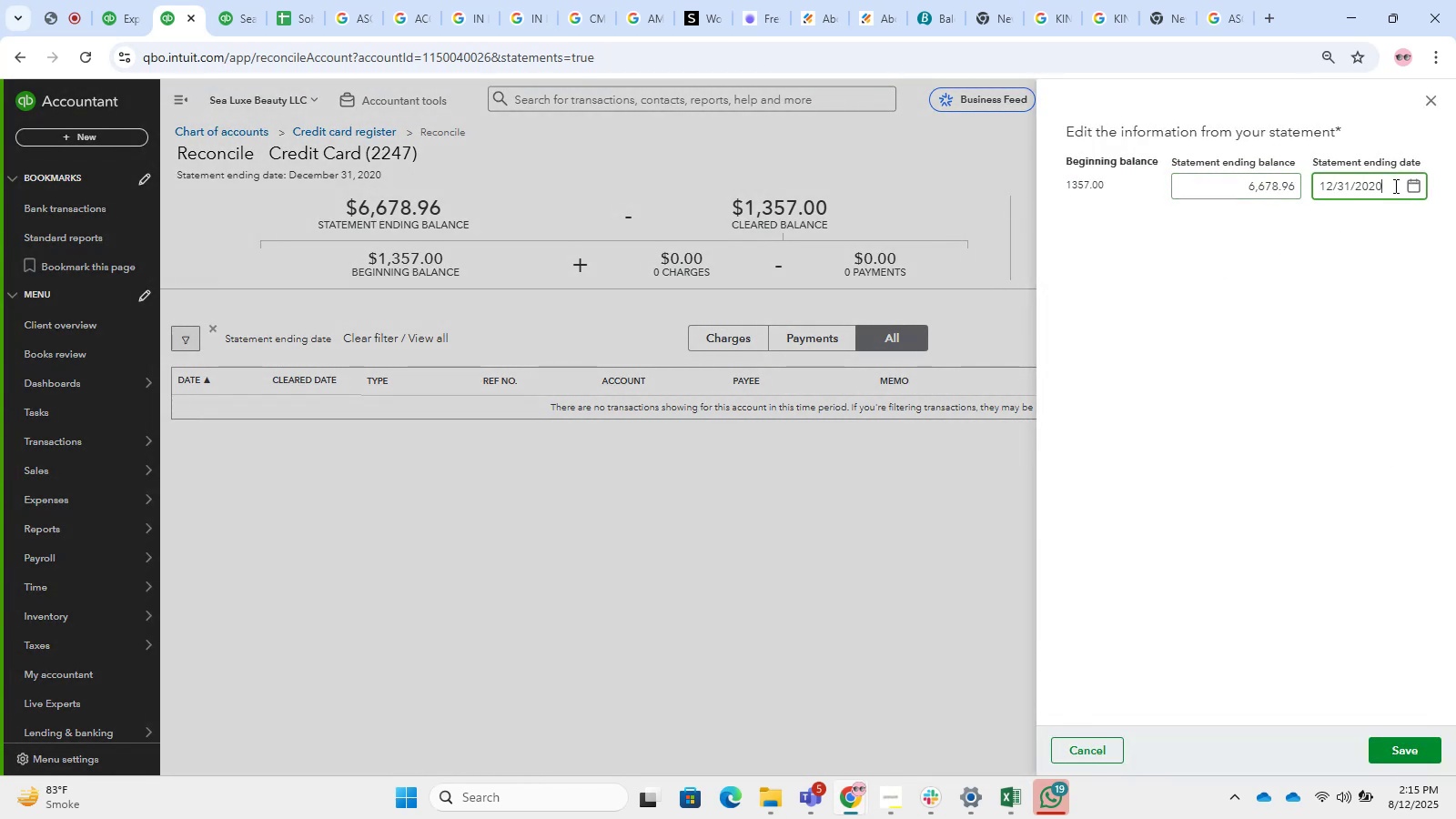 
key(Backspace)
 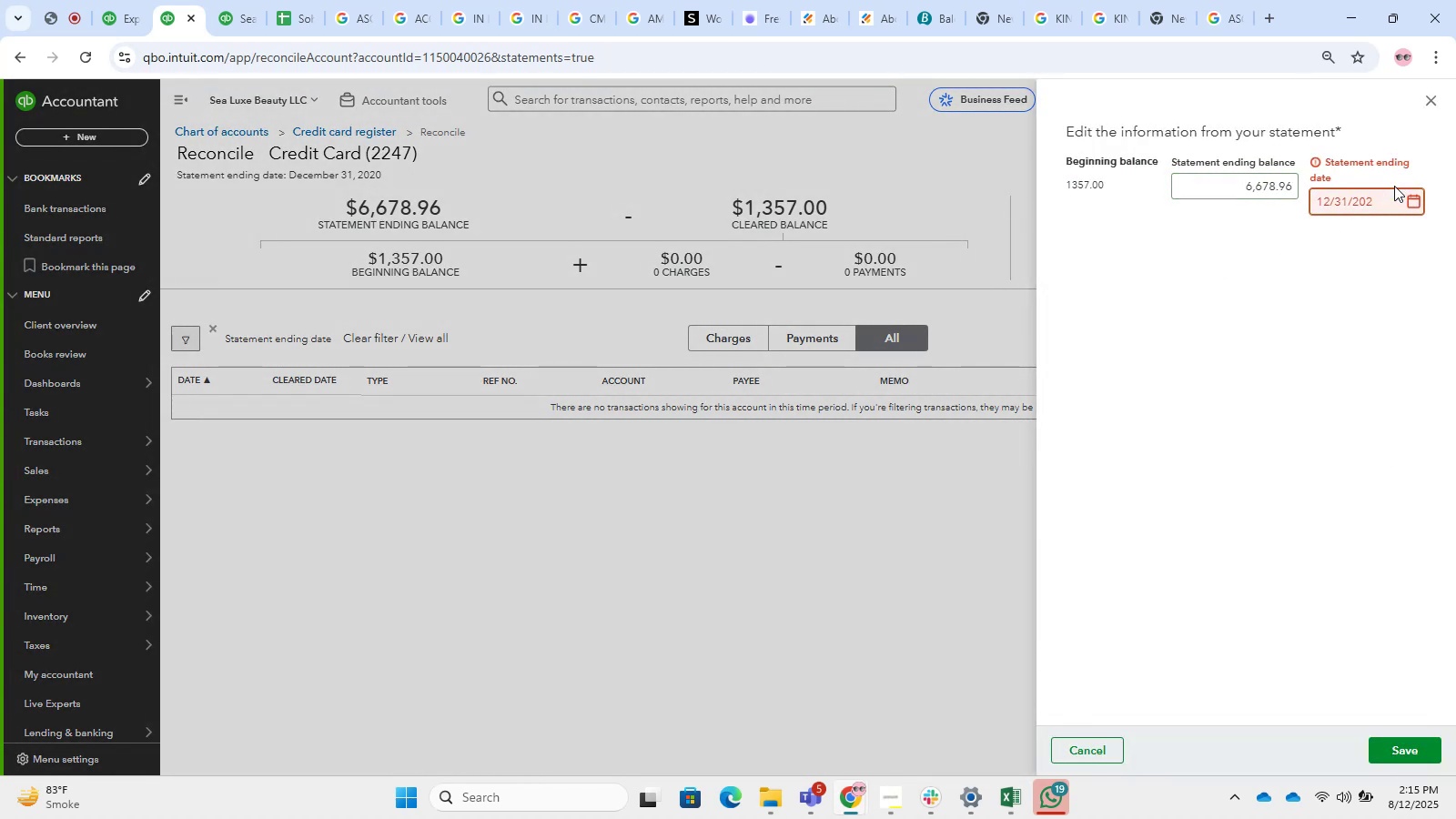 
key(Numpad4)
 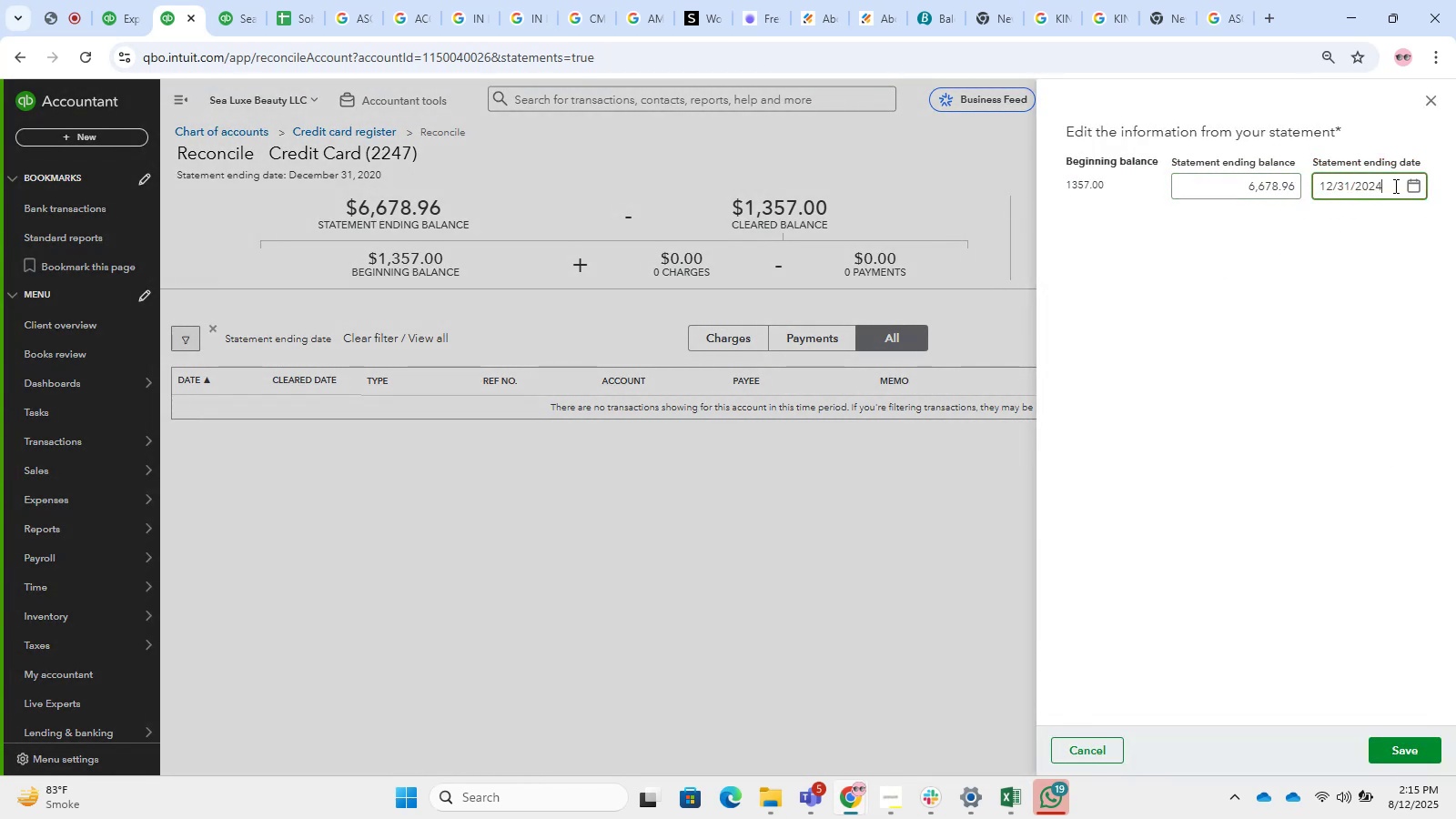 
key(NumpadEnter)
 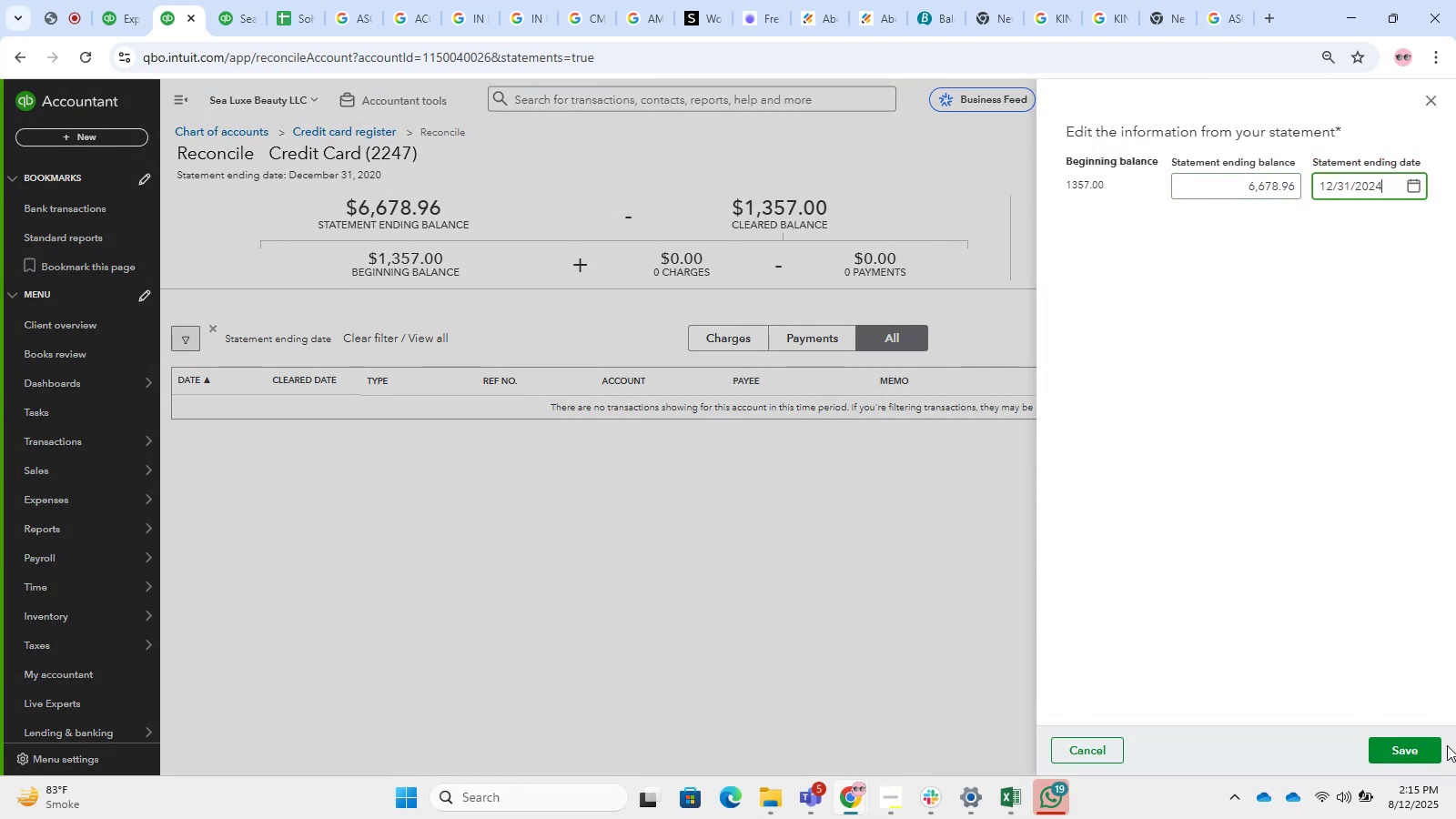 
left_click([1386, 743])
 